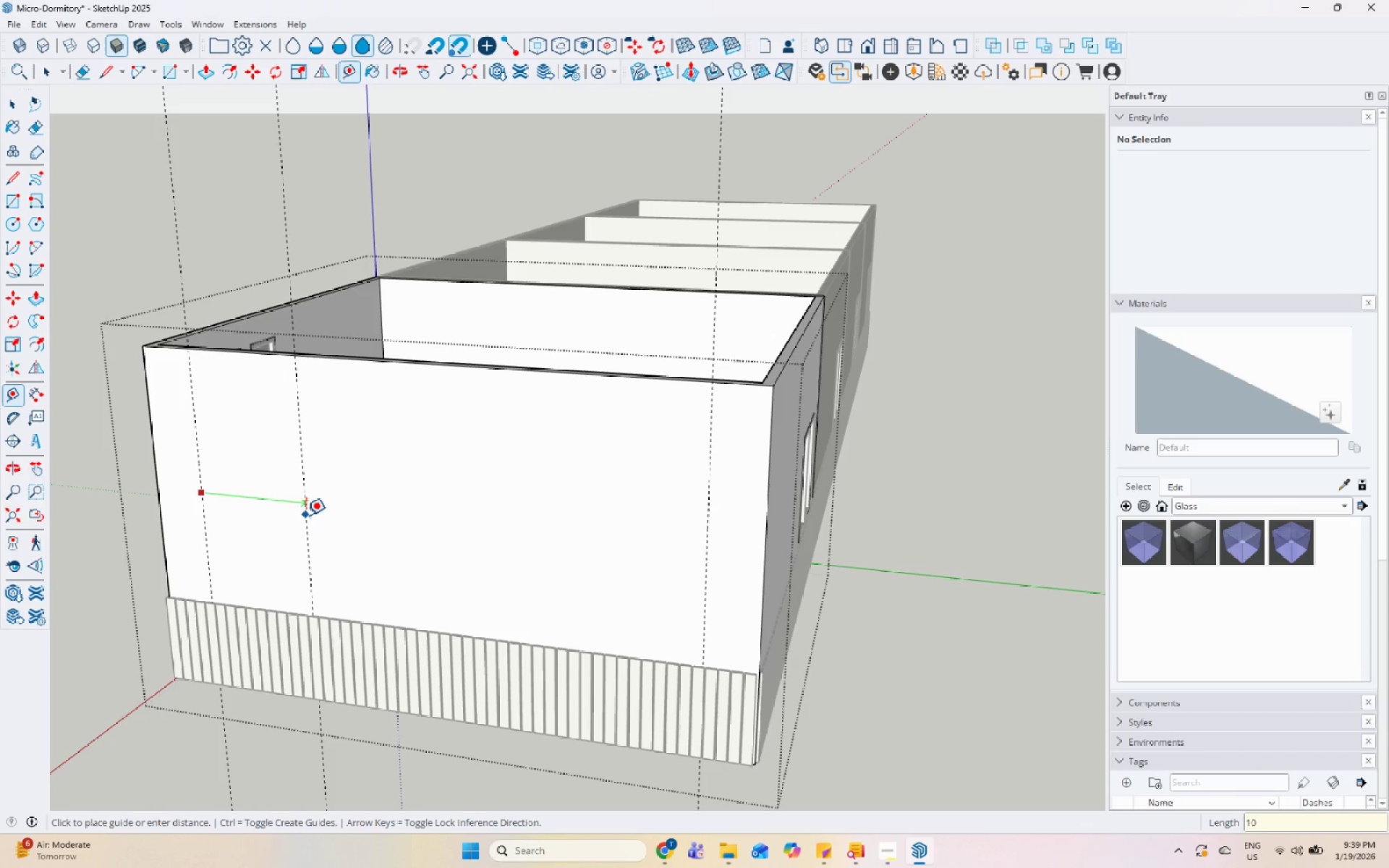 
key(Numpad0)
 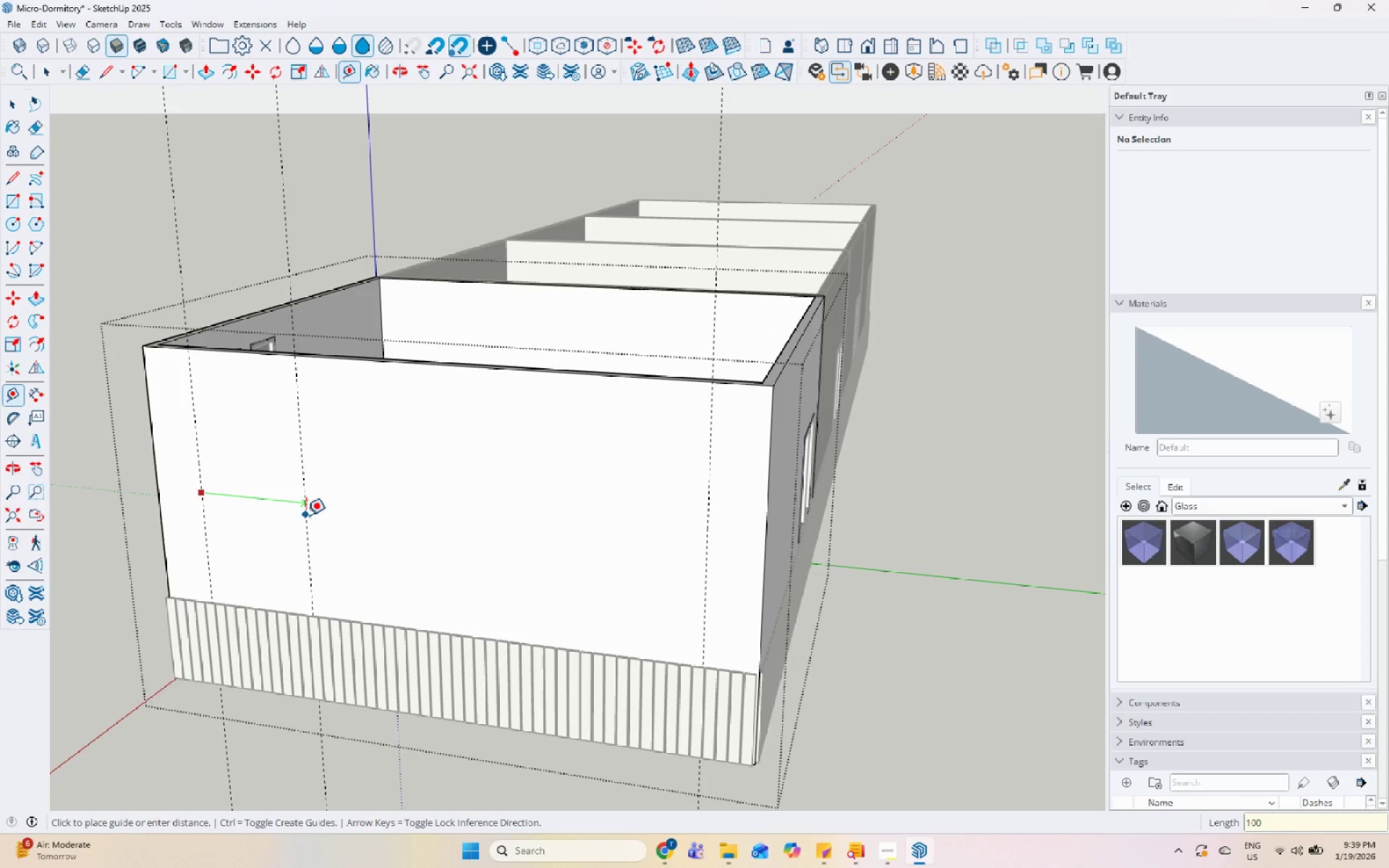 
key(Enter)
 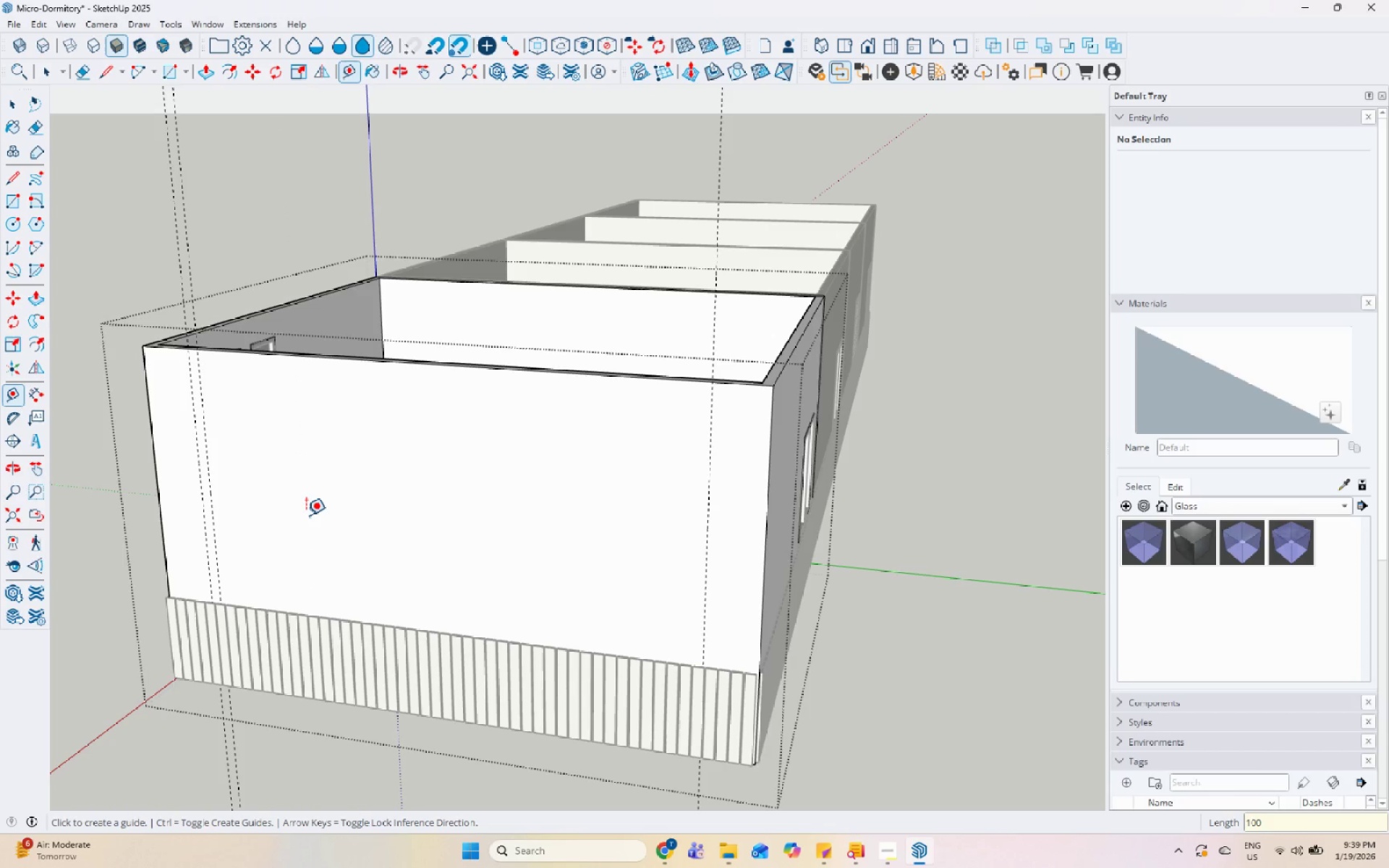 
key(Control+Z)
 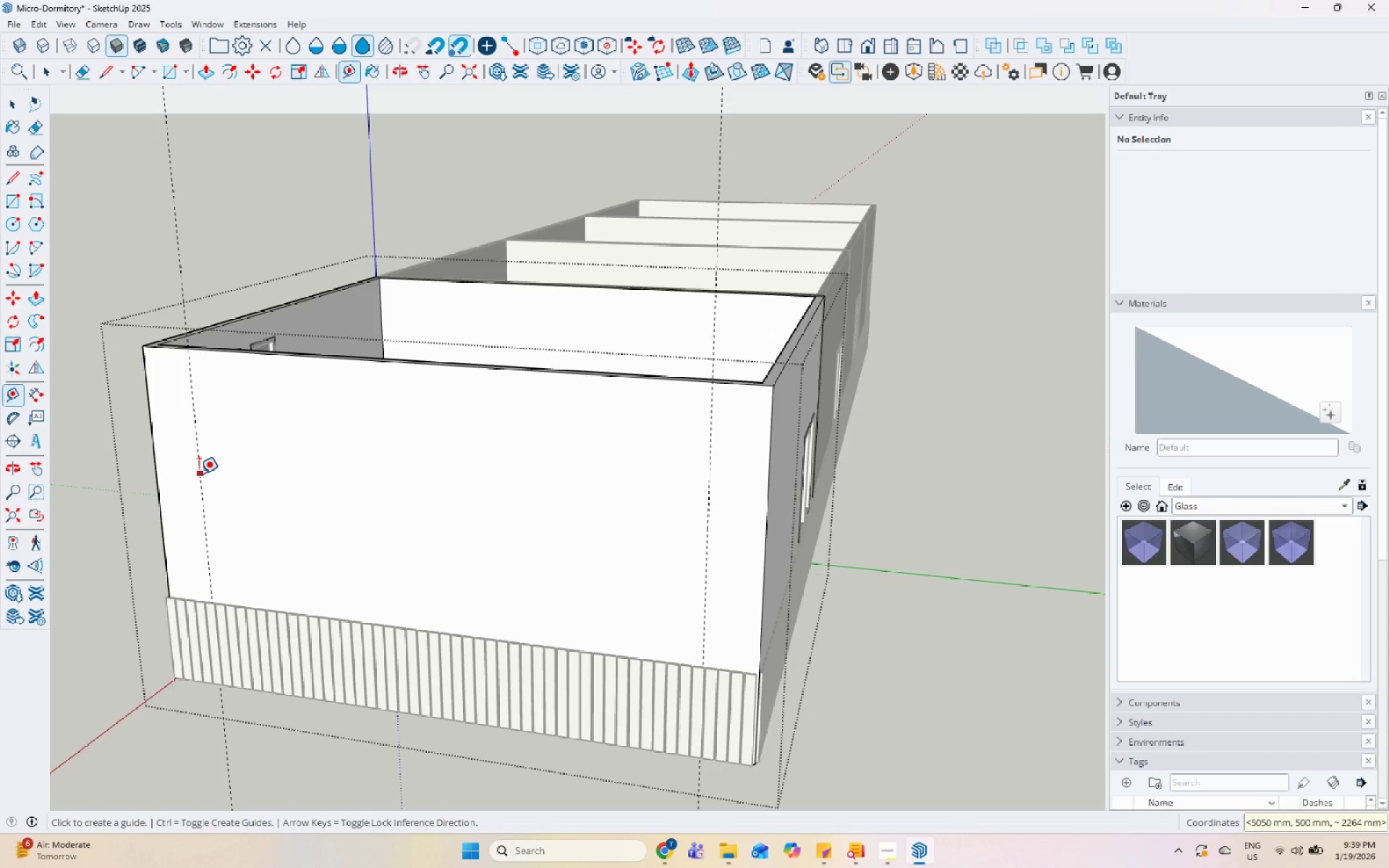 
left_click([199, 474])
 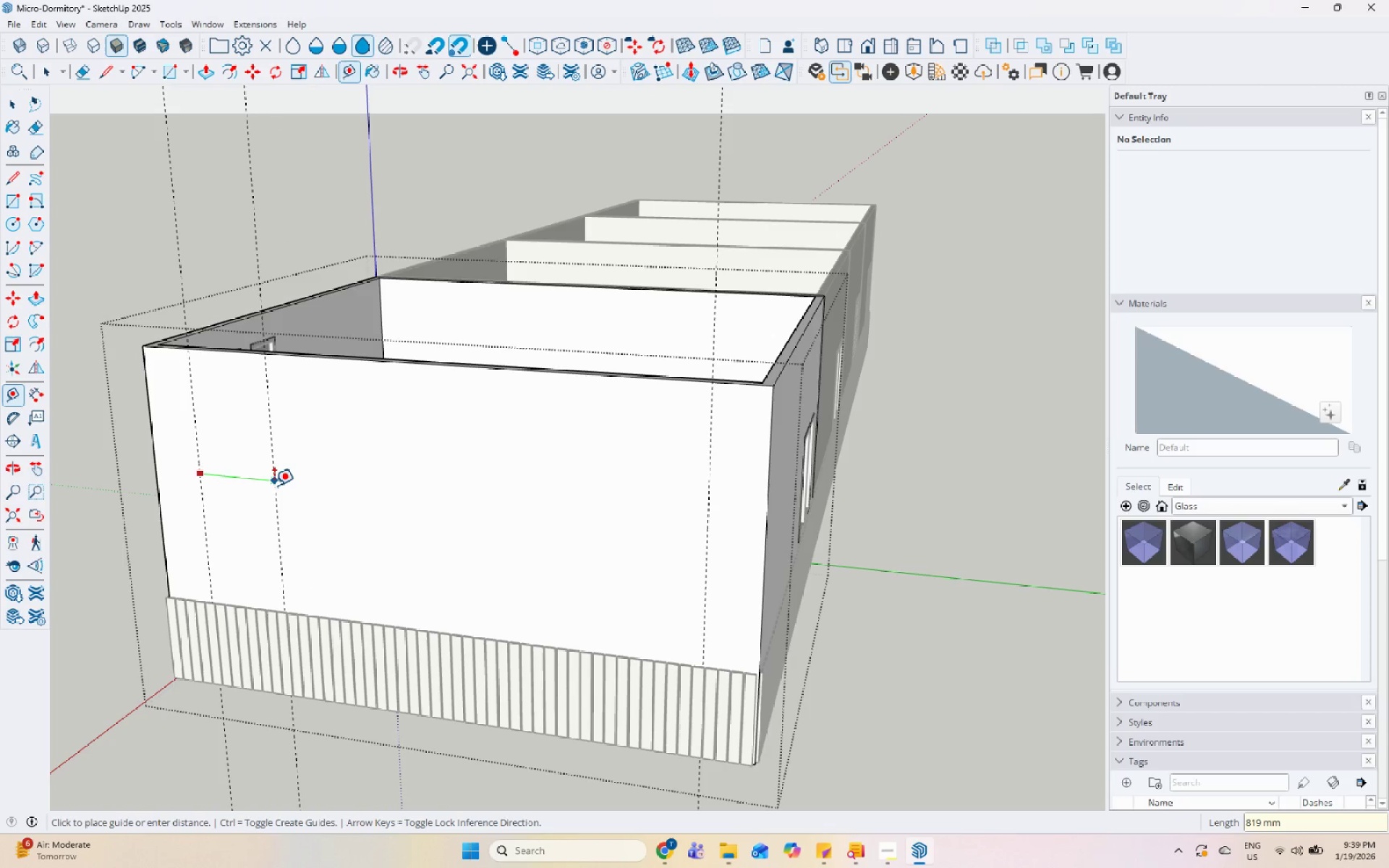 
key(Numpad1)
 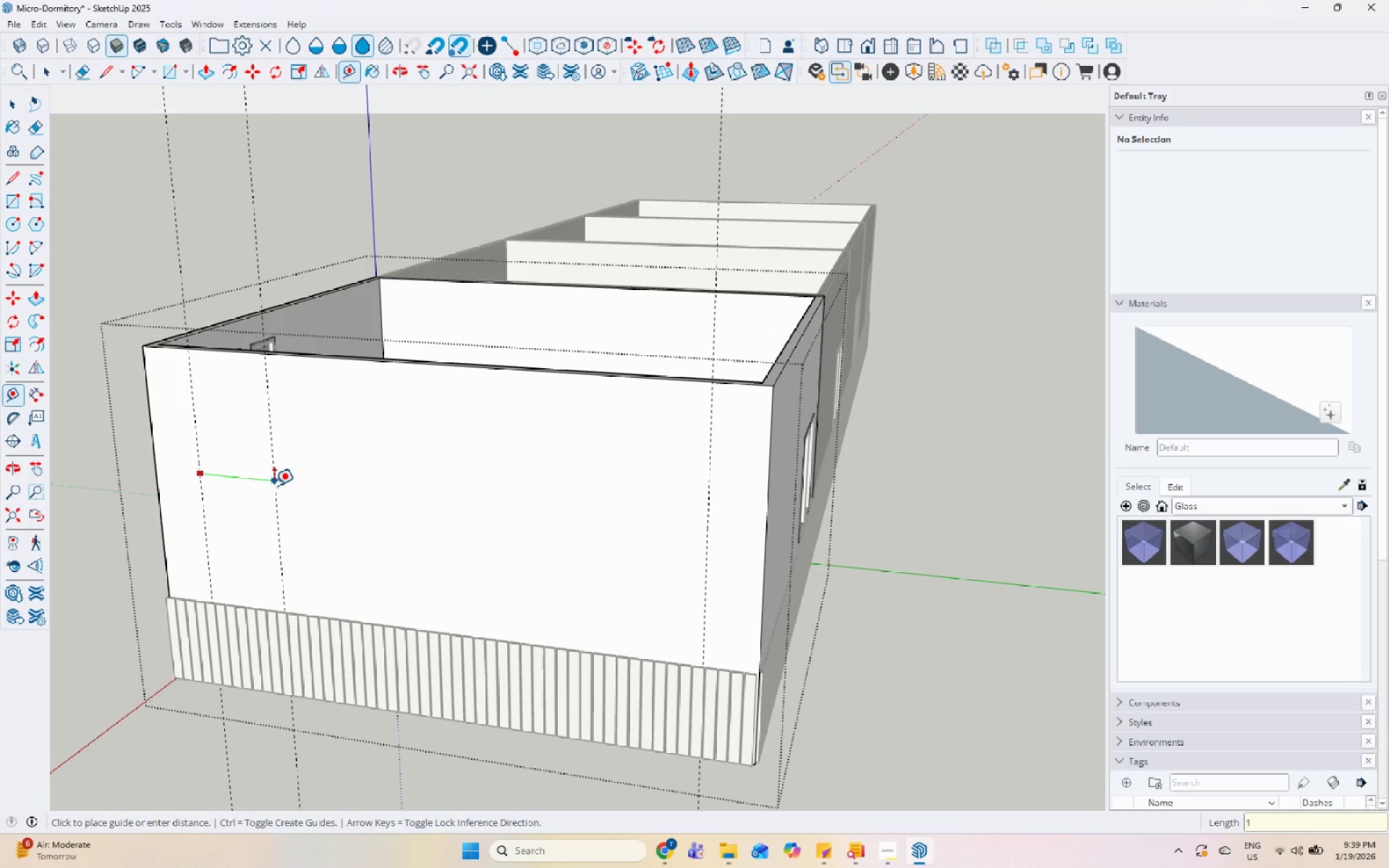 
key(Numpad0)
 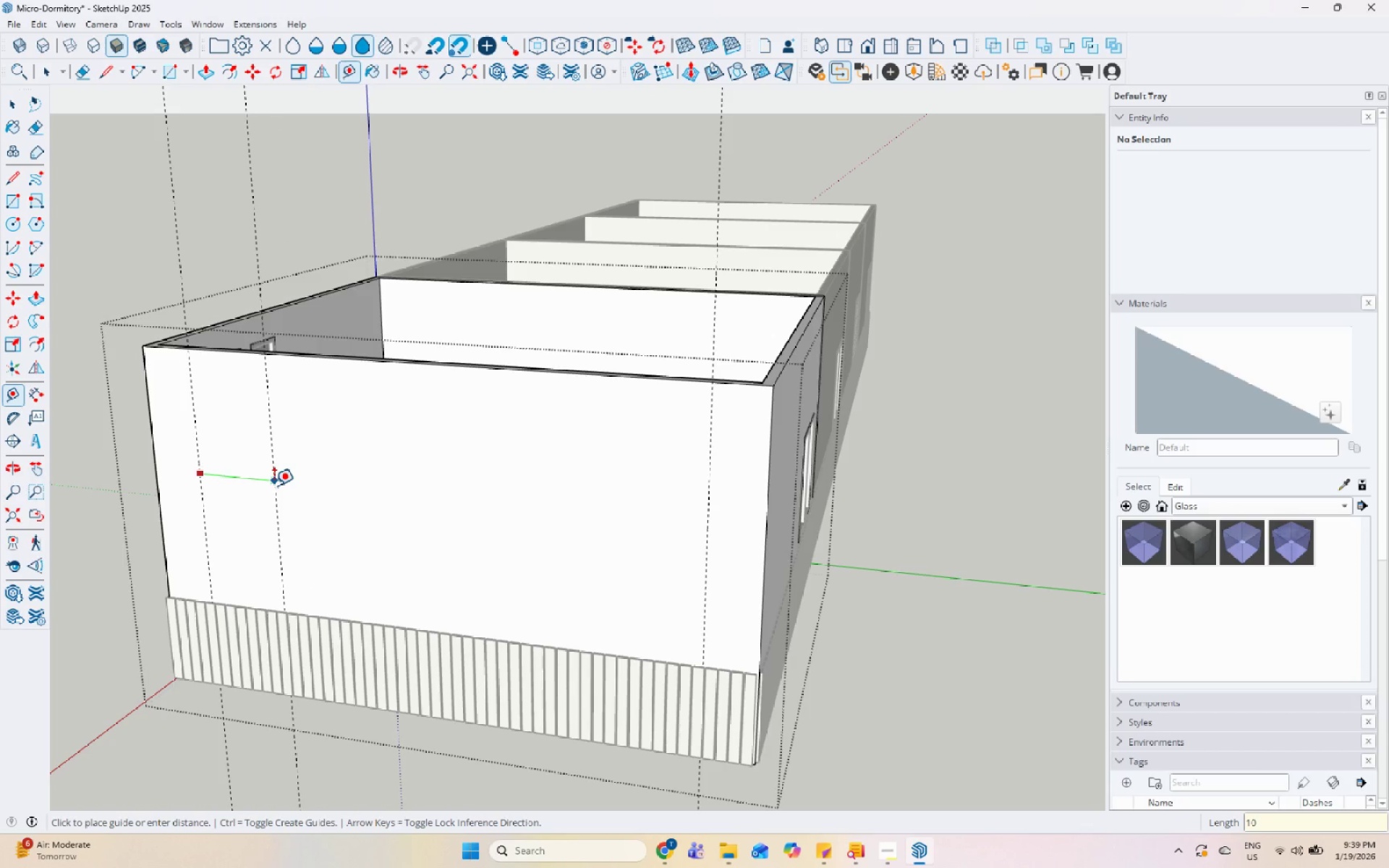 
key(Numpad0)
 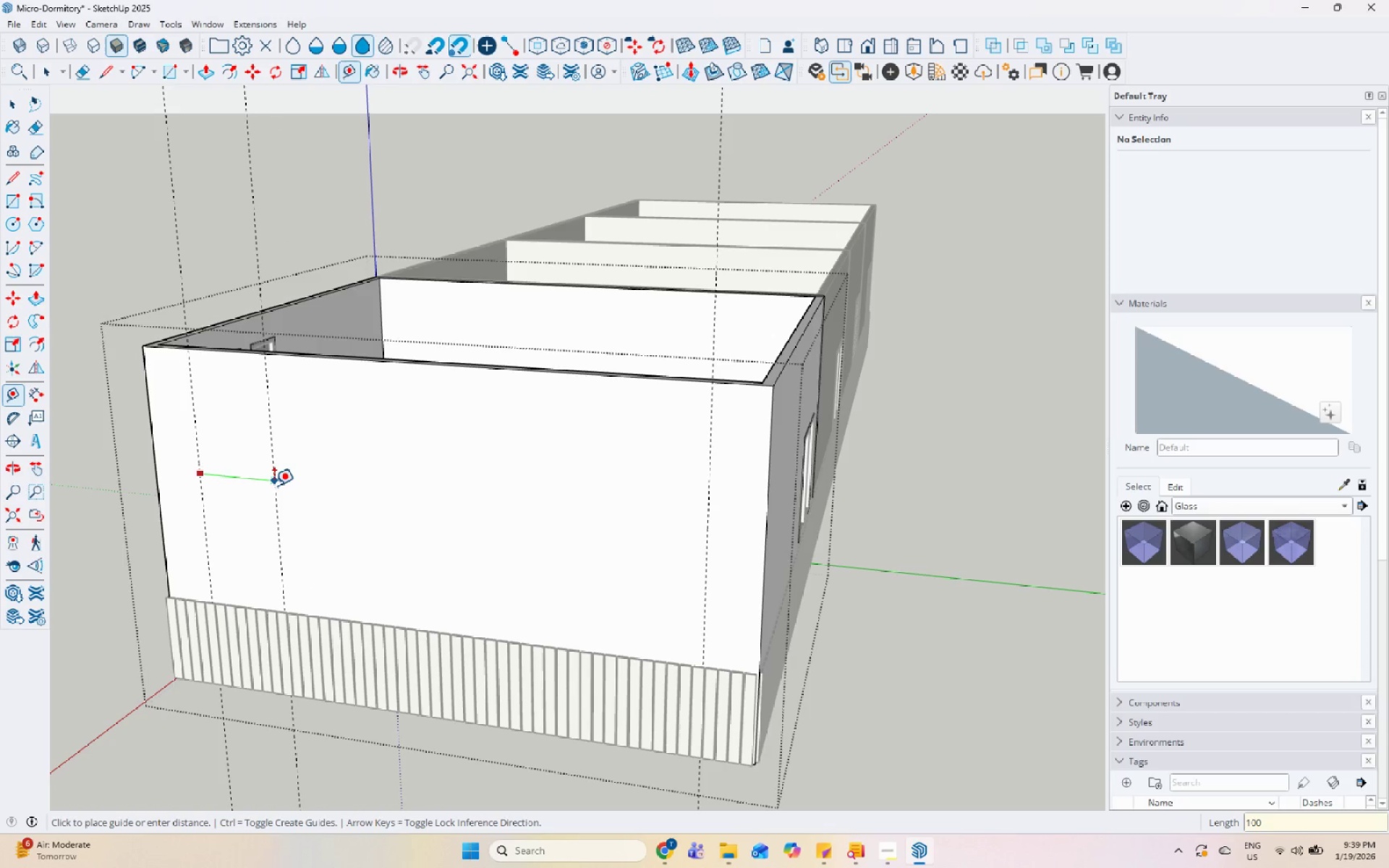 
key(Numpad0)
 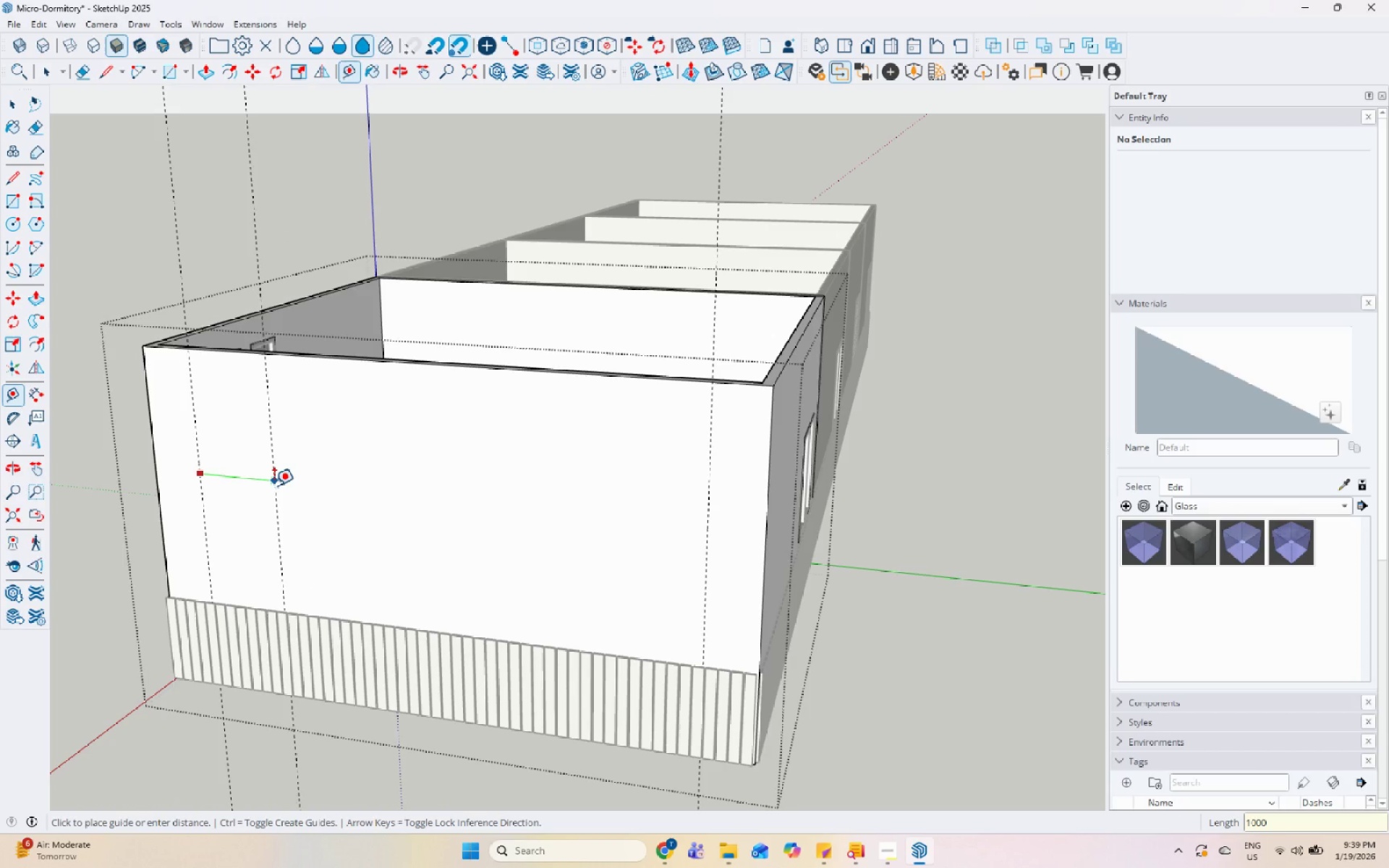 
key(Enter)
 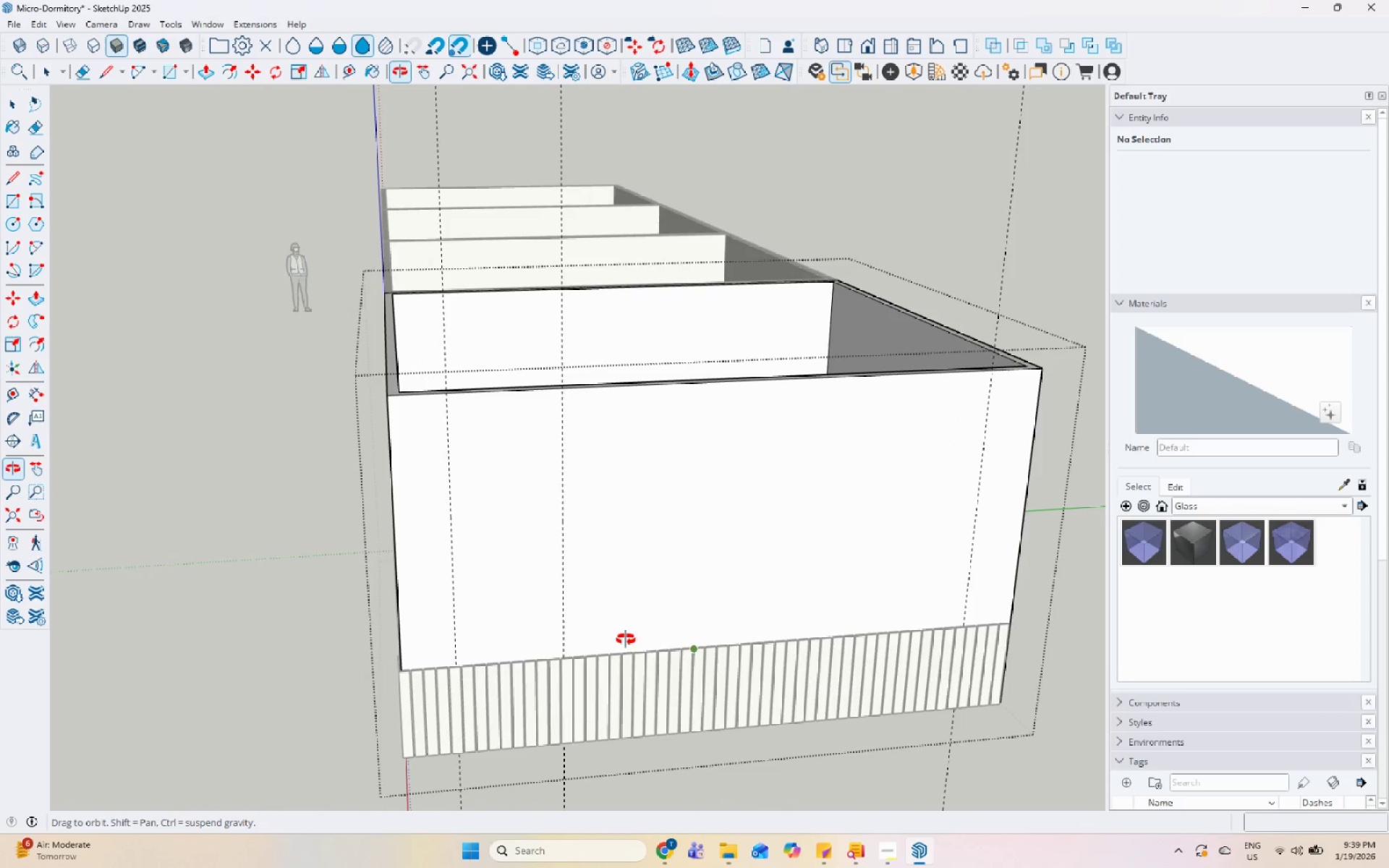 
scroll: coordinate [331, 601], scroll_direction: down, amount: 4.0
 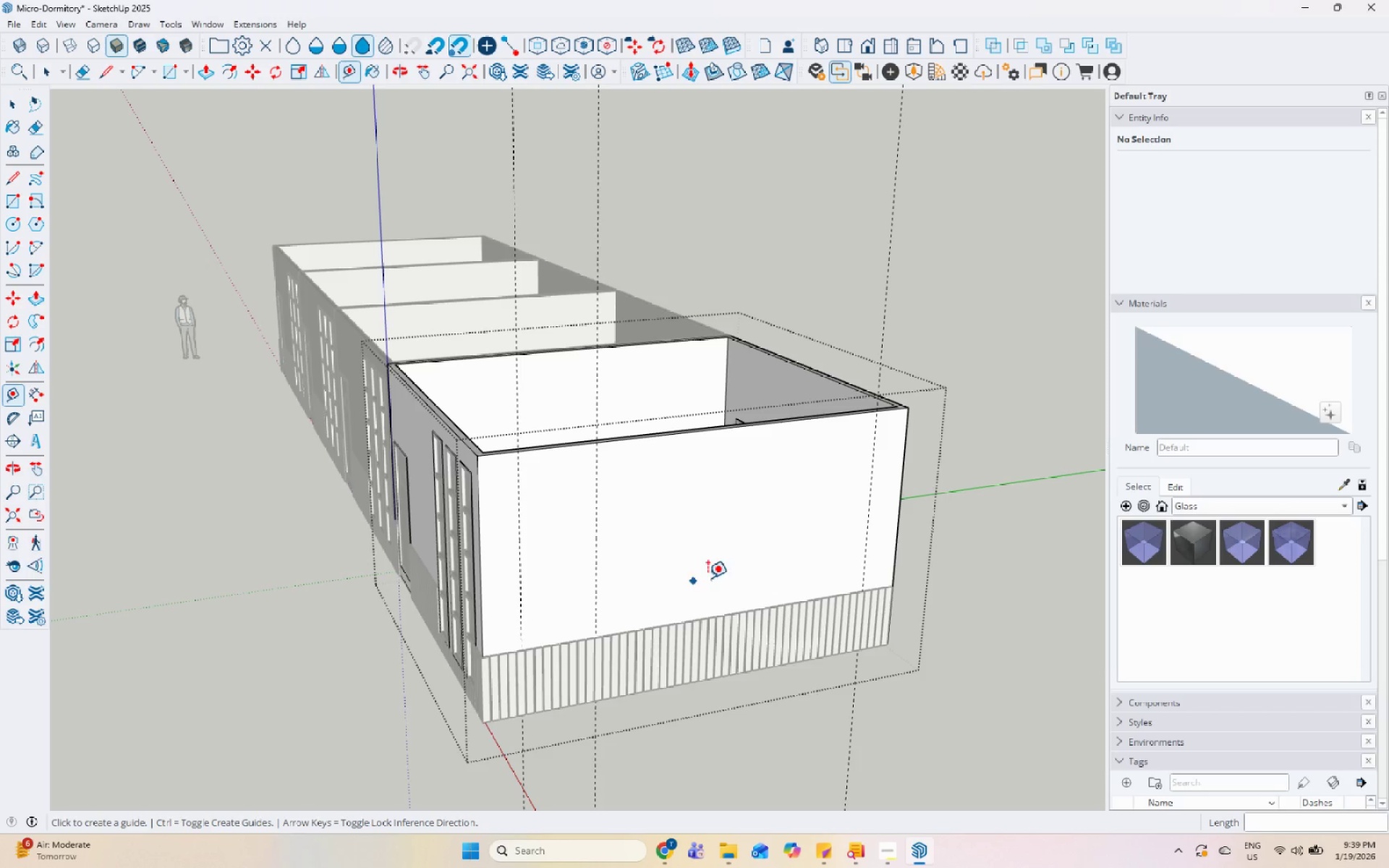 
left_click([868, 505])
 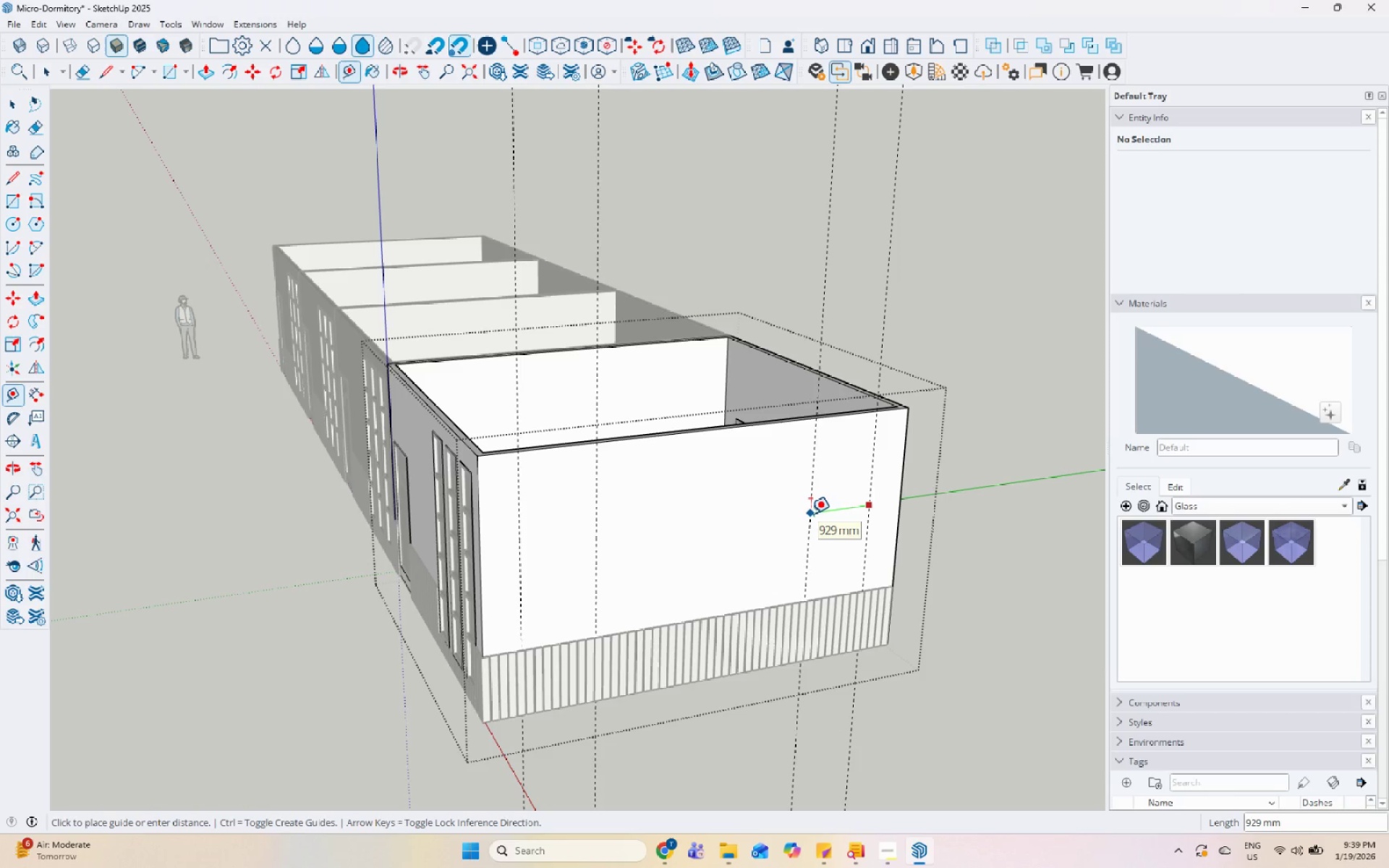 
key(Numpad1)
 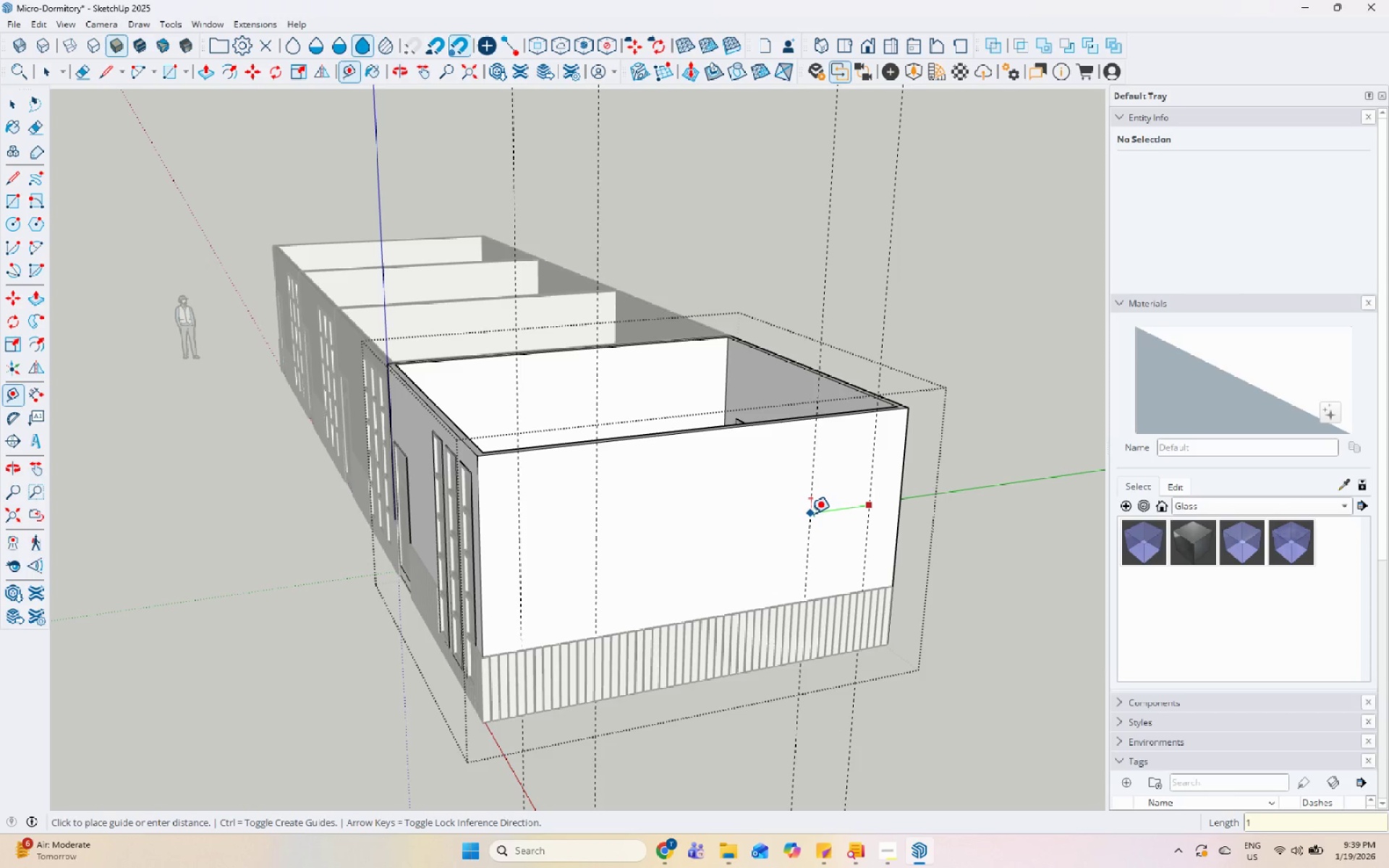 
key(Numpad0)
 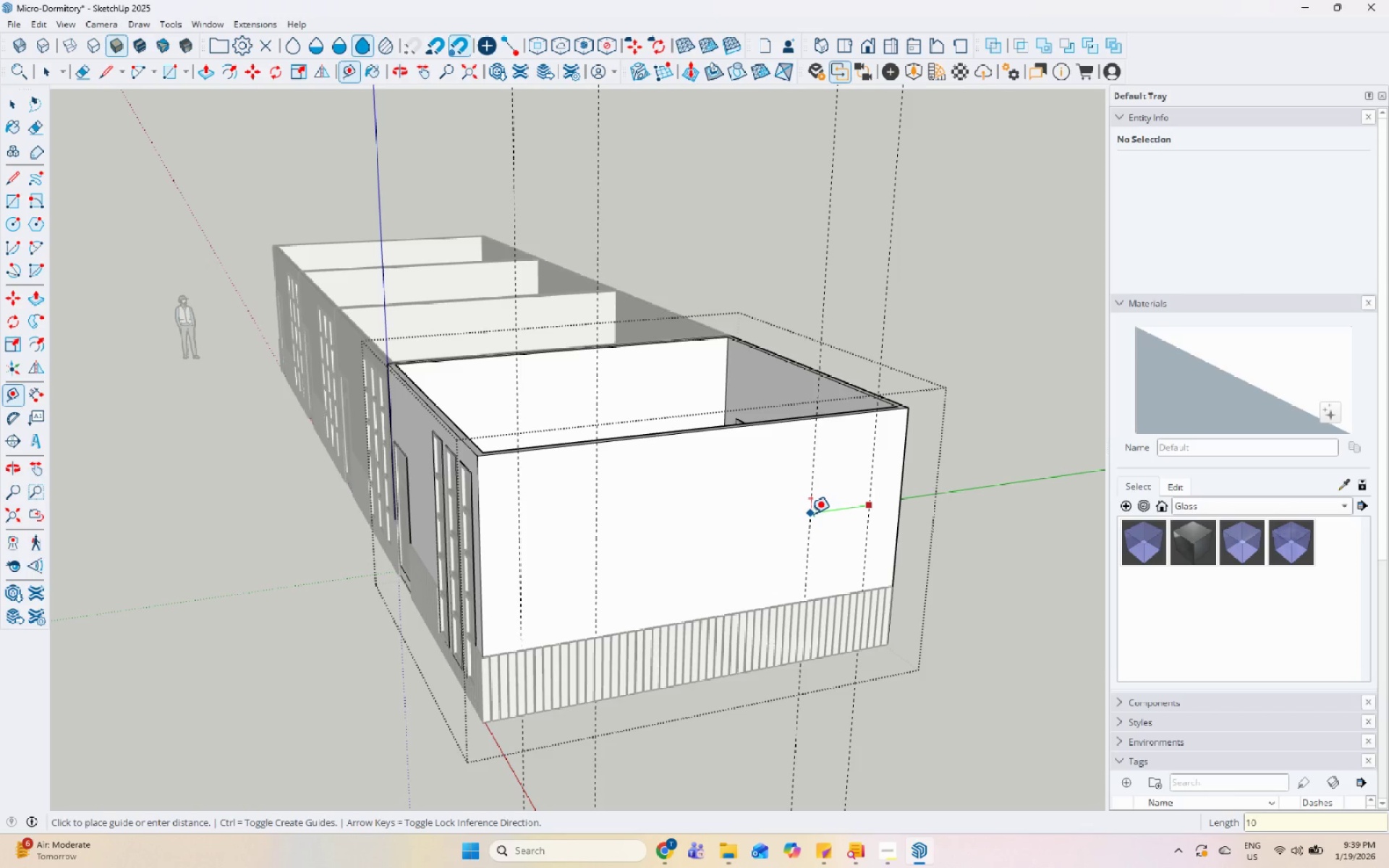 
key(Numpad0)
 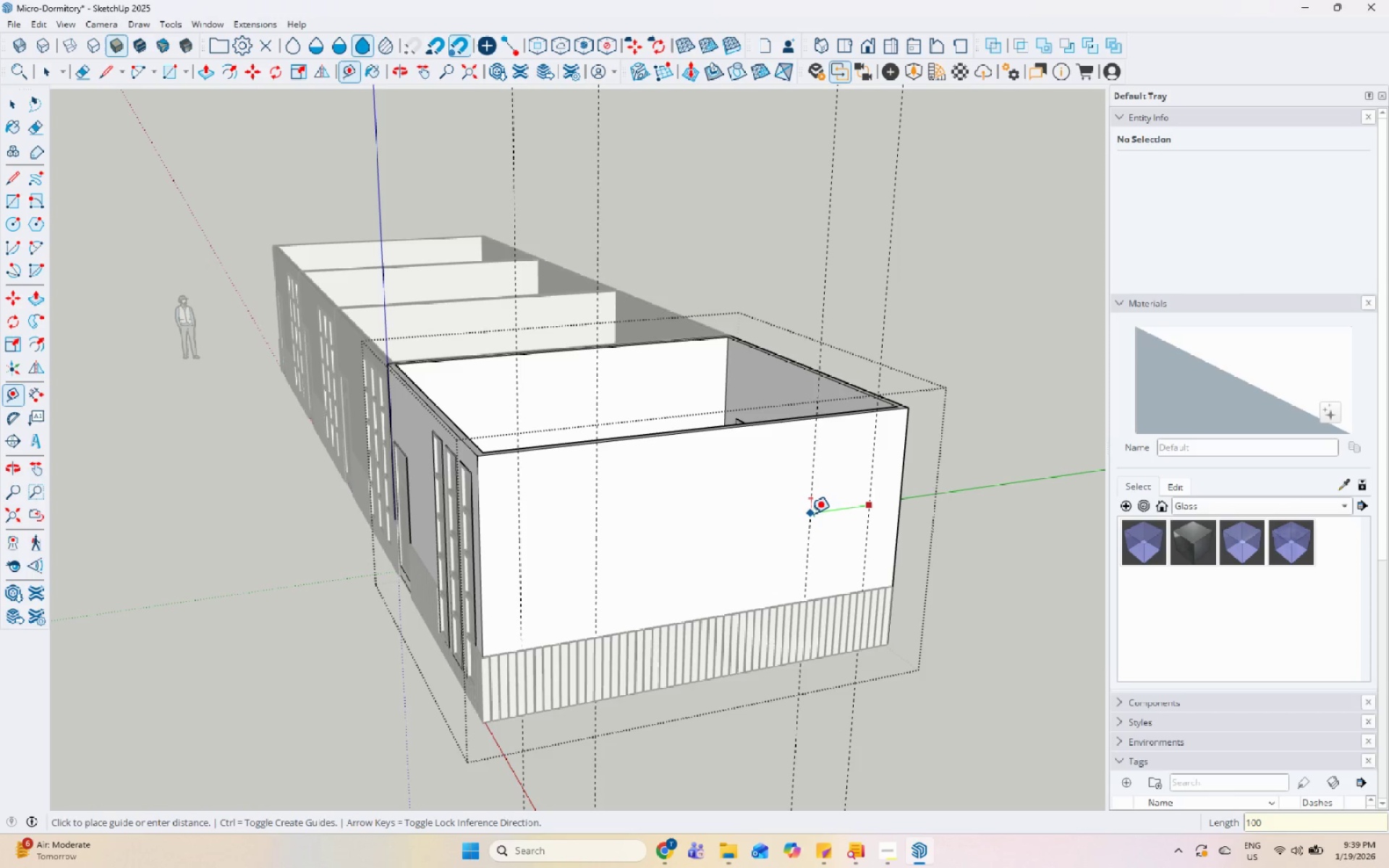 
key(Numpad0)
 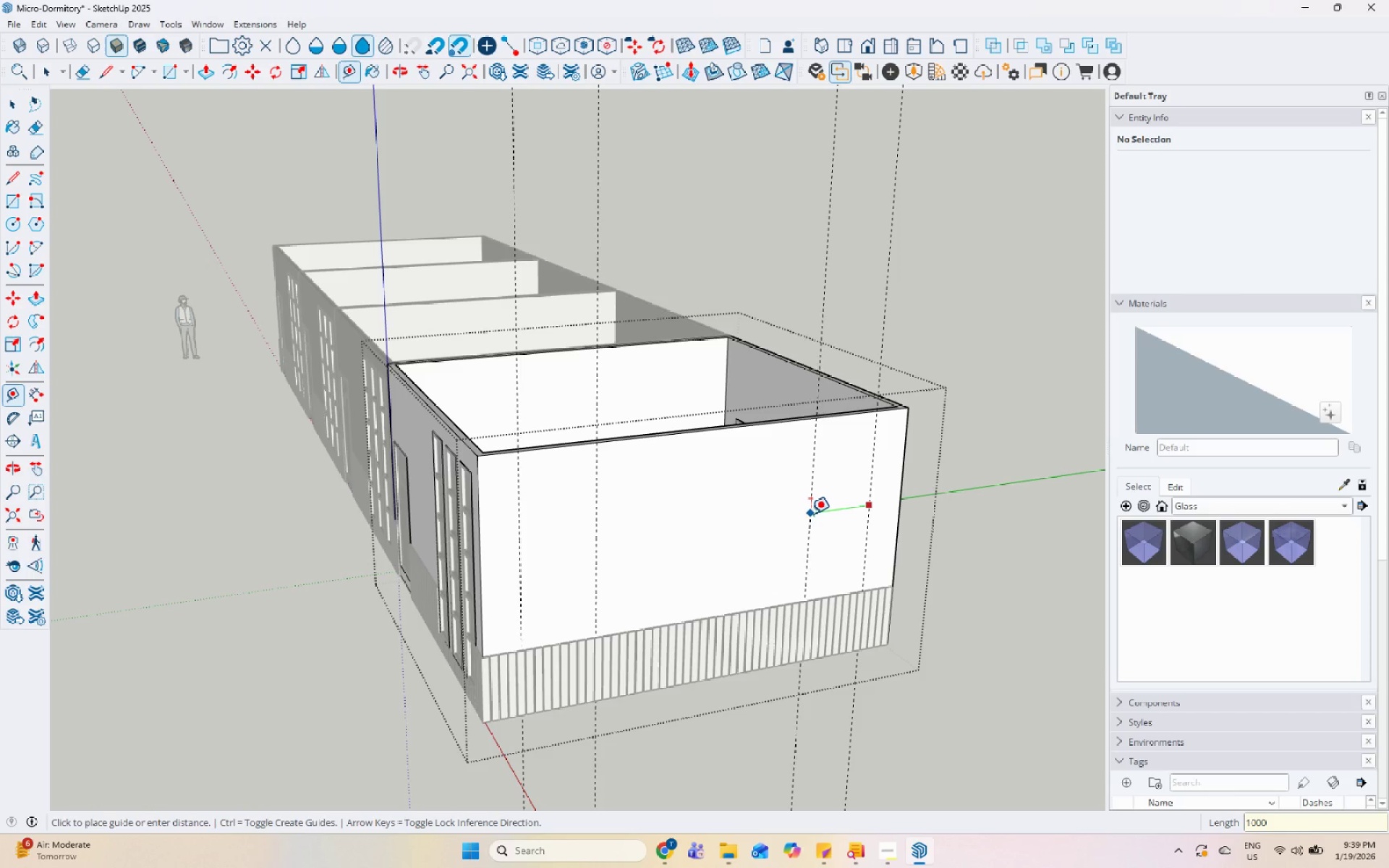 
key(Enter)
 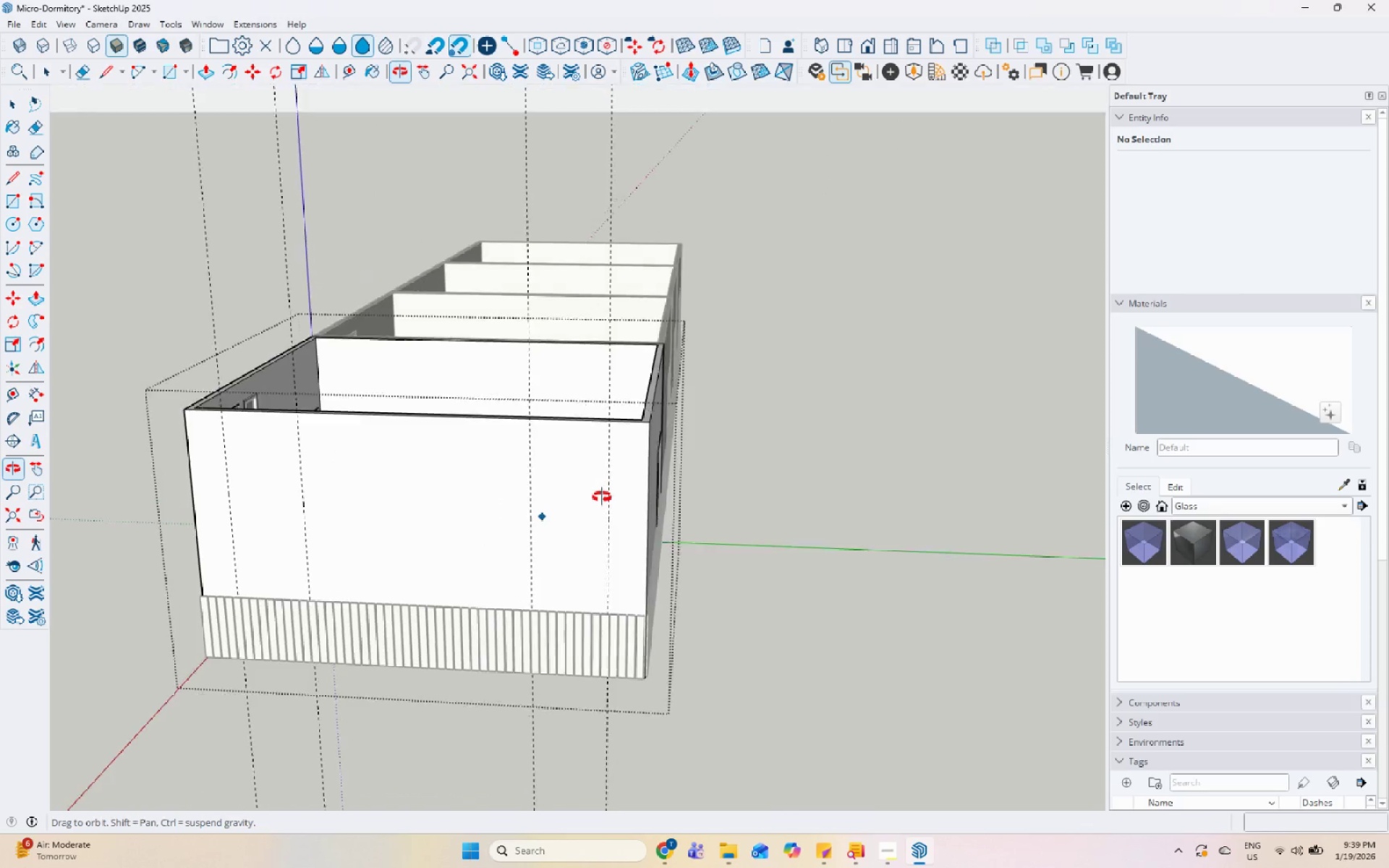 
scroll: coordinate [355, 644], scroll_direction: up, amount: 32.0
 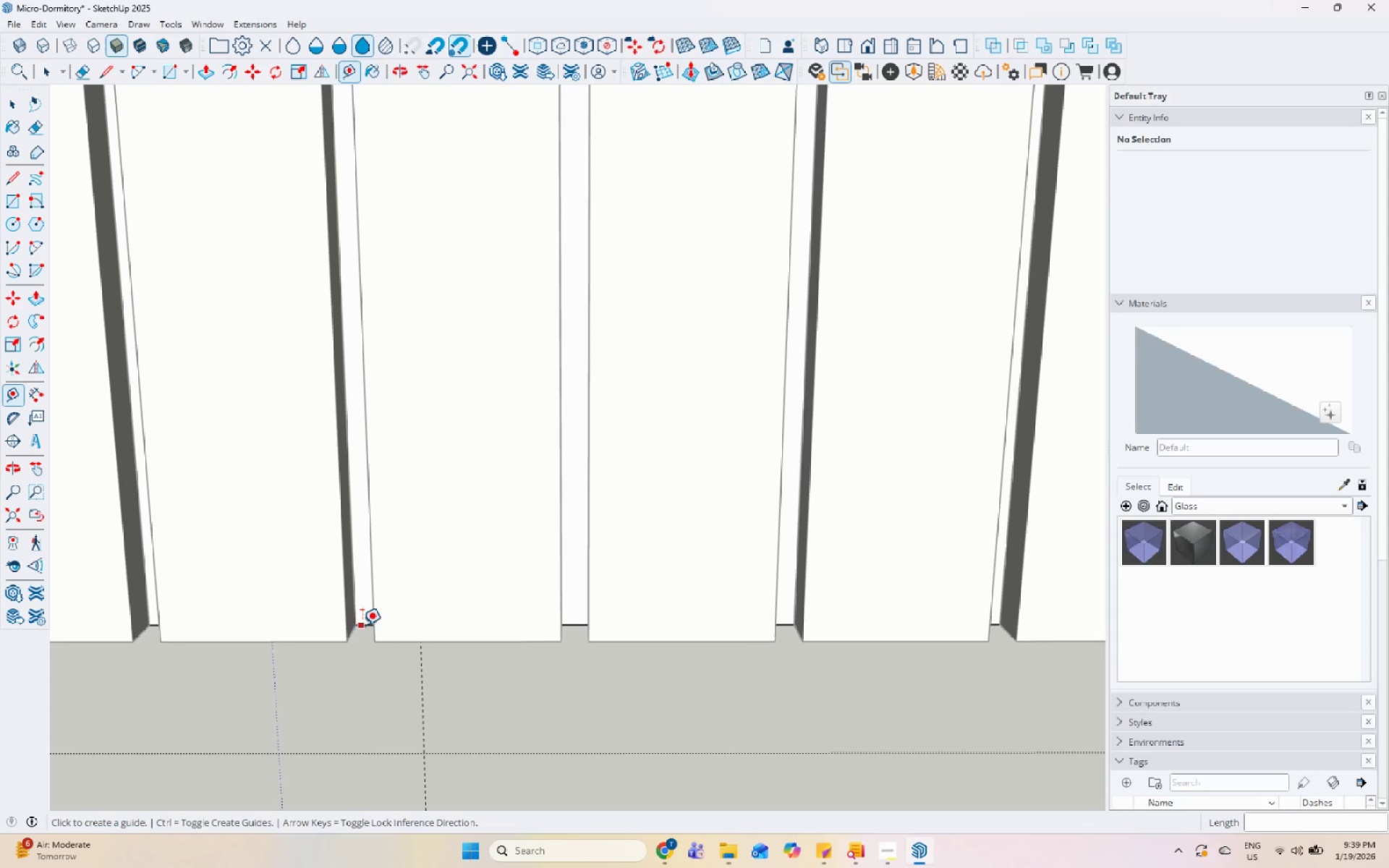 
scroll: coordinate [374, 390], scroll_direction: down, amount: 31.0
 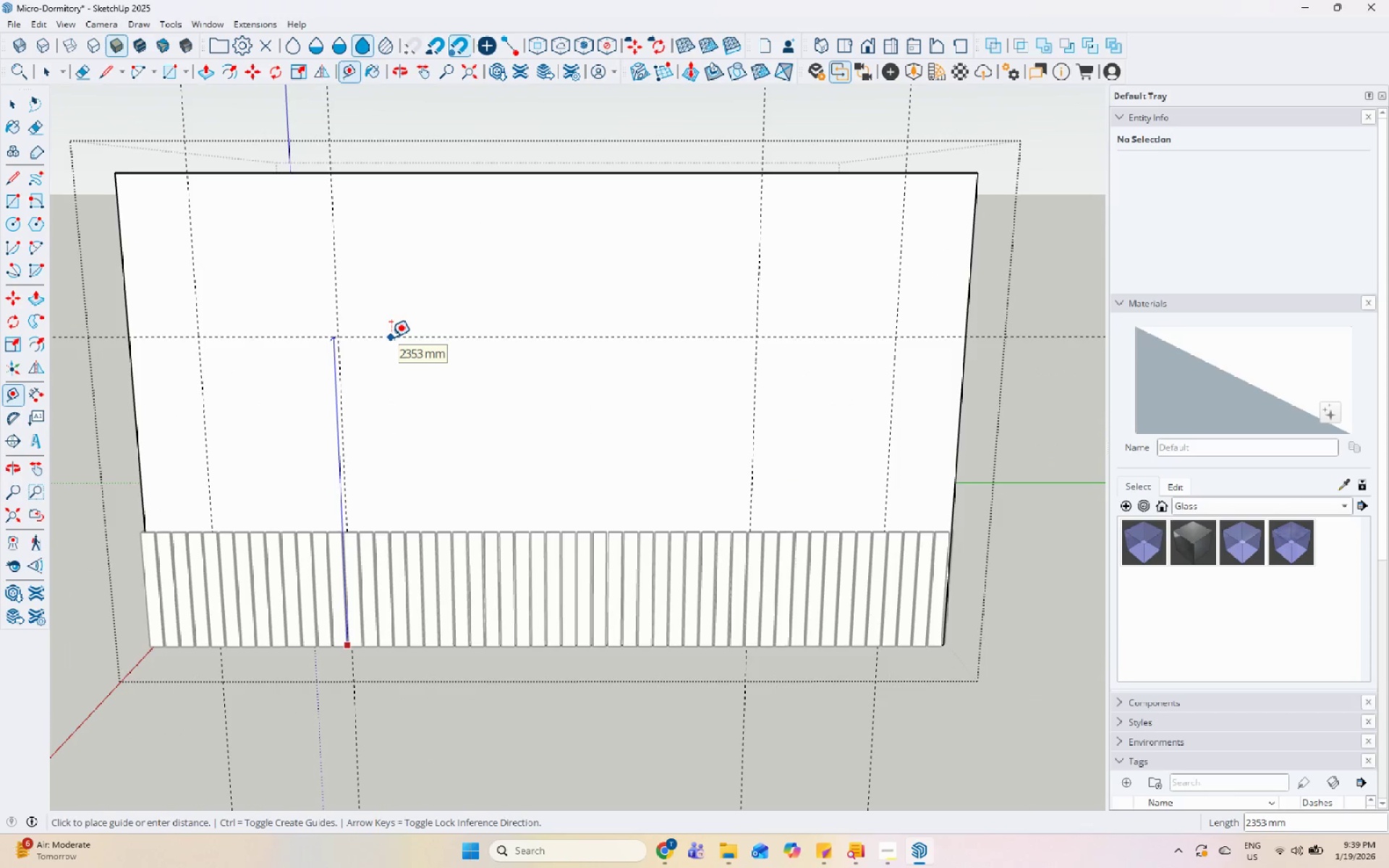 
key(Numpad2)
 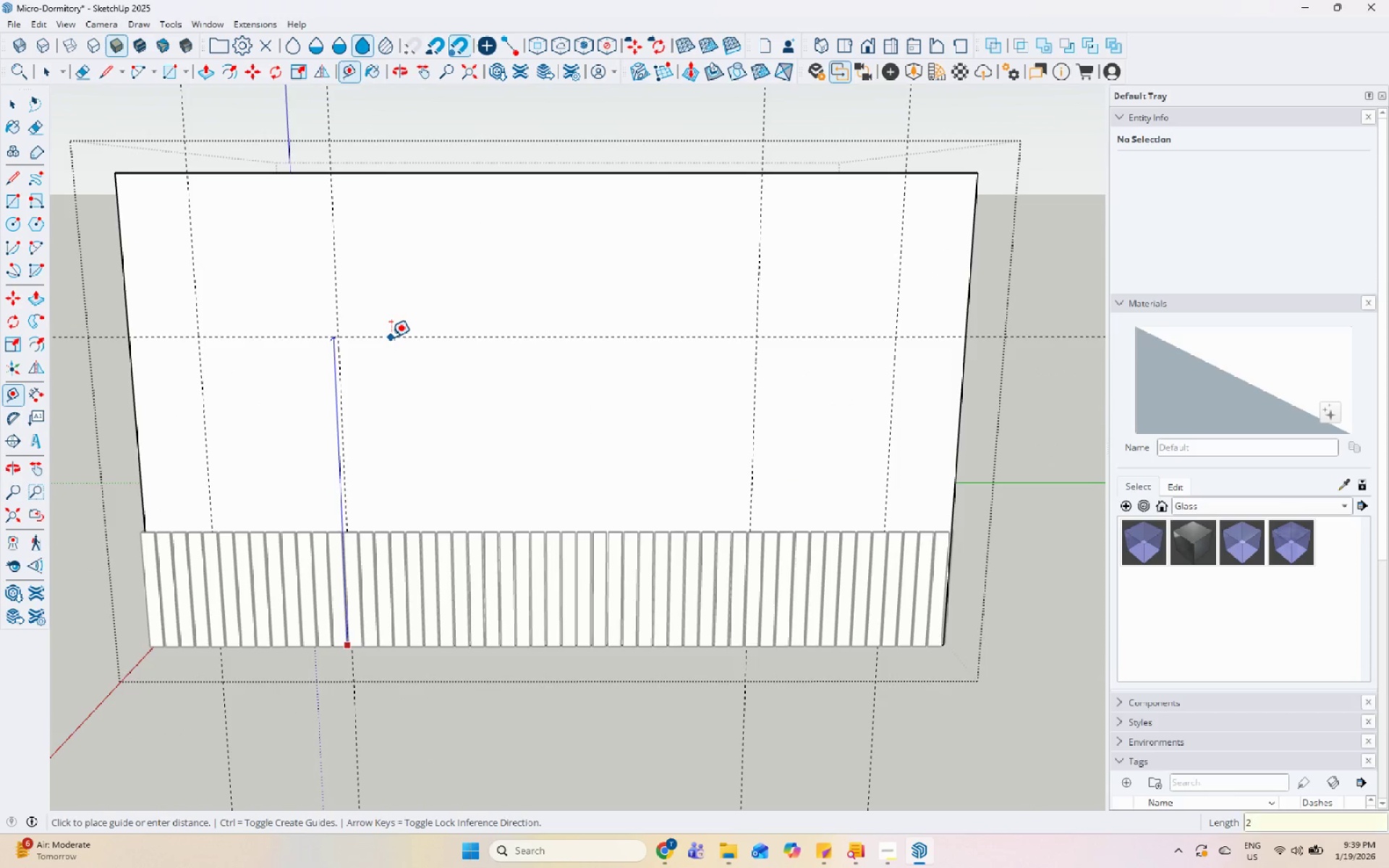 
key(Numpad1)
 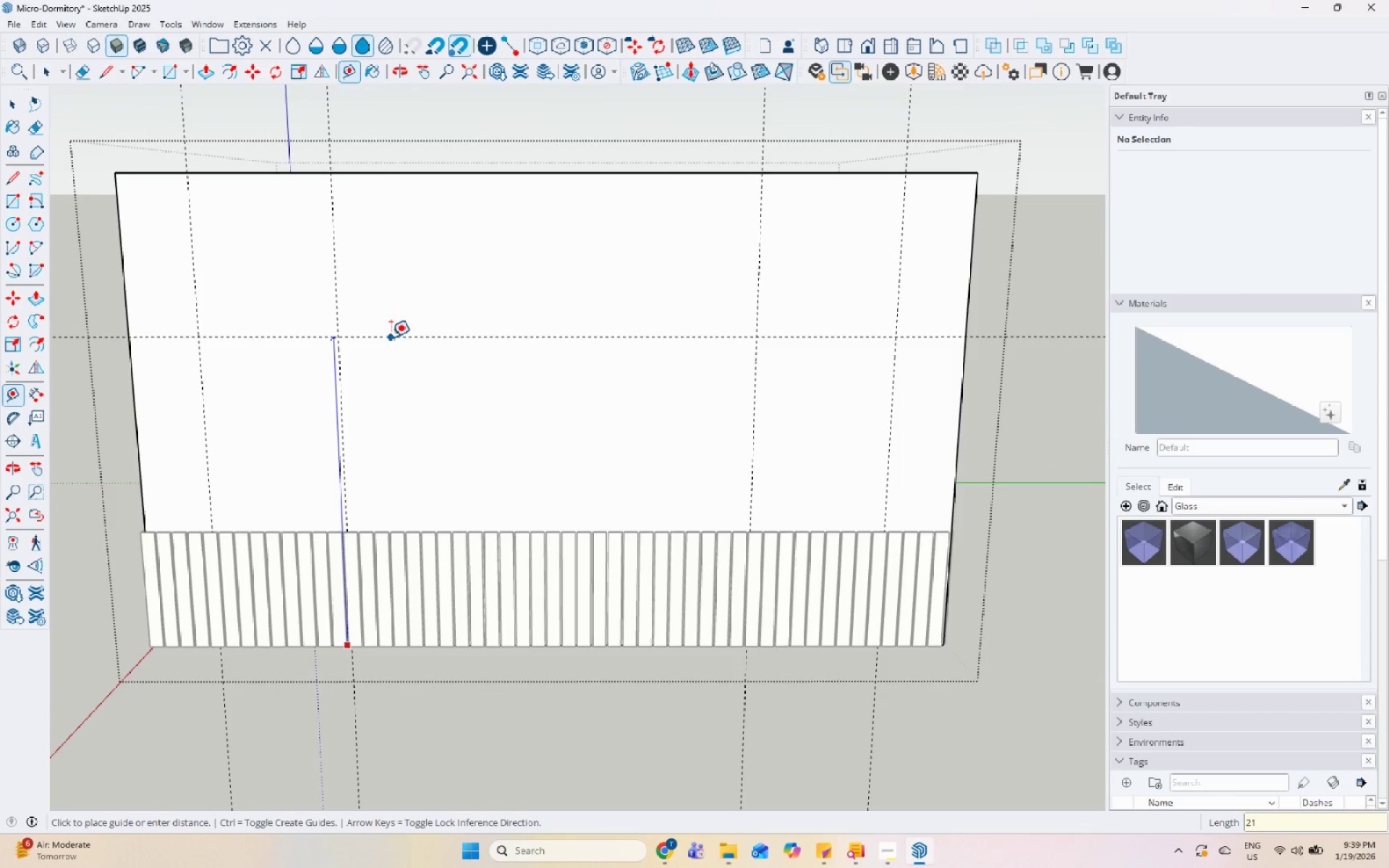 
key(Numpad5)
 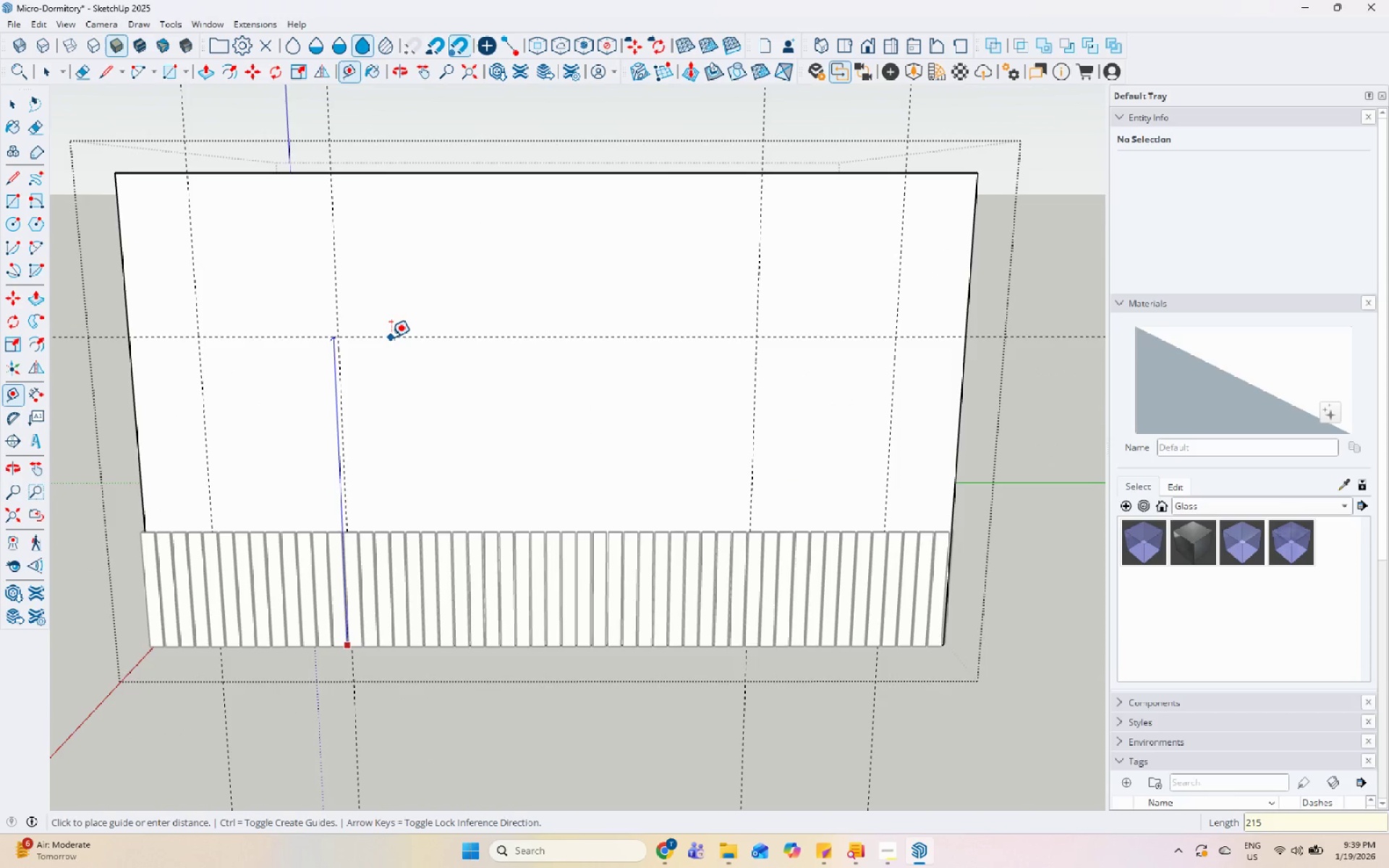 
key(Numpad0)
 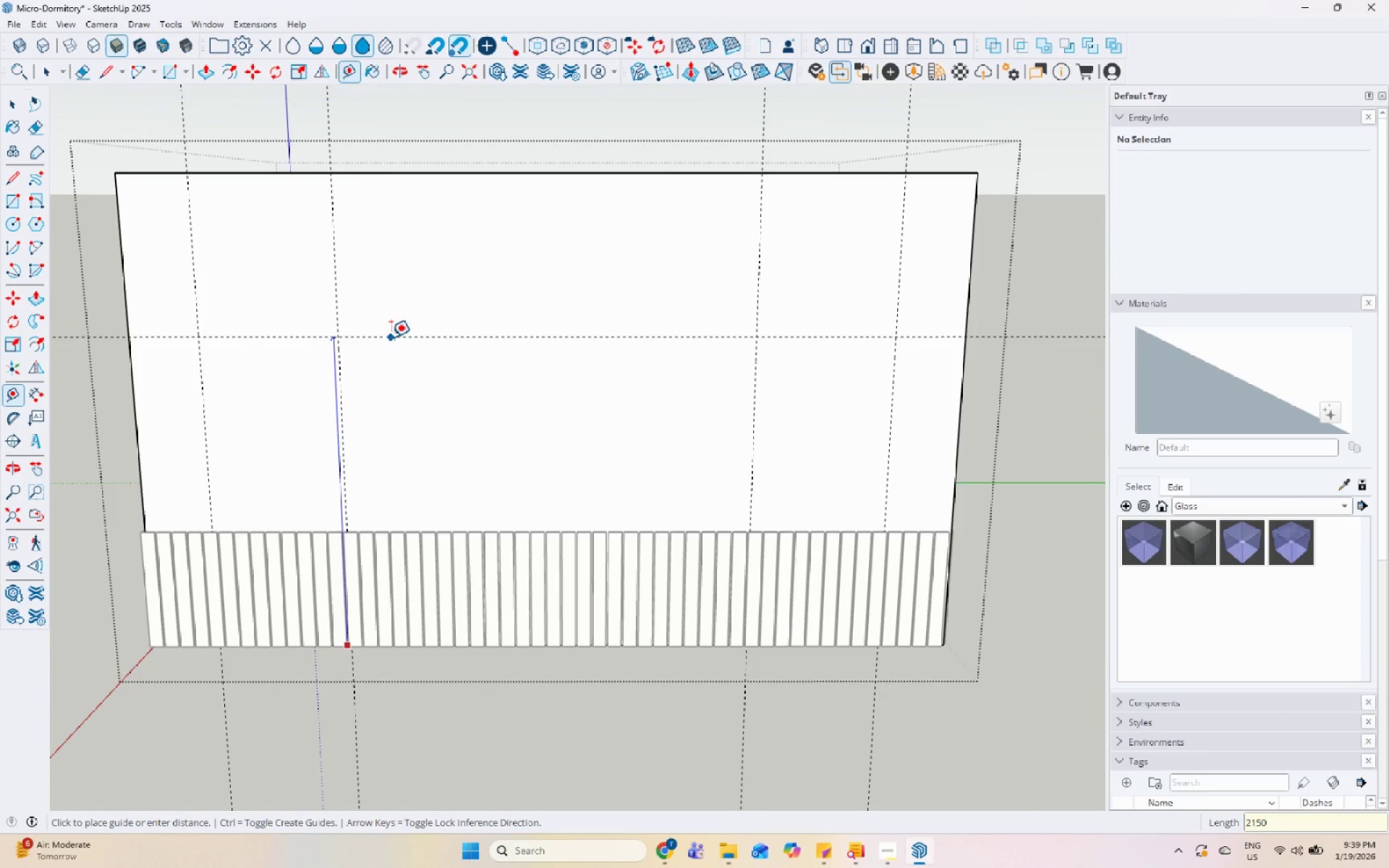 
key(Enter)
 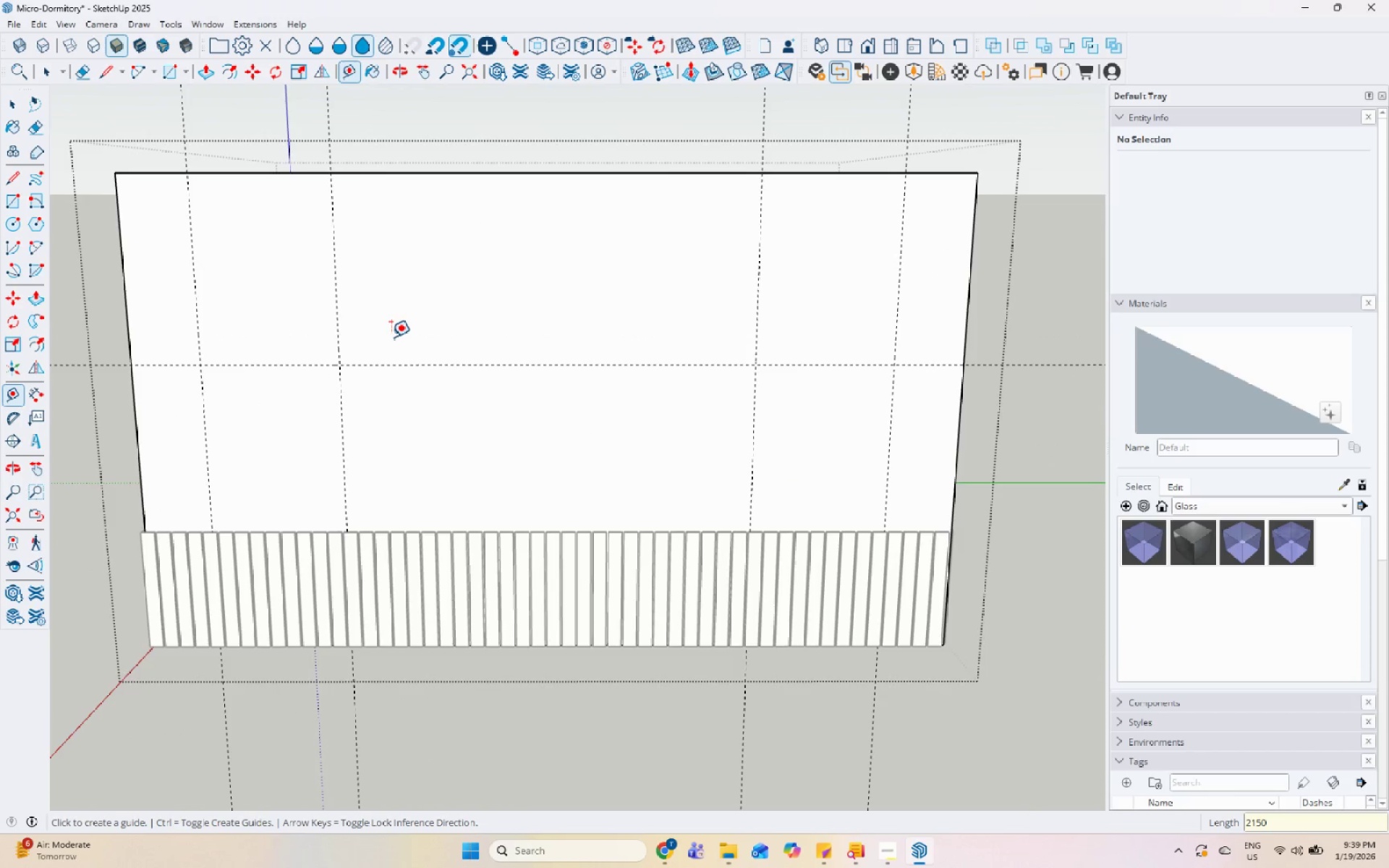 
key(Escape)
 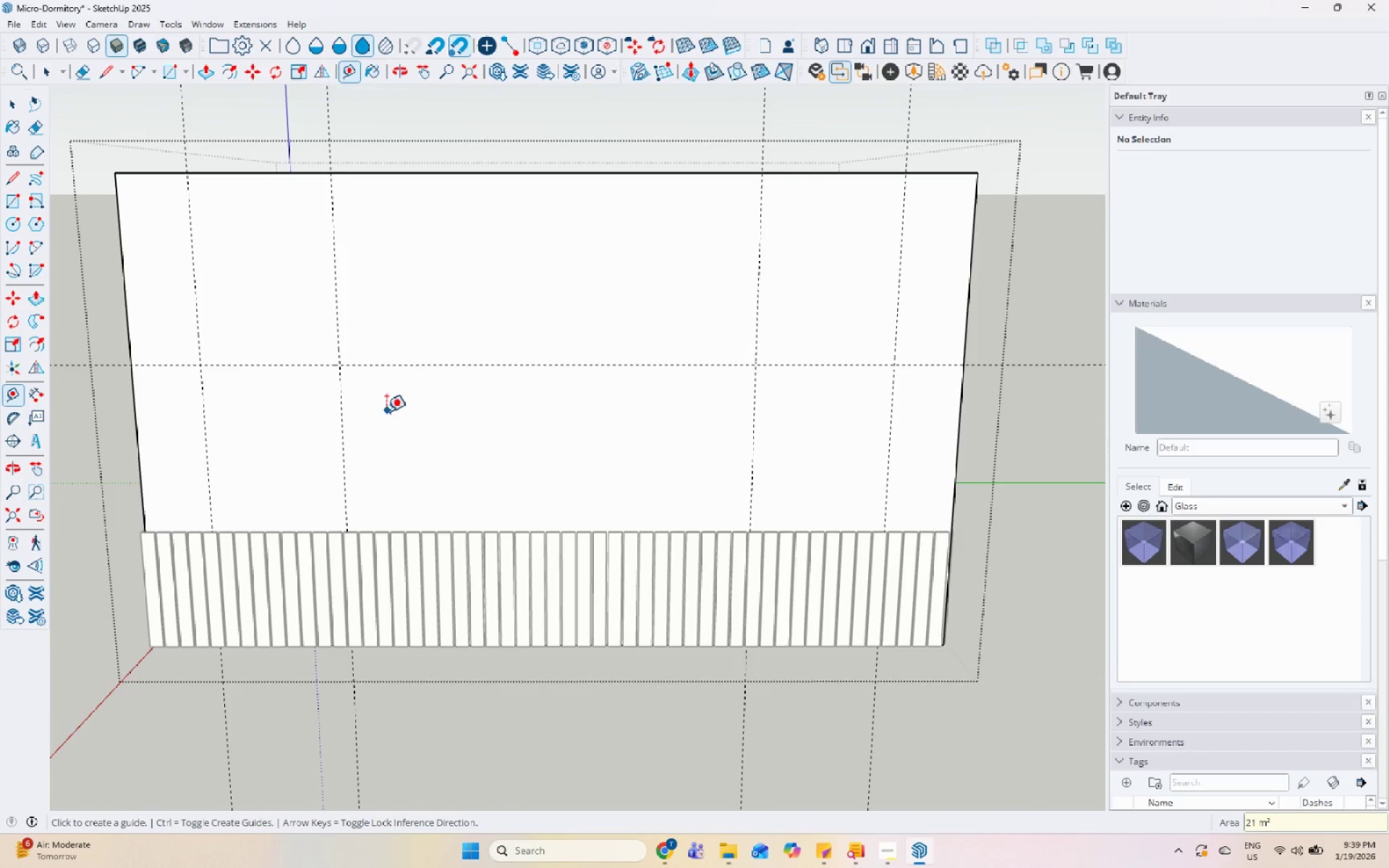 
key(Space)
 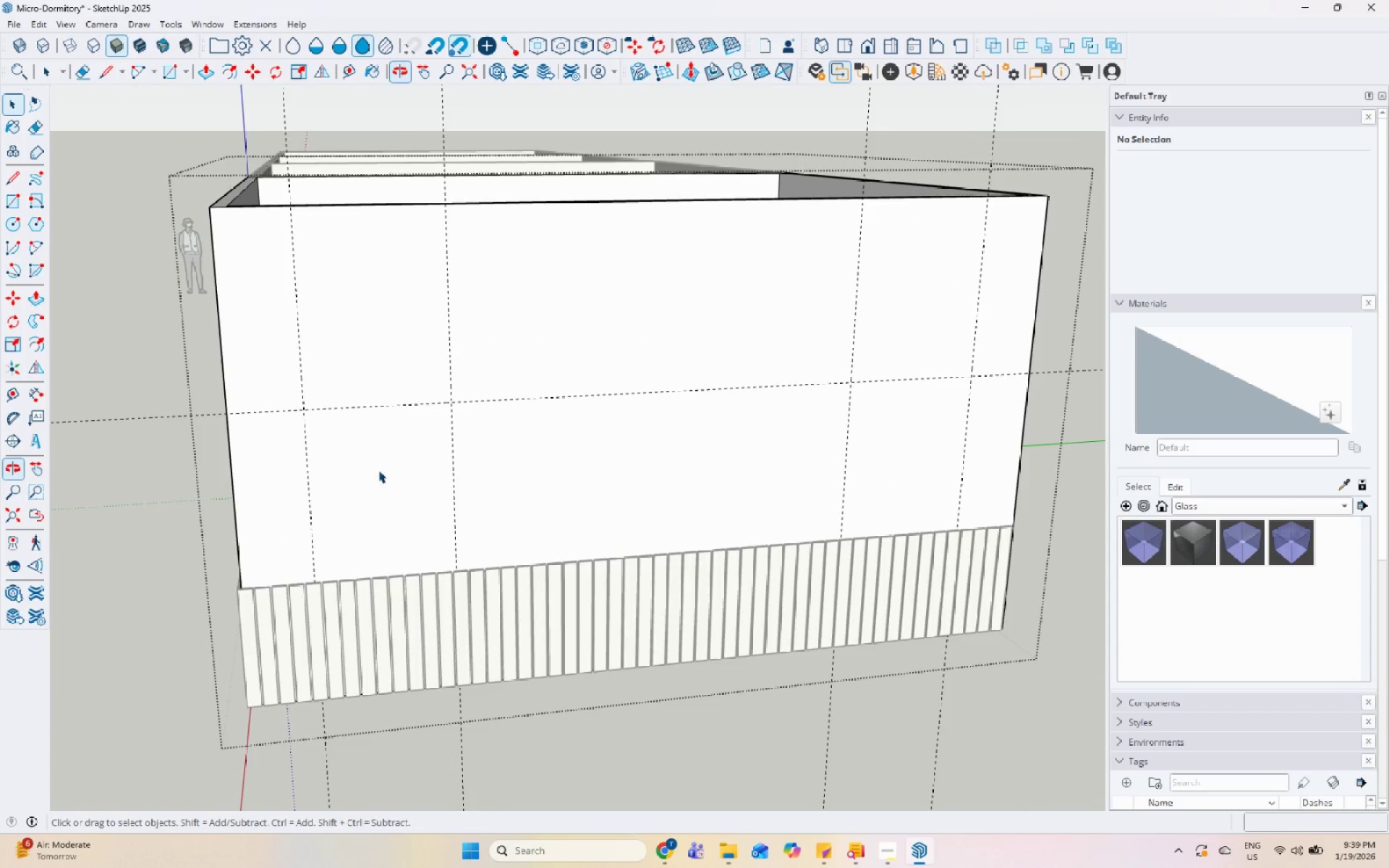 
left_click([377, 469])
 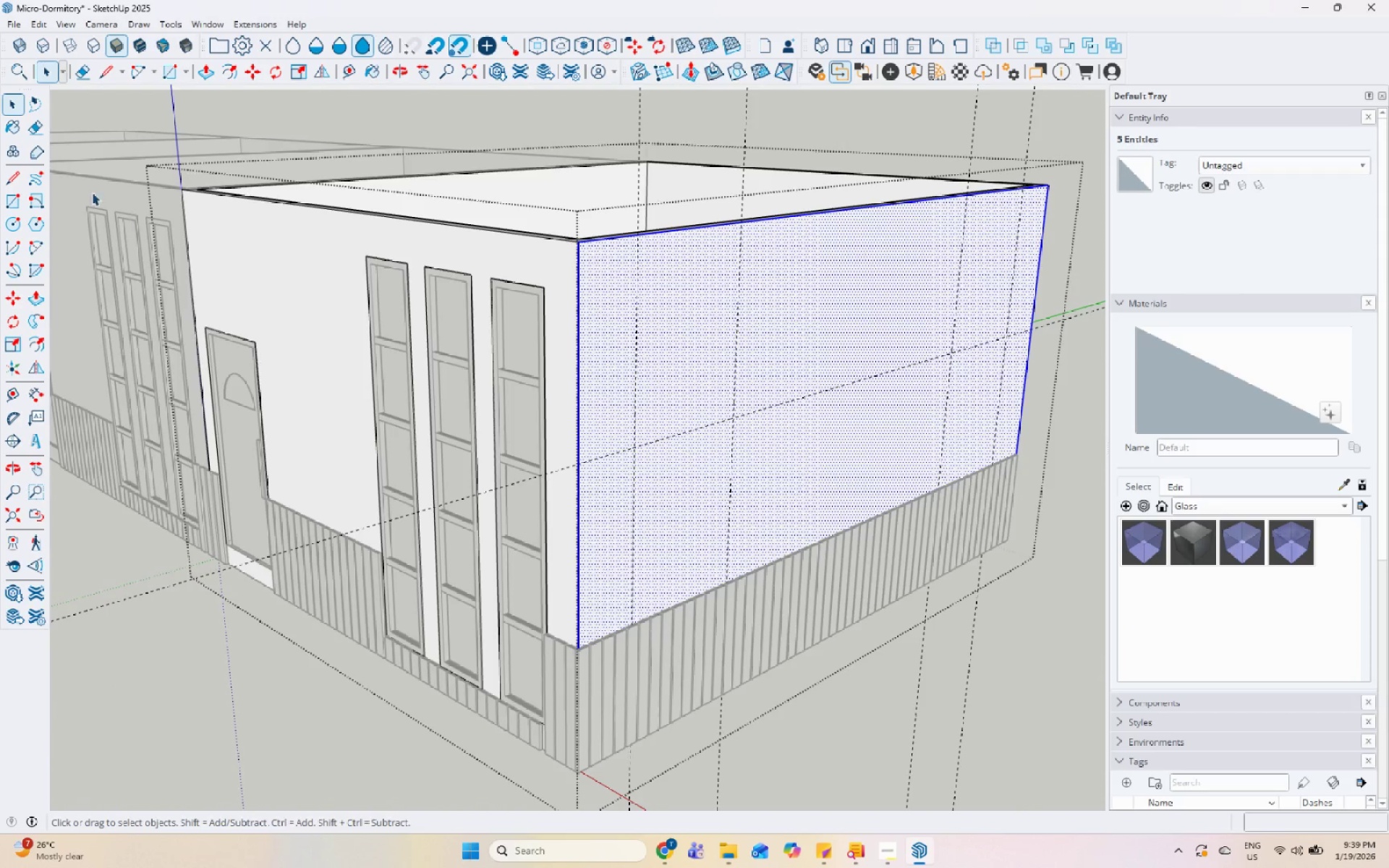 
left_click_drag(start_coordinate=[18, 206], to_coordinate=[27, 206])
 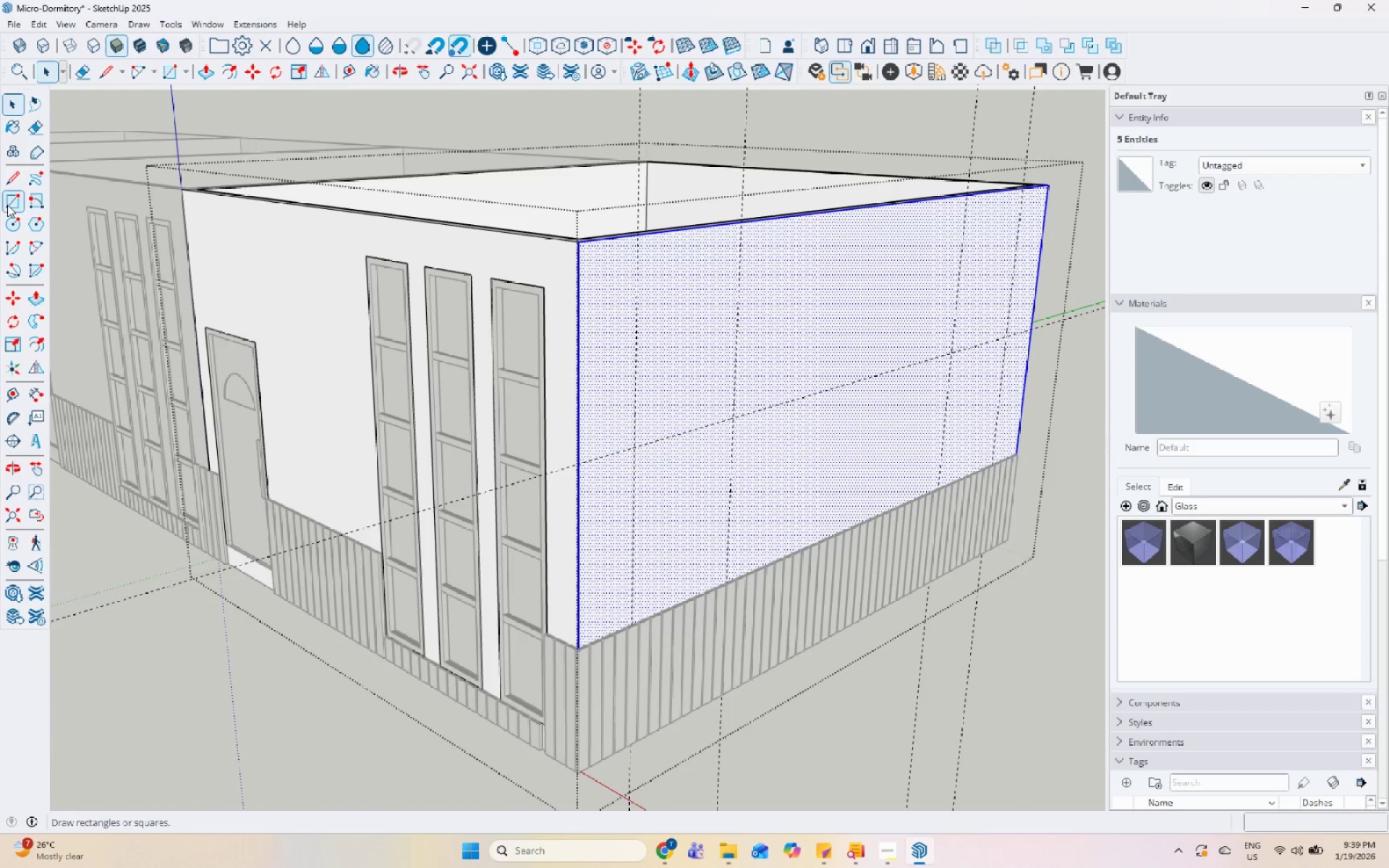 
scroll: coordinate [757, 644], scroll_direction: up, amount: 9.0
 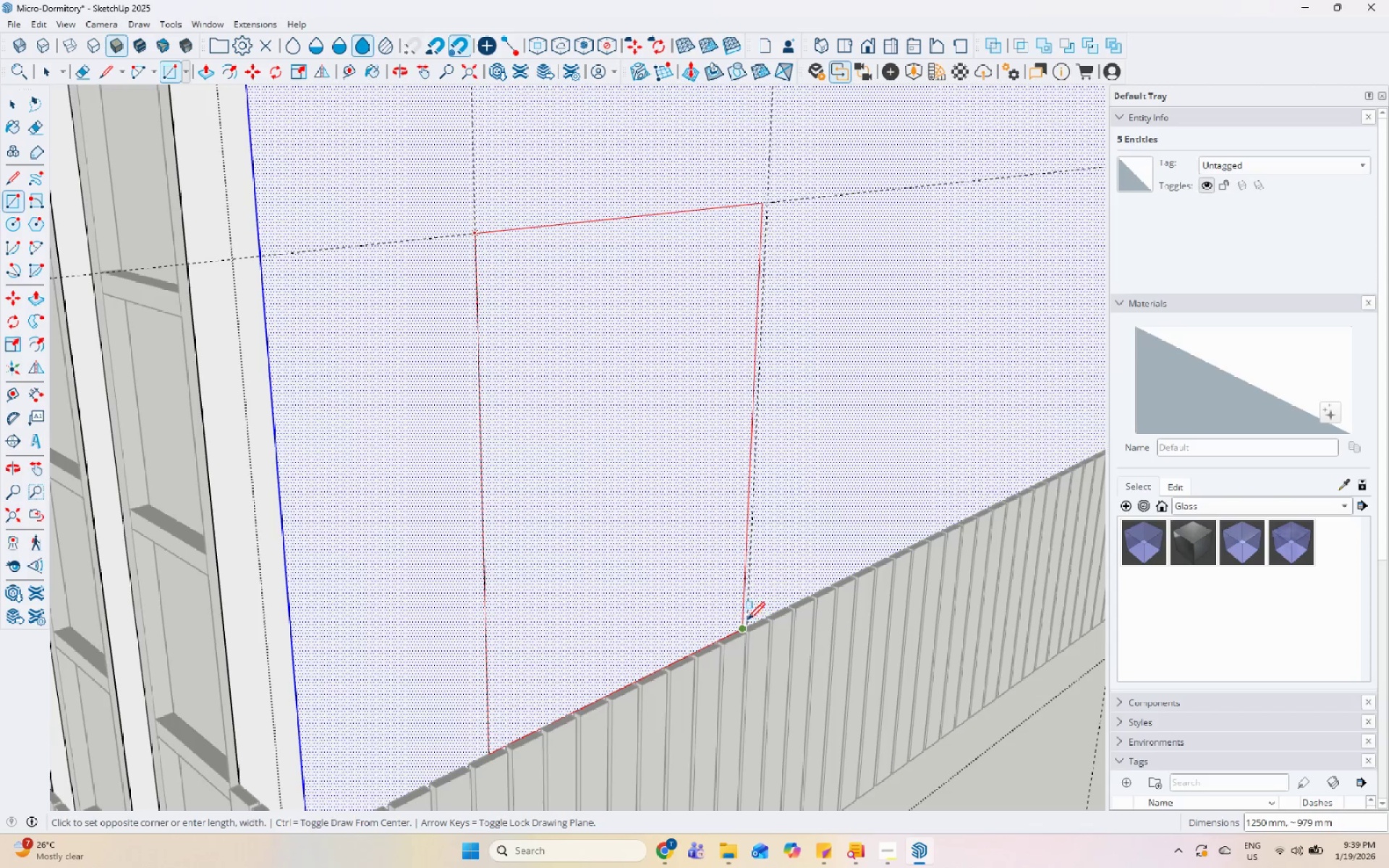 
left_click([750, 618])
 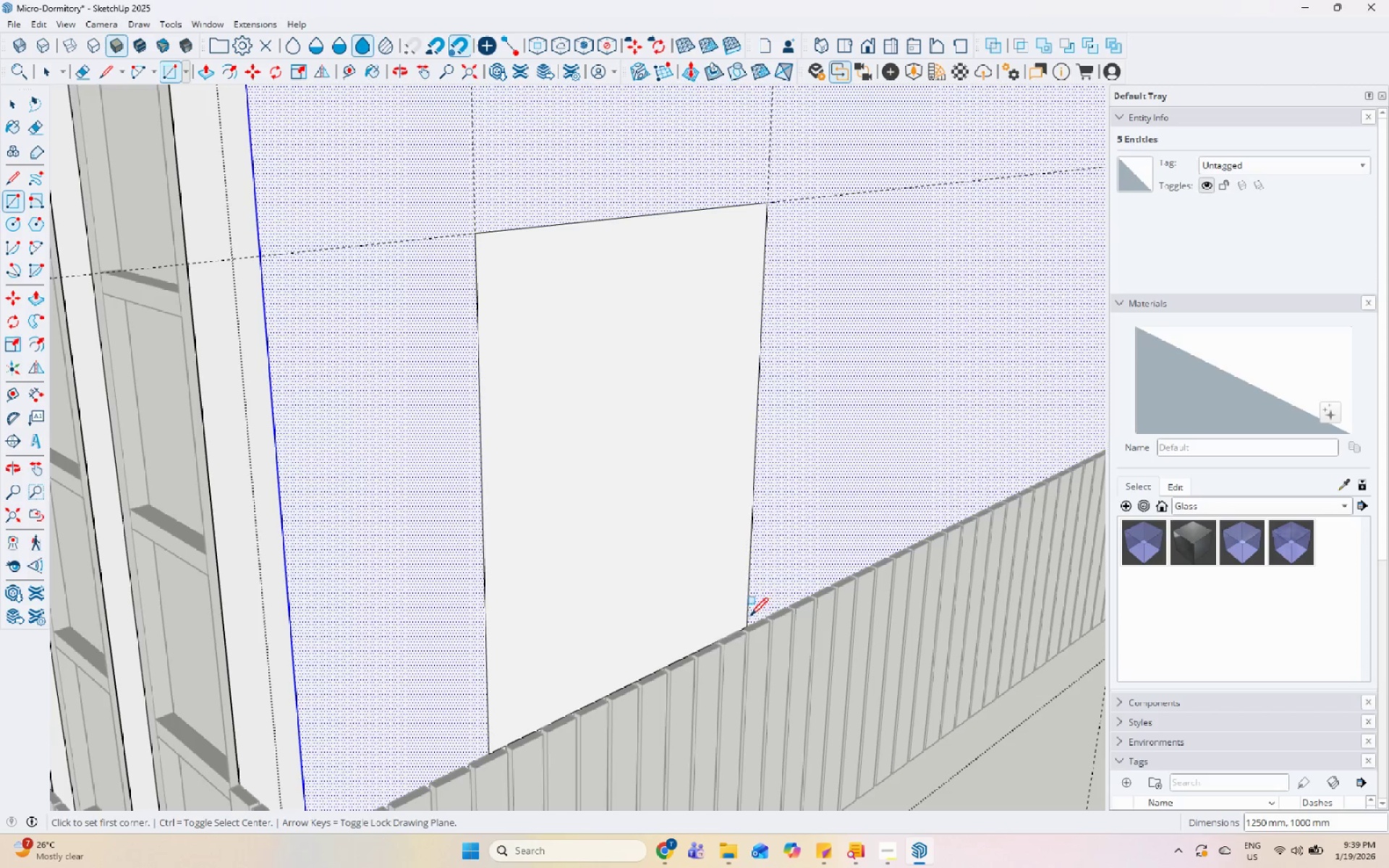 
key(Space)
 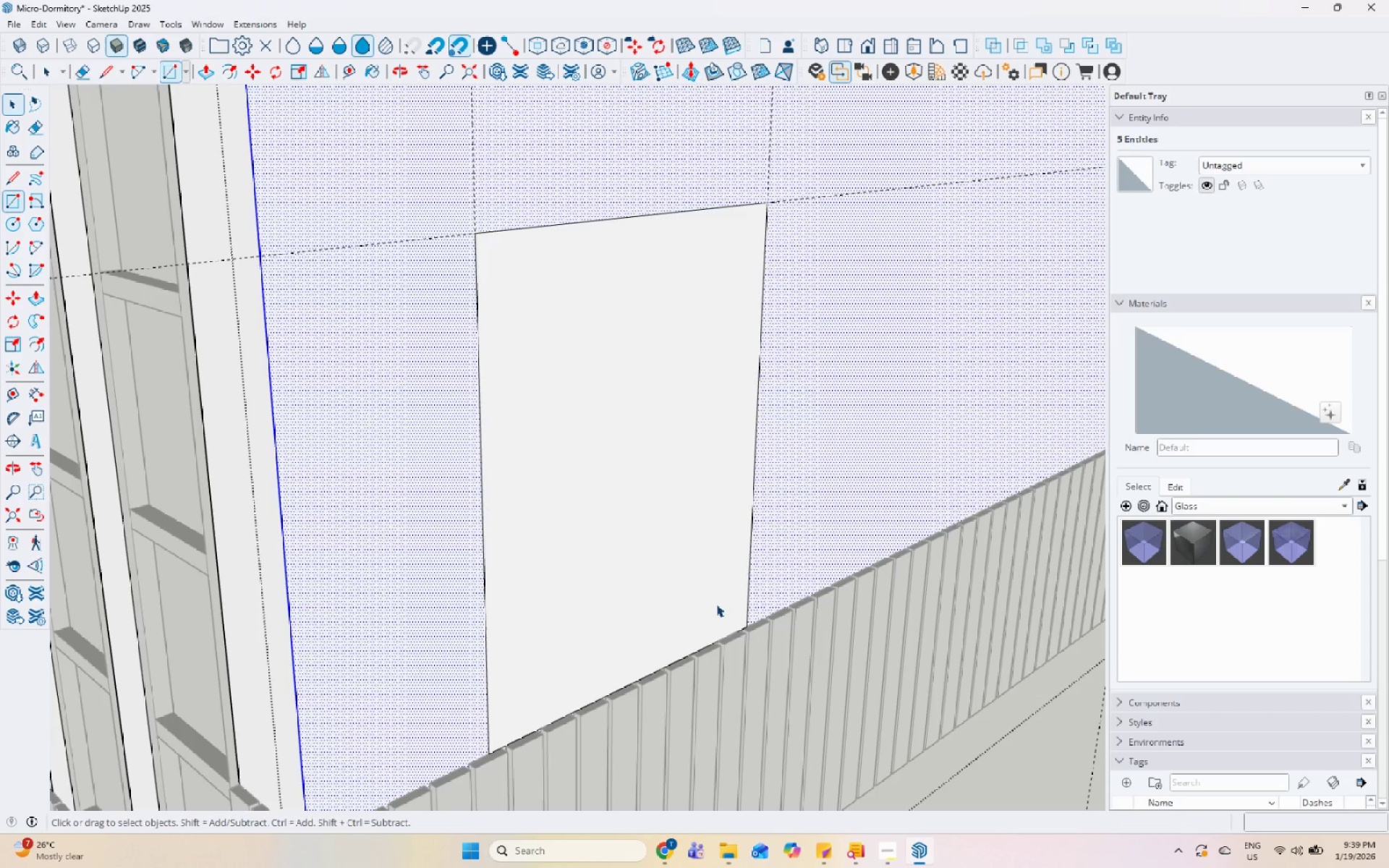 
double_click([715, 603])
 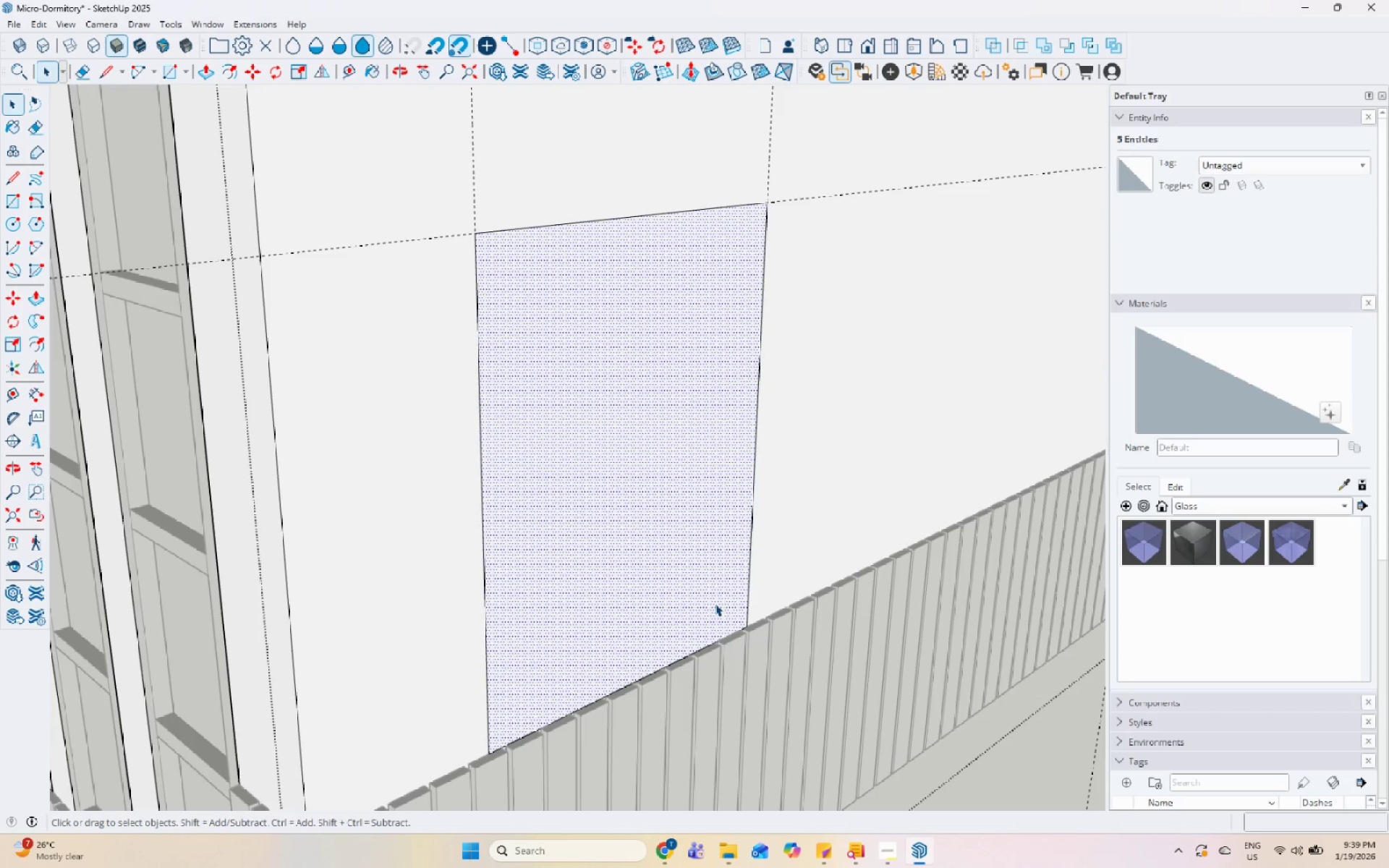 
key(P)
 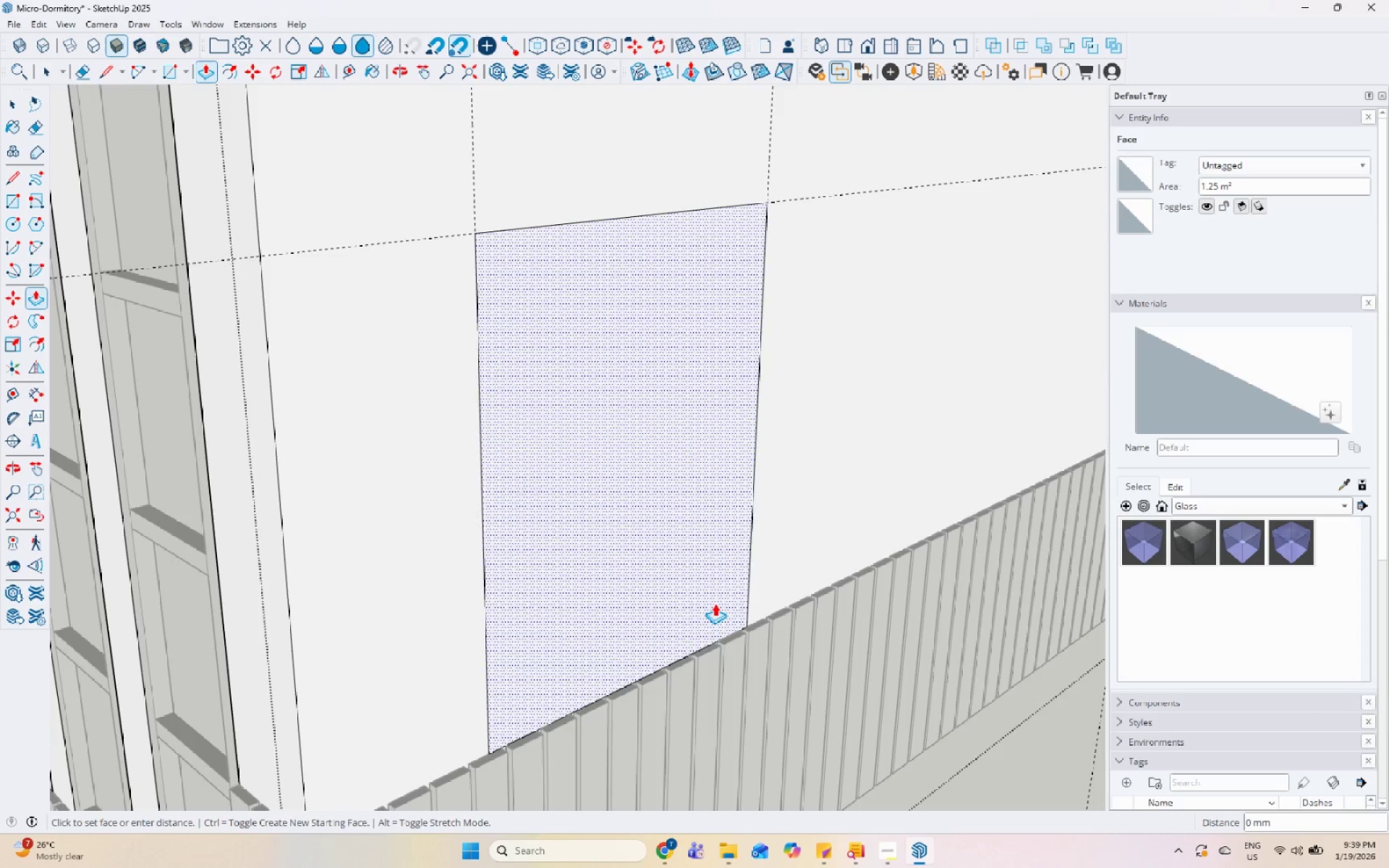 
left_click([715, 603])
 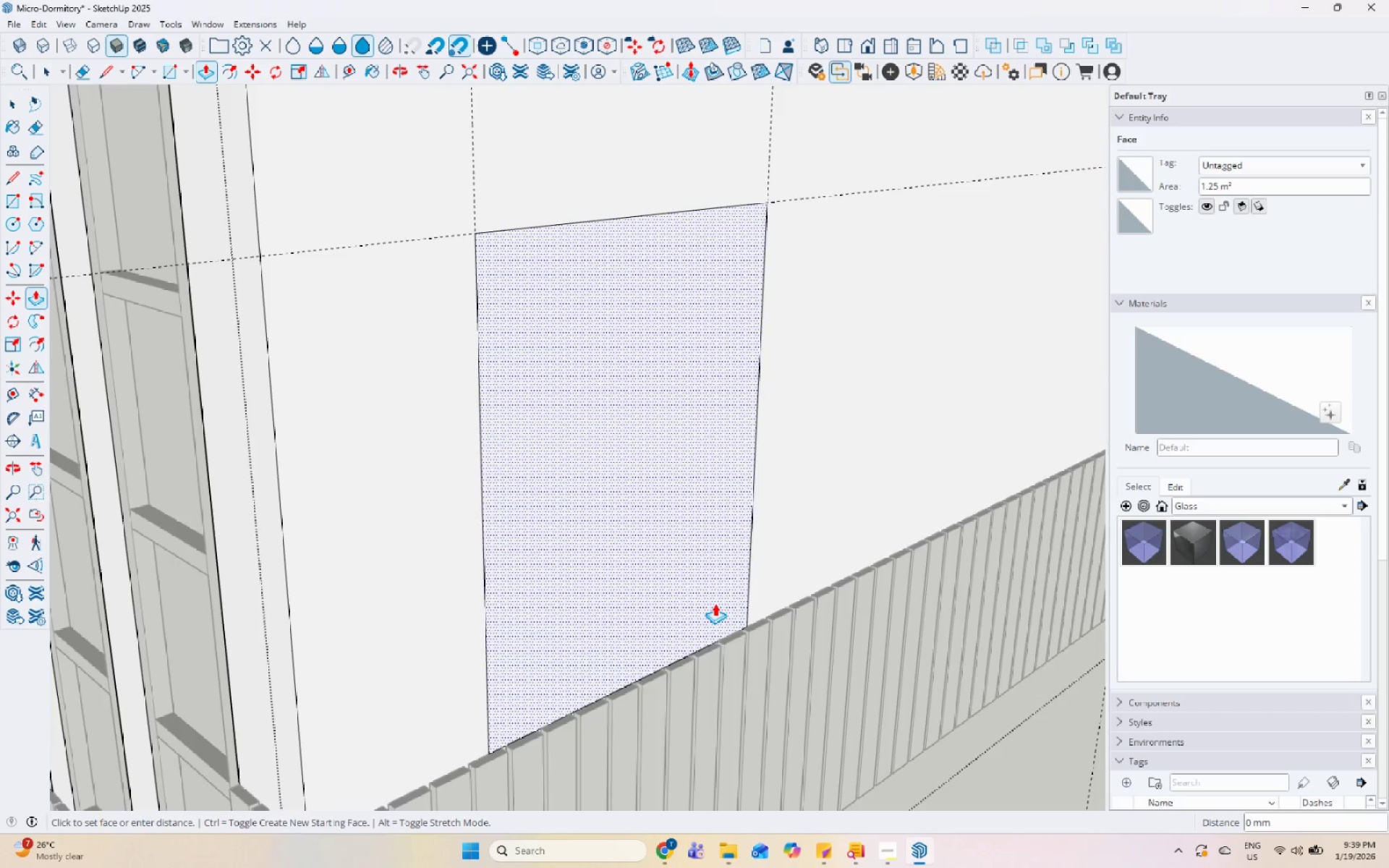 
double_click([715, 603])
 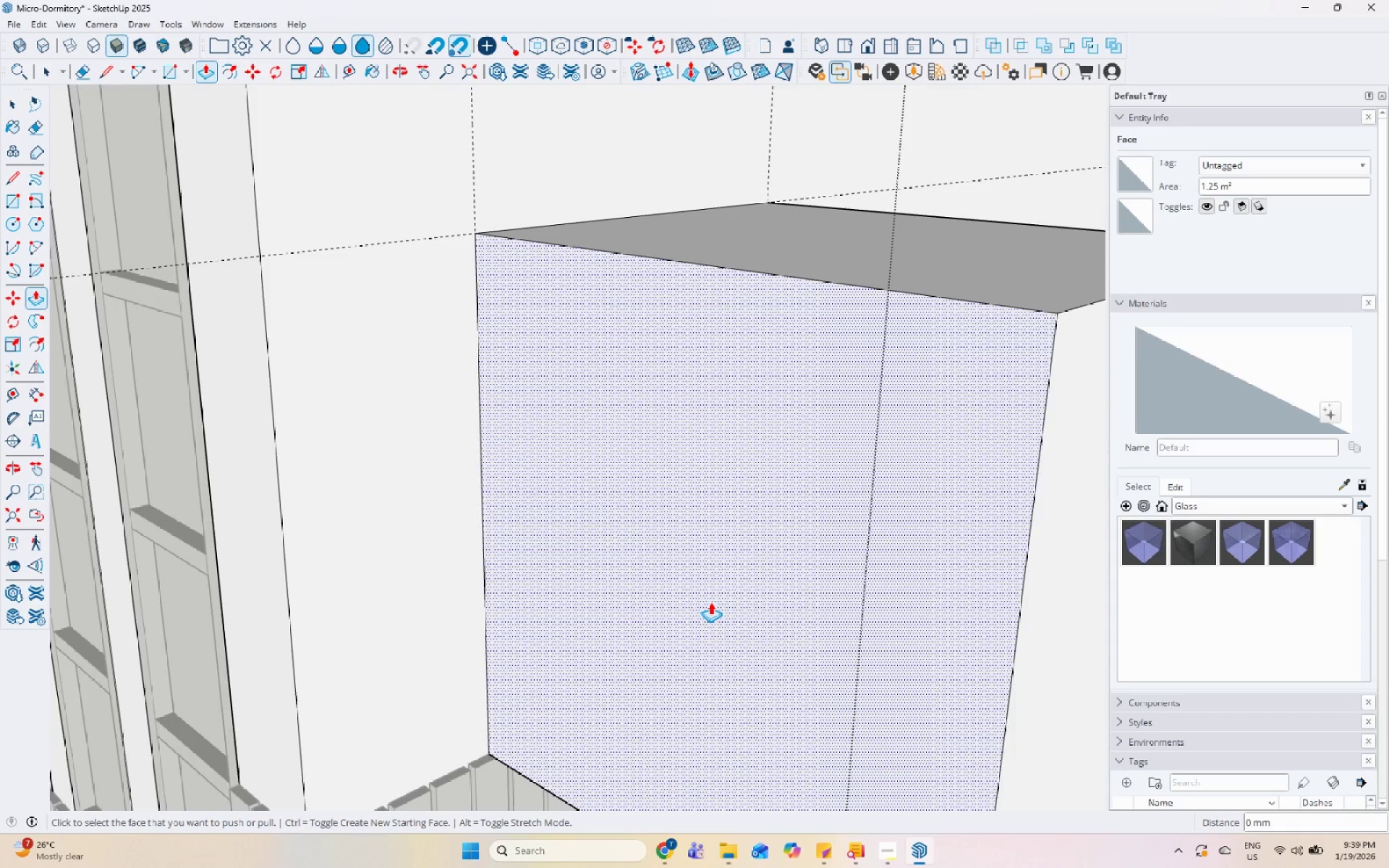 
key(Control+Z)
 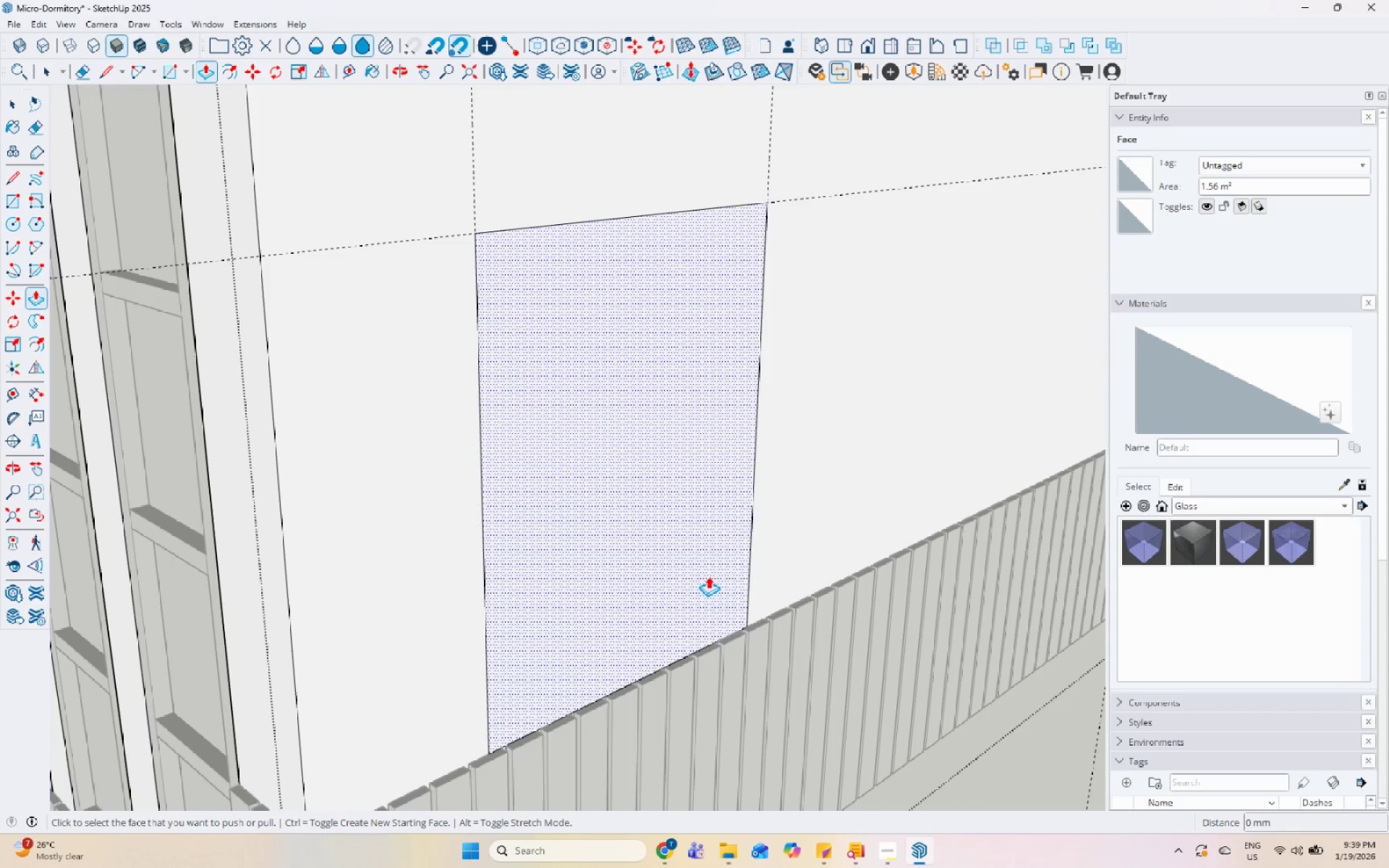 
left_click([705, 574])
 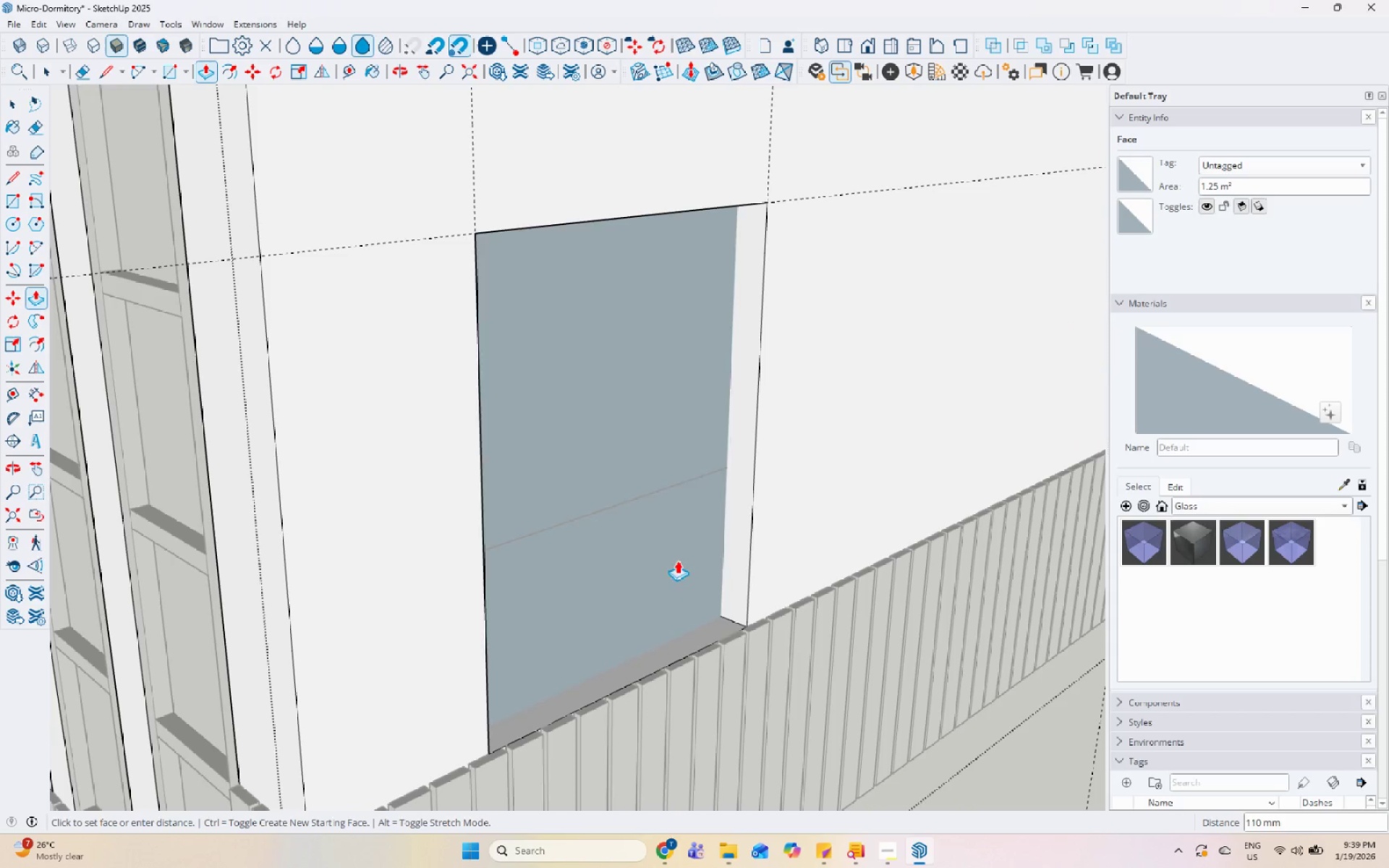 
left_click([695, 548])
 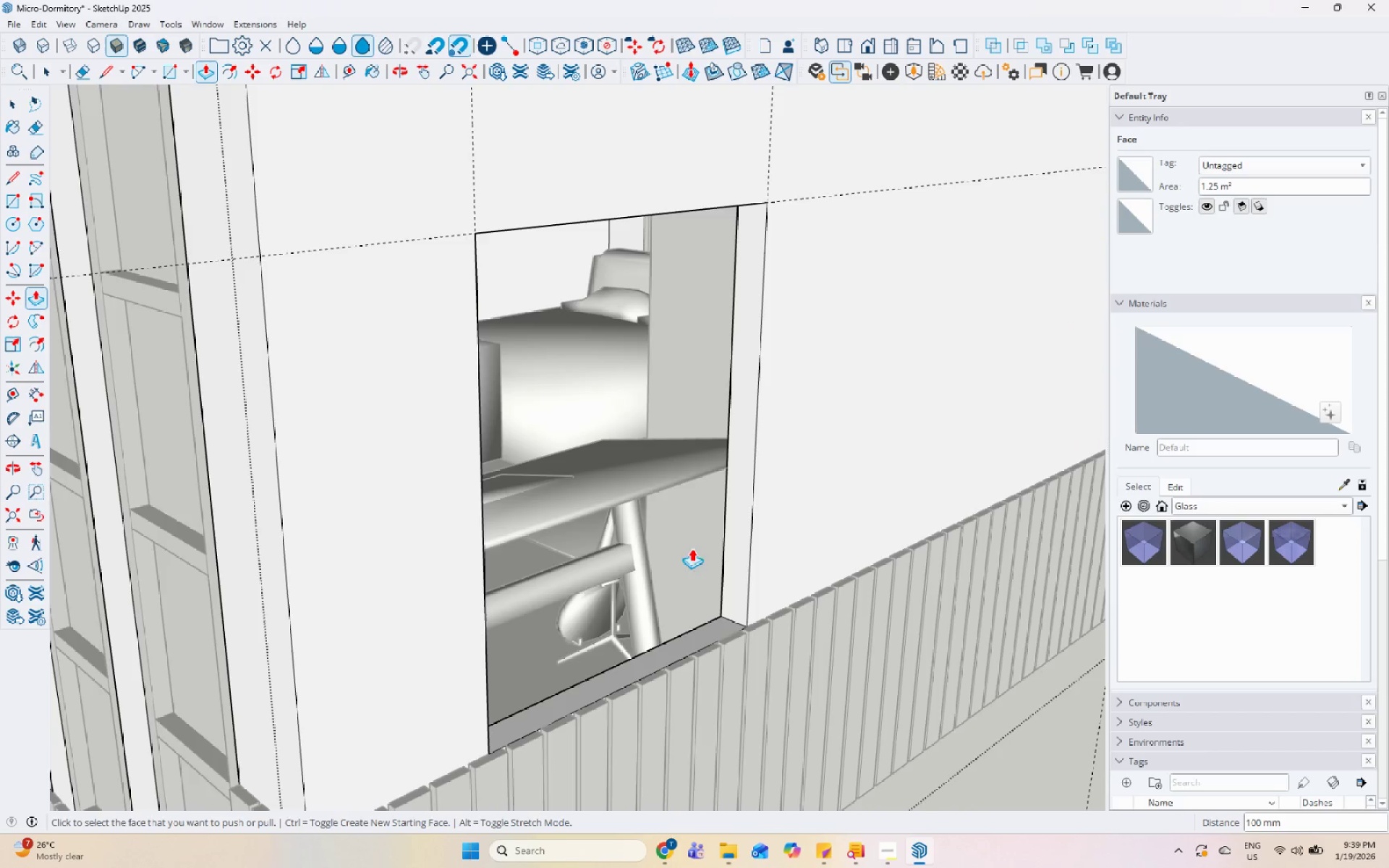 
scroll: coordinate [380, 658], scroll_direction: down, amount: 11.0
 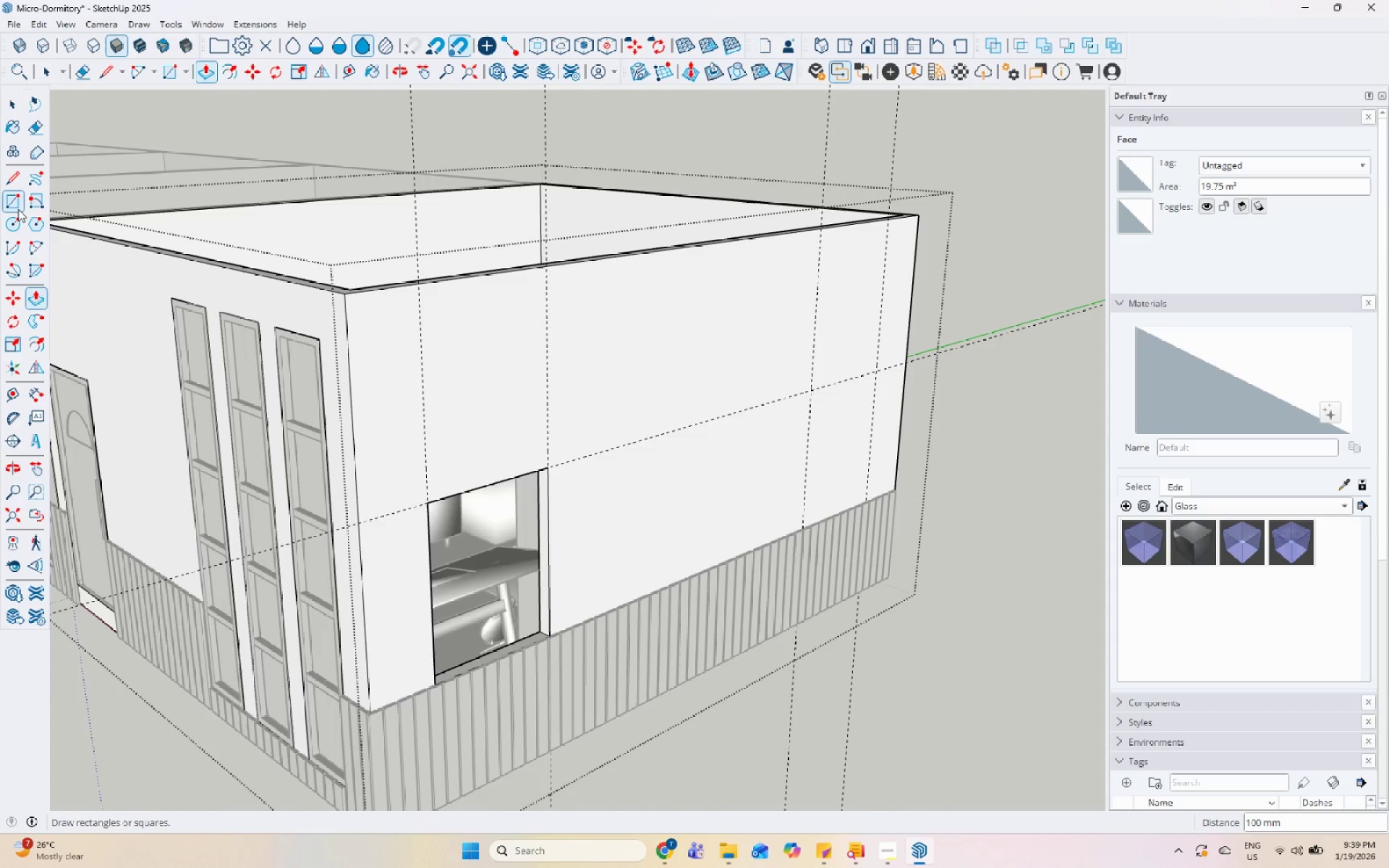 
scroll: coordinate [787, 673], scroll_direction: up, amount: 22.0
 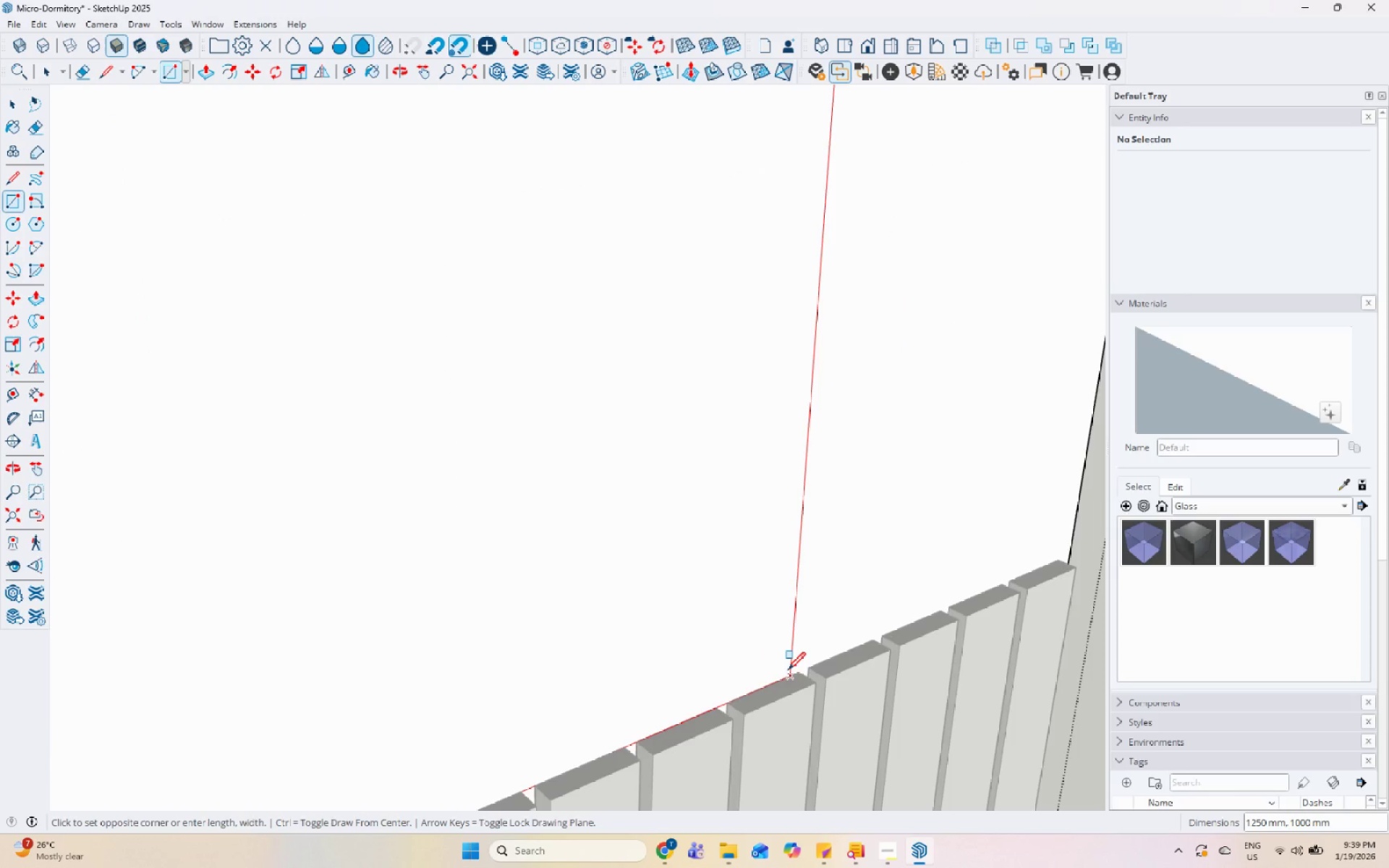 
left_click([788, 671])
 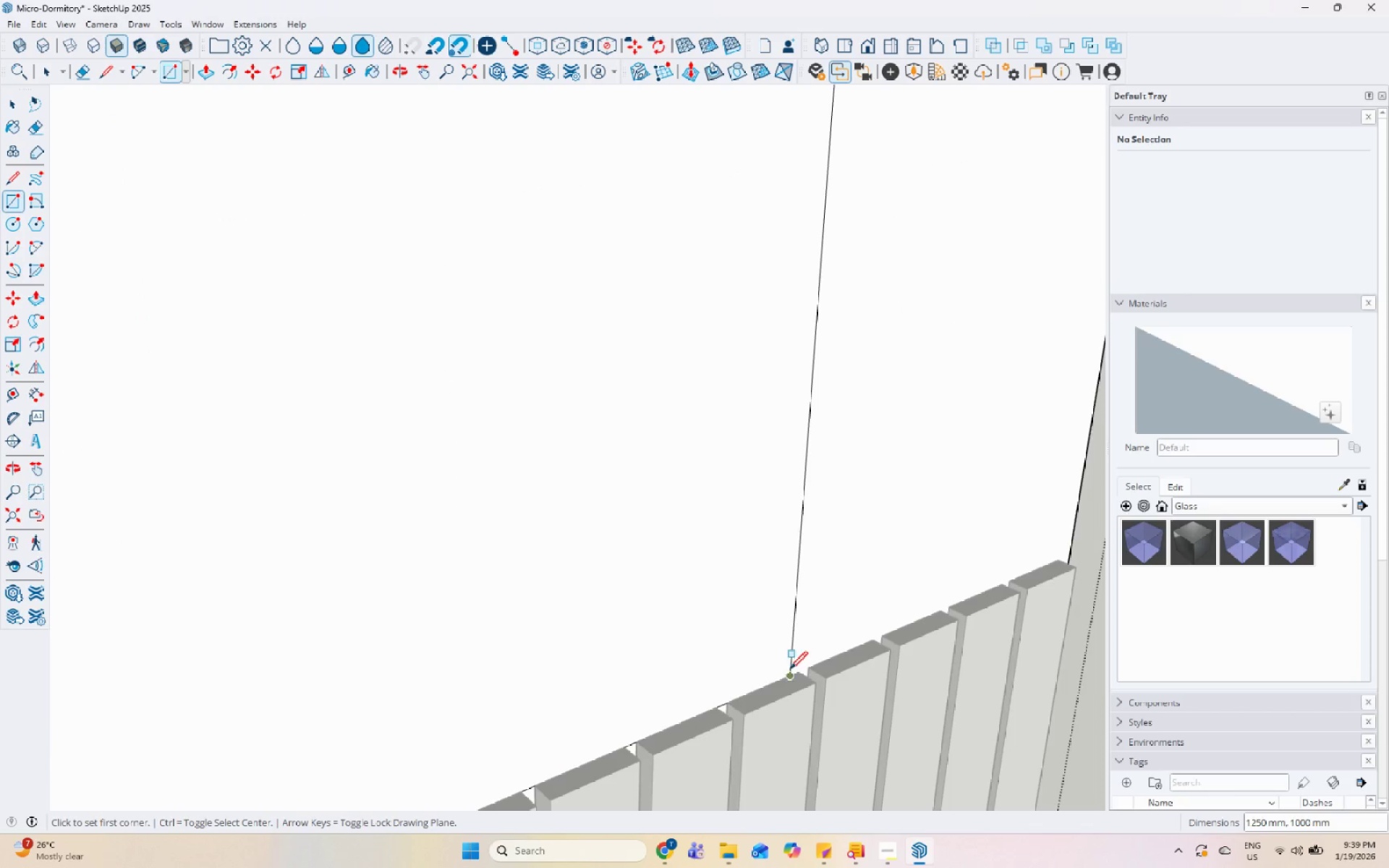 
key(Space)
 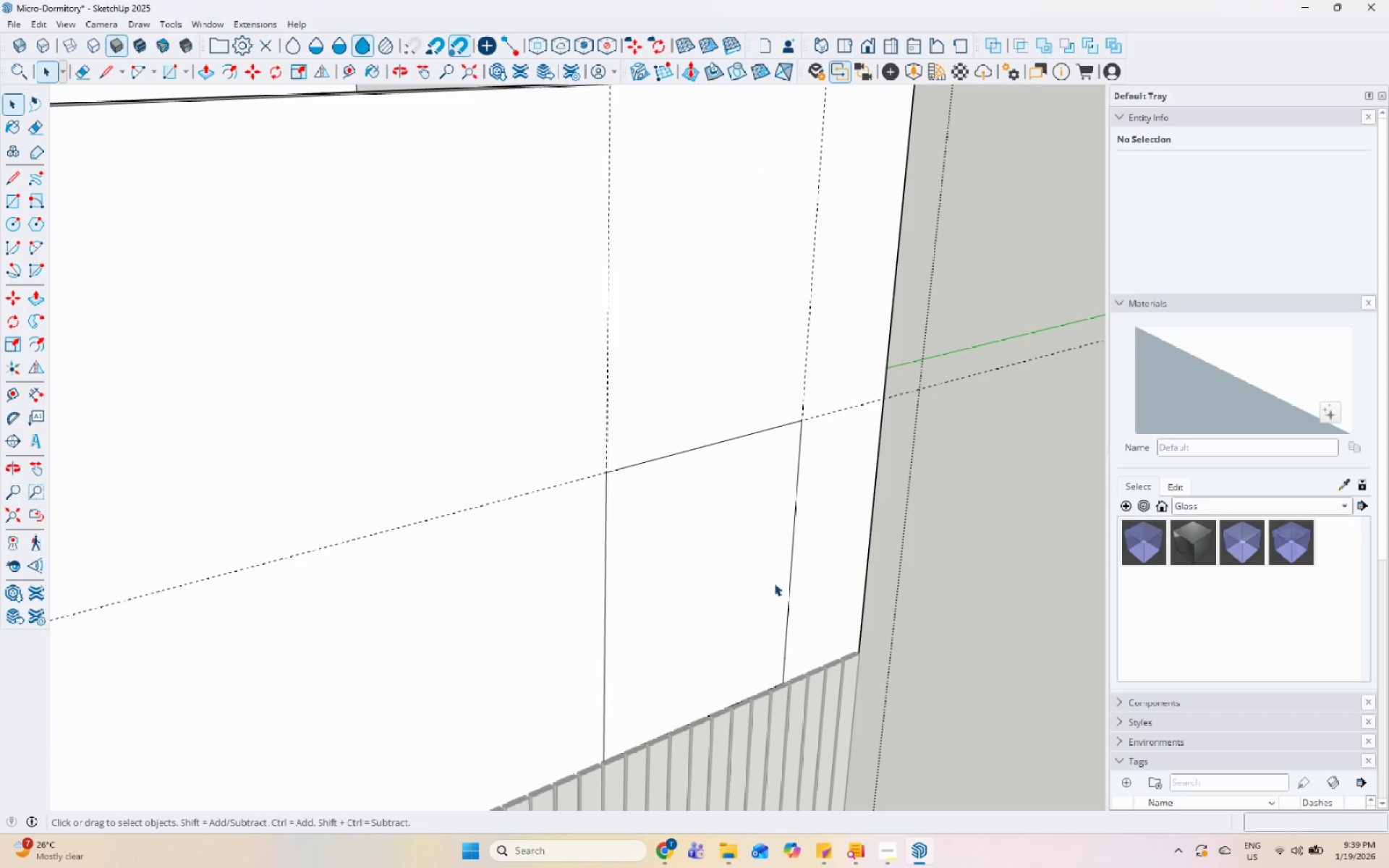 
left_click([734, 512])
 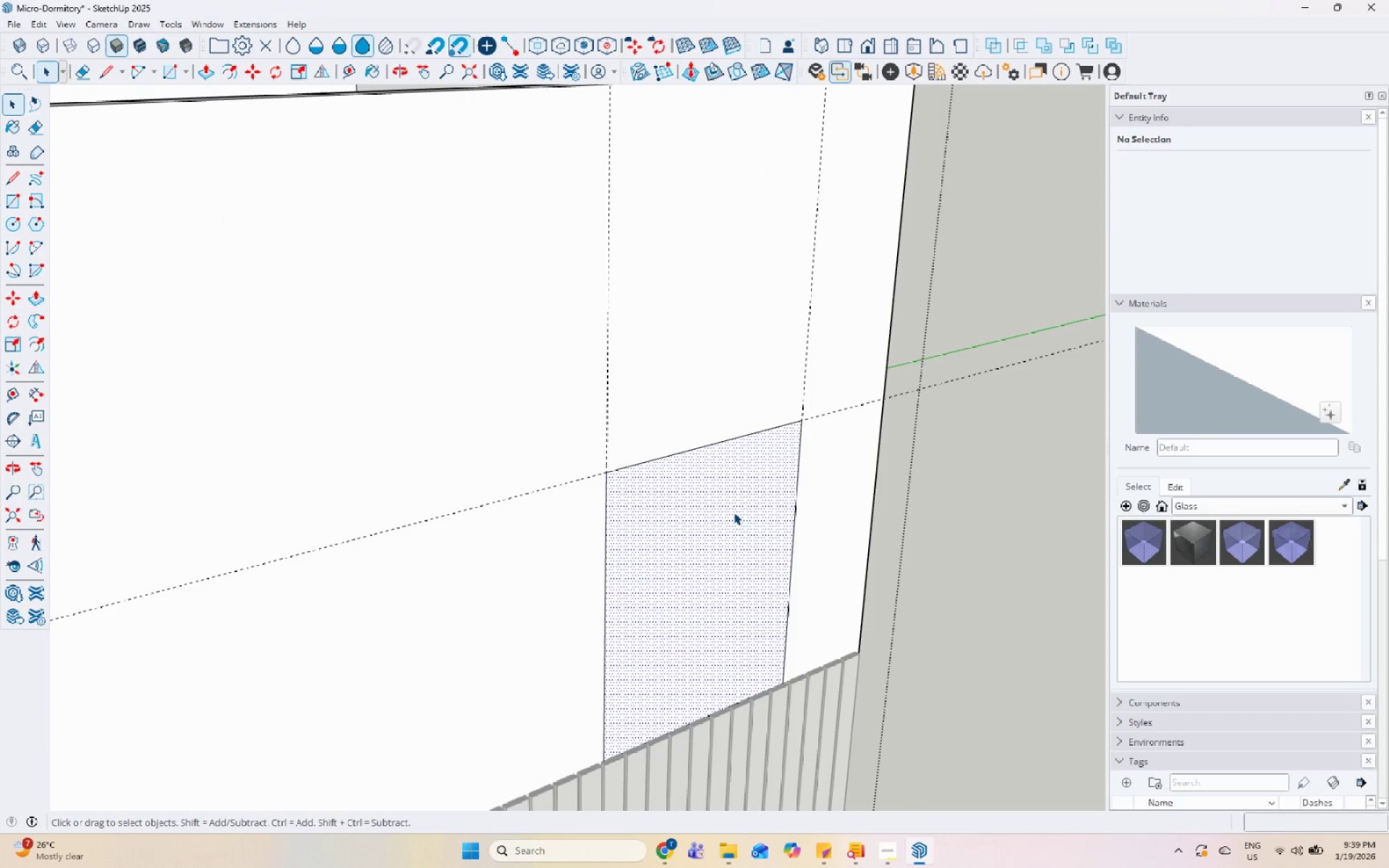 
scroll: coordinate [780, 681], scroll_direction: down, amount: 16.0
 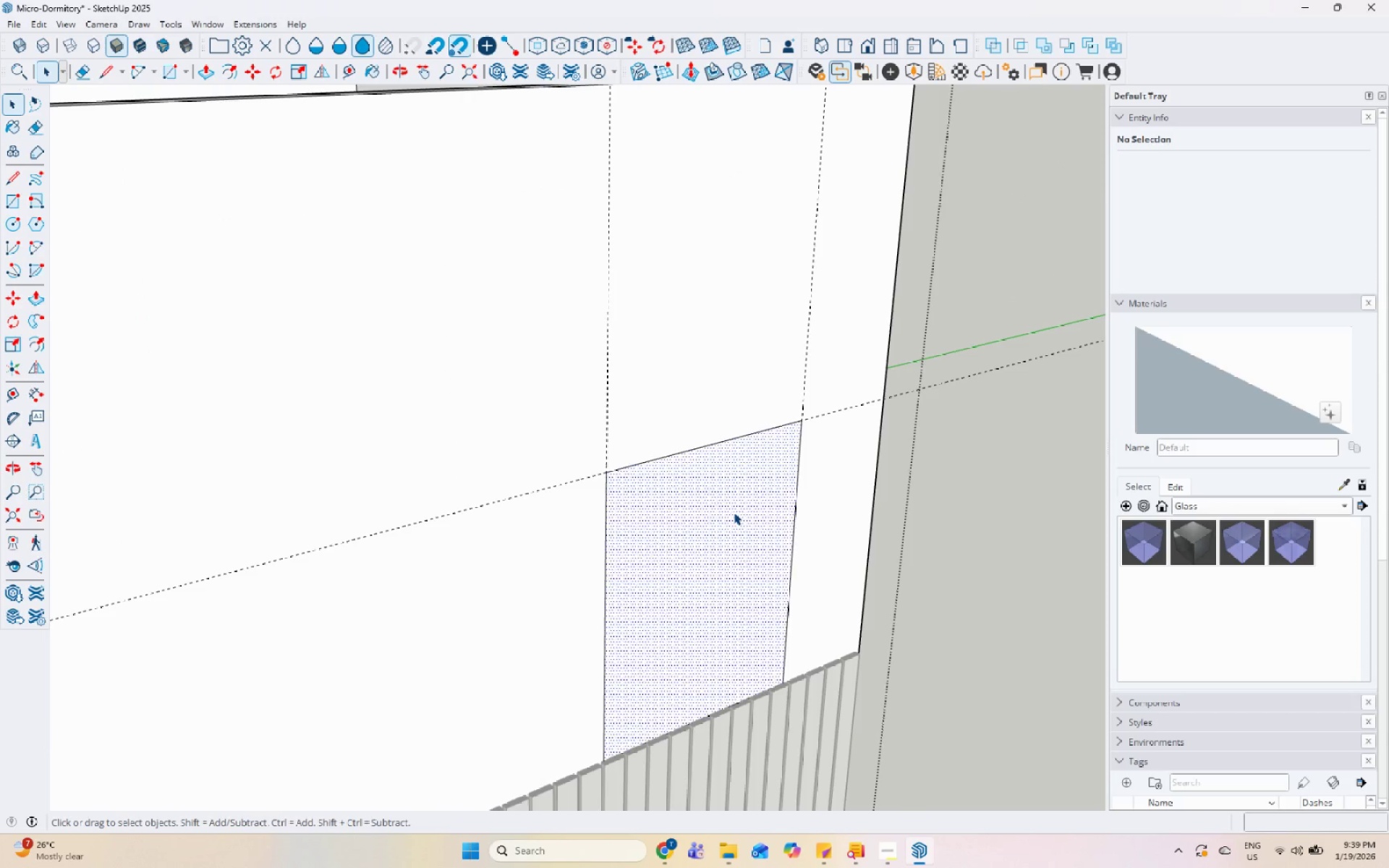 
key(P)
 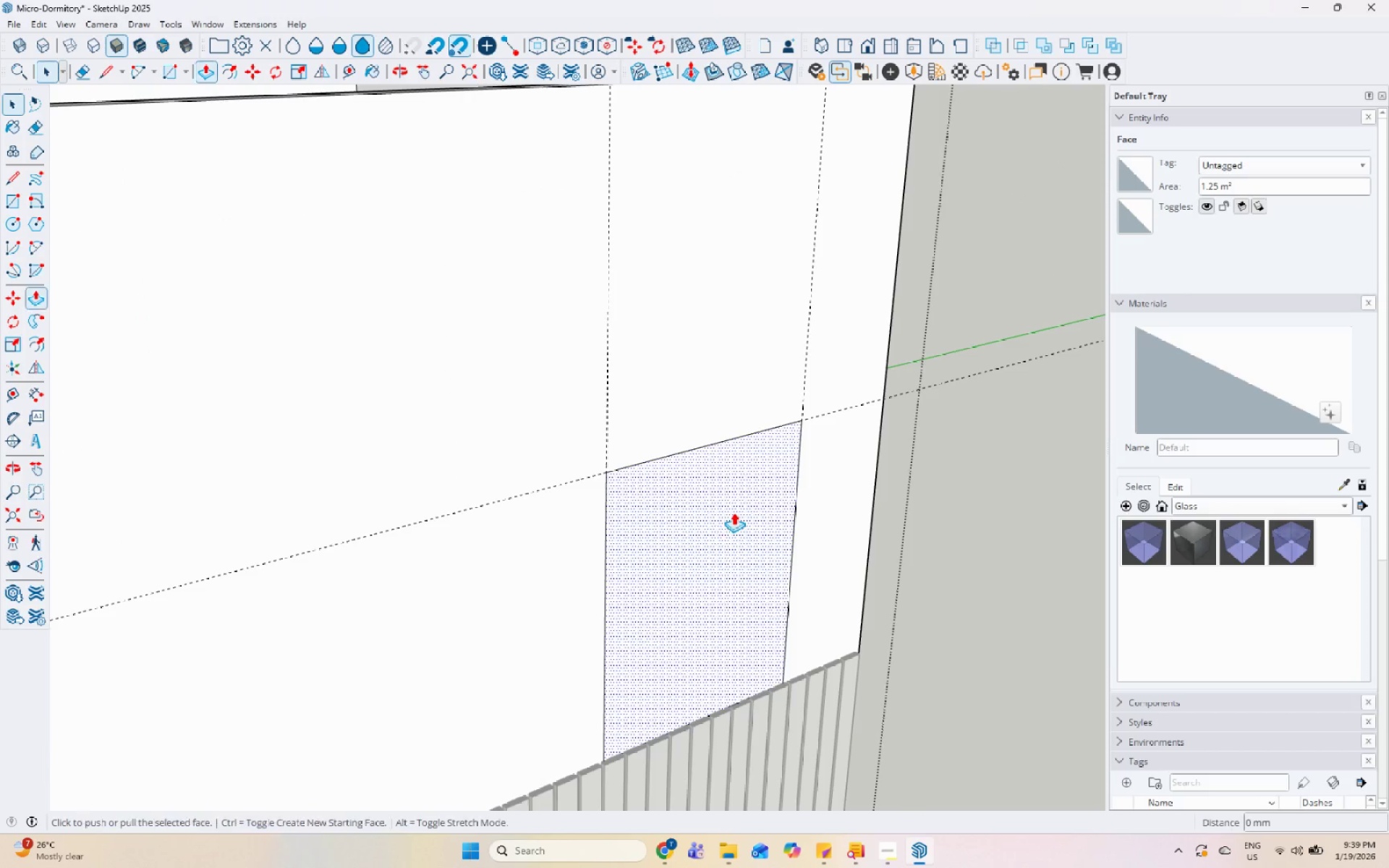 
left_click([734, 512])
 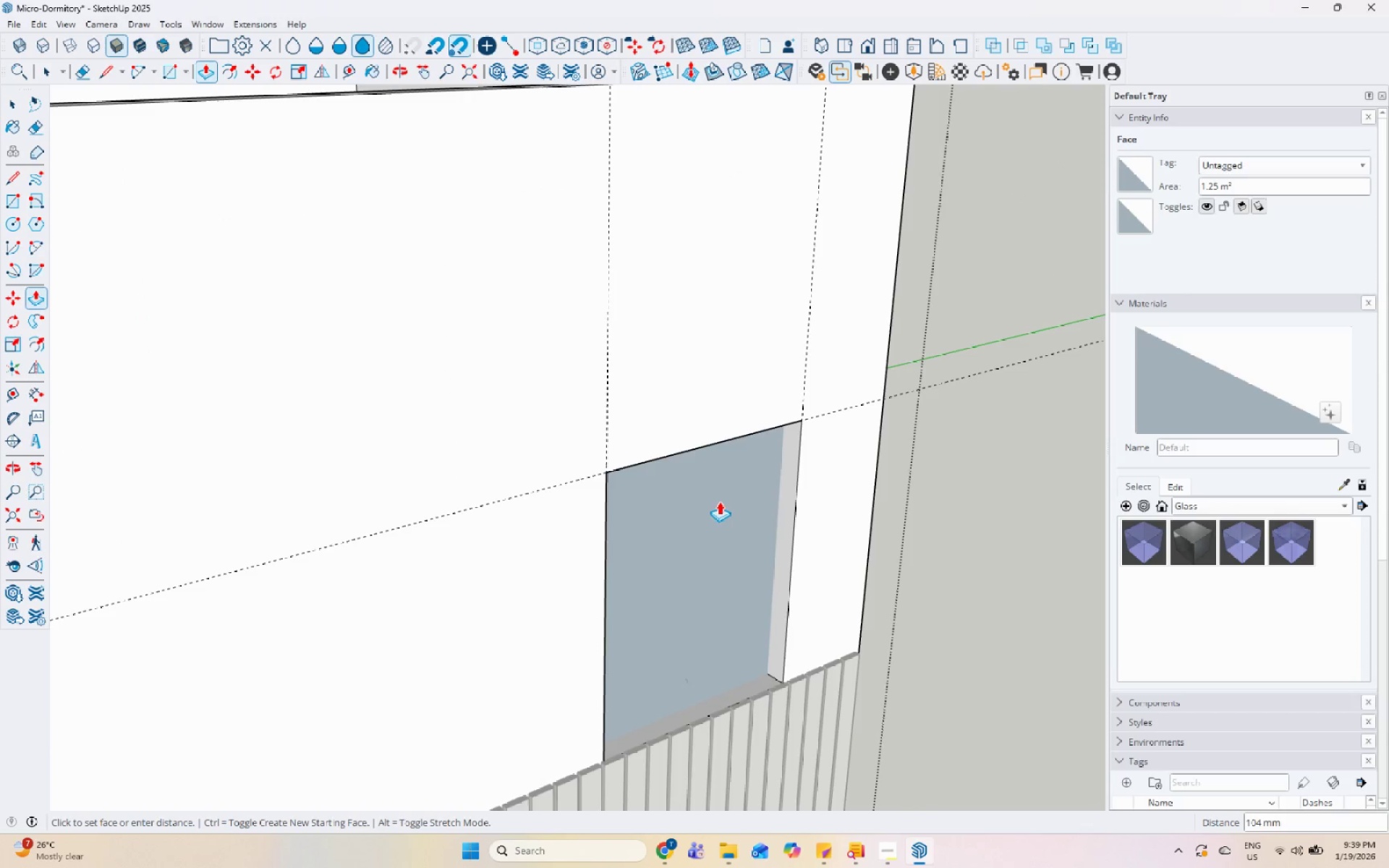 
key(Space)
 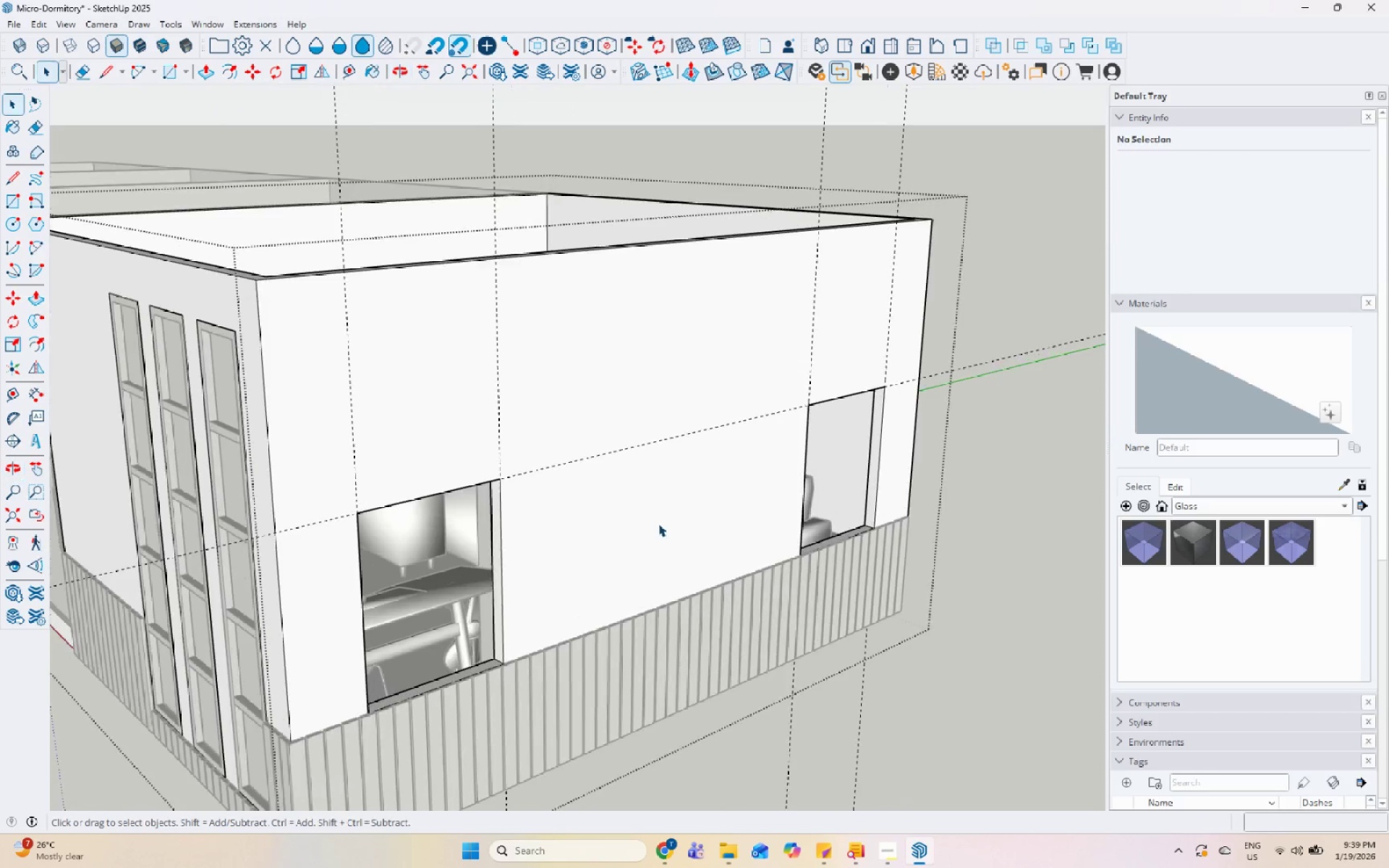 
key(Escape)
 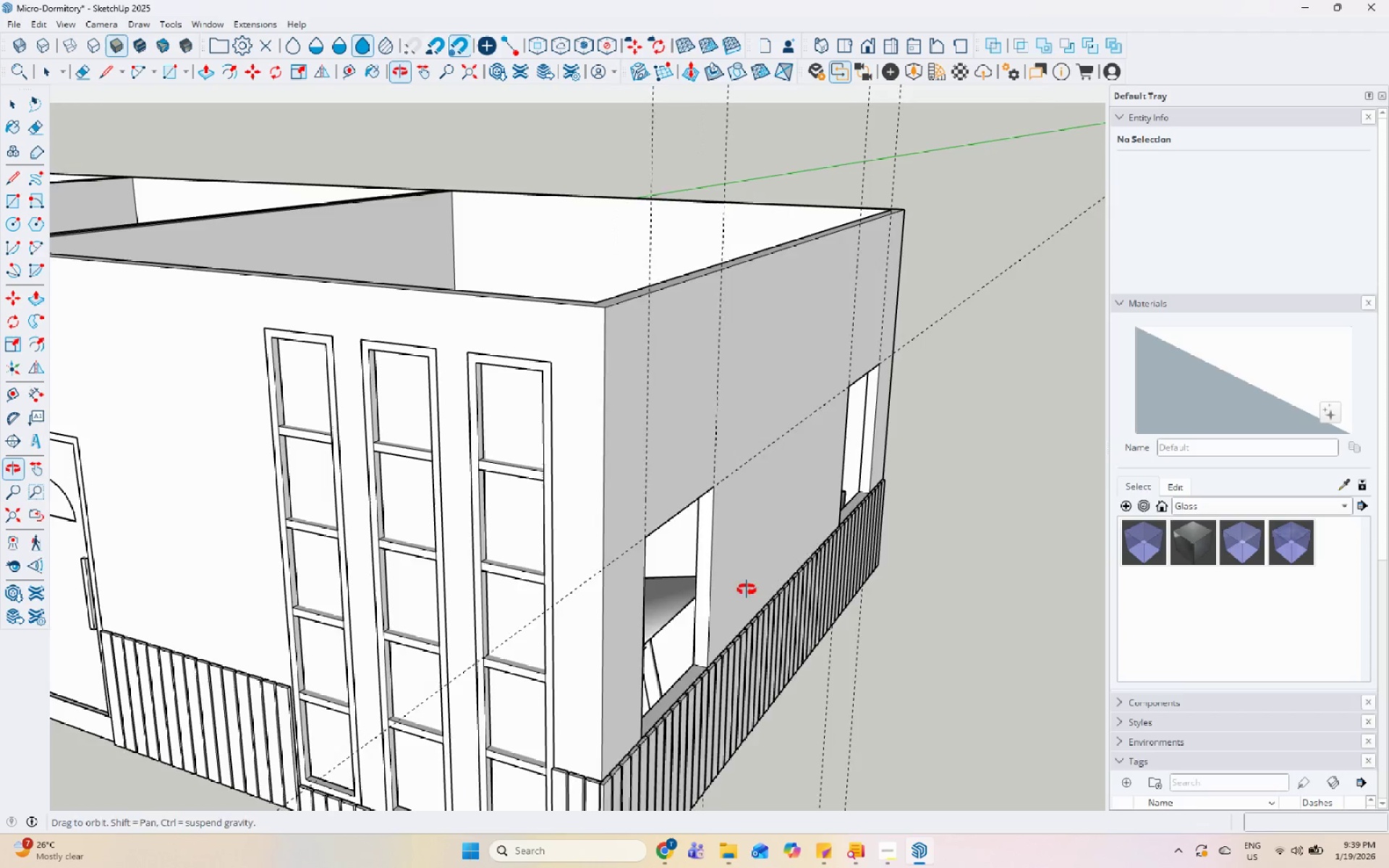 
scroll: coordinate [774, 556], scroll_direction: down, amount: 13.0
 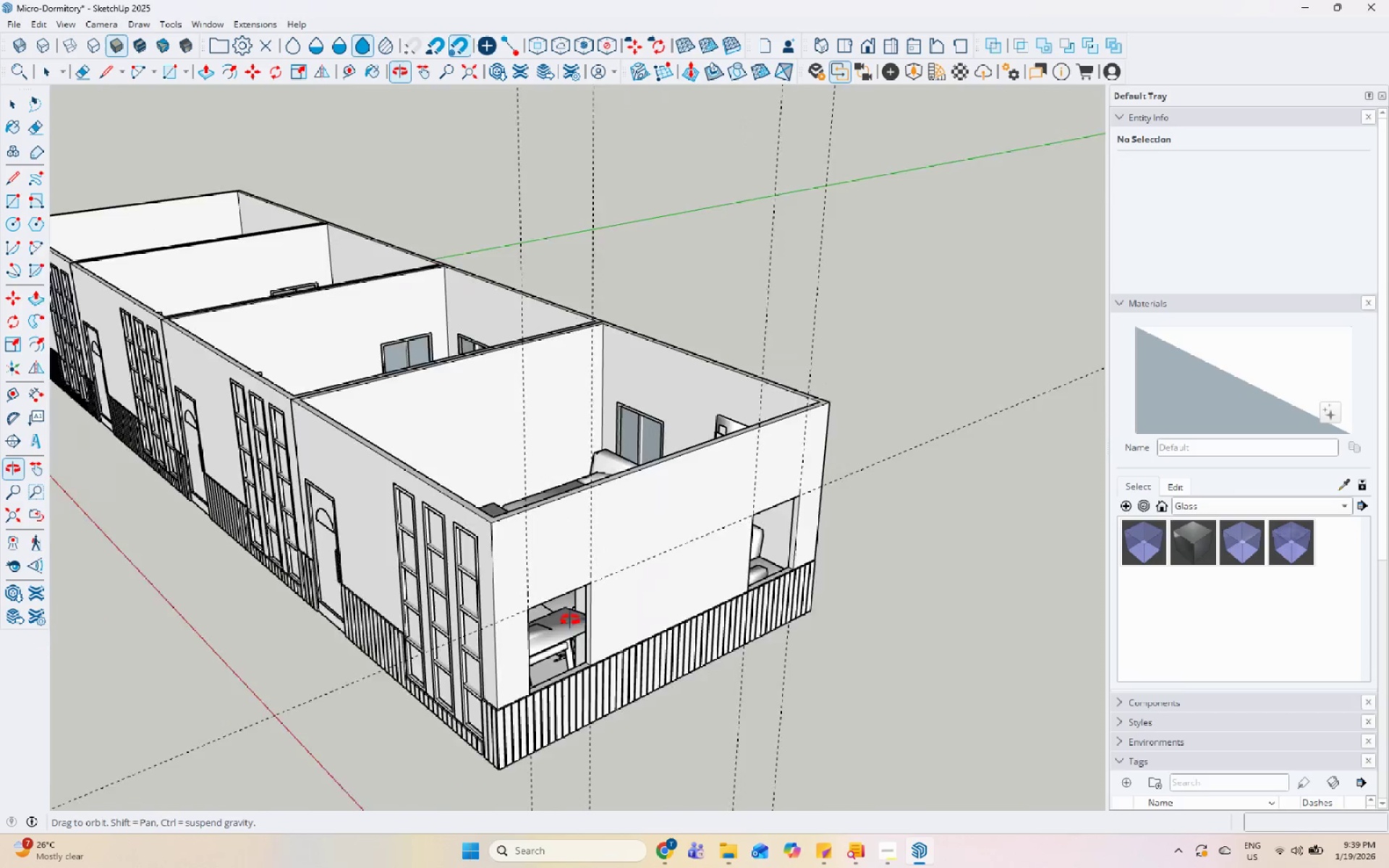 
scroll: coordinate [472, 434], scroll_direction: up, amount: 4.0
 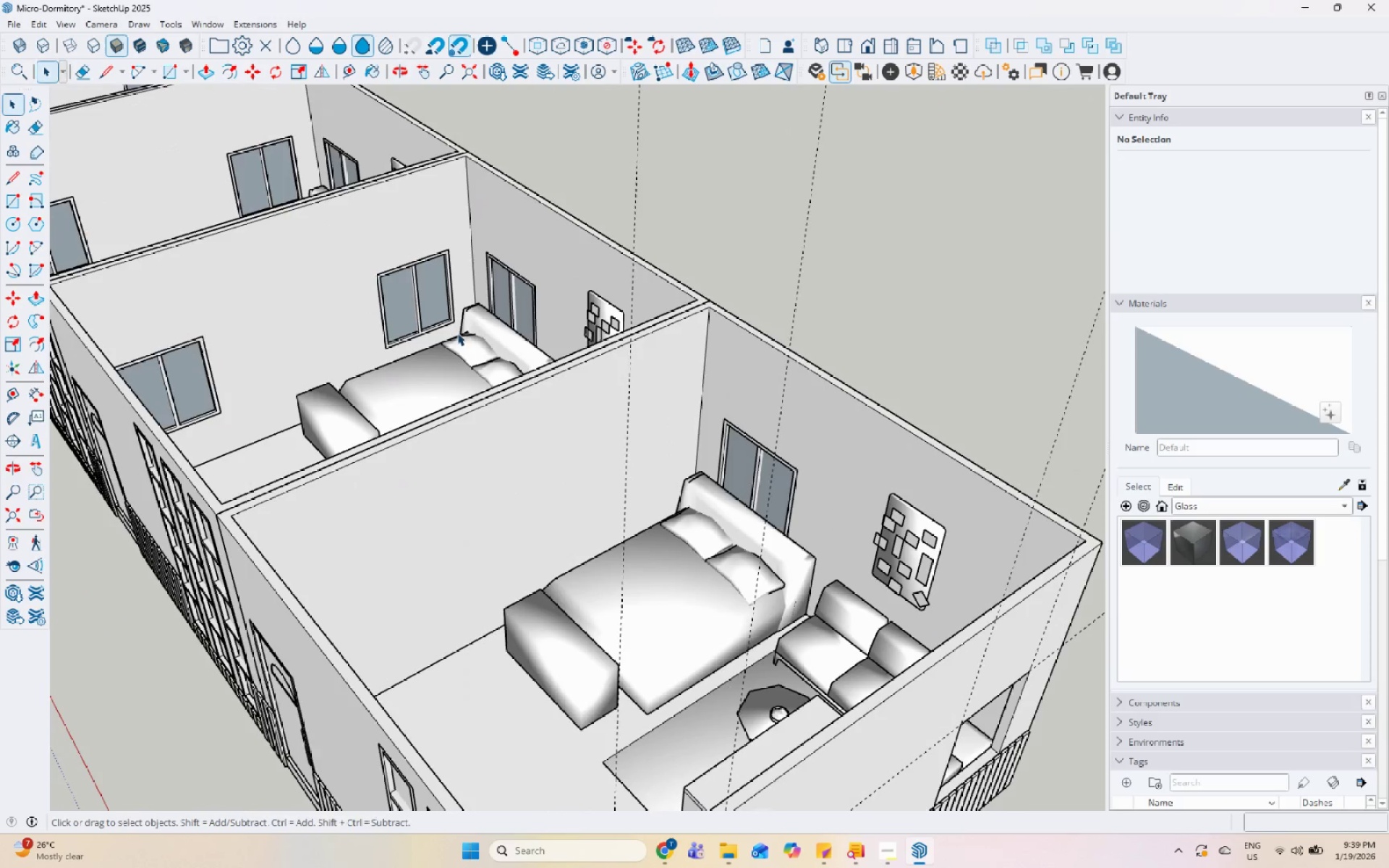 
left_click([442, 313])
 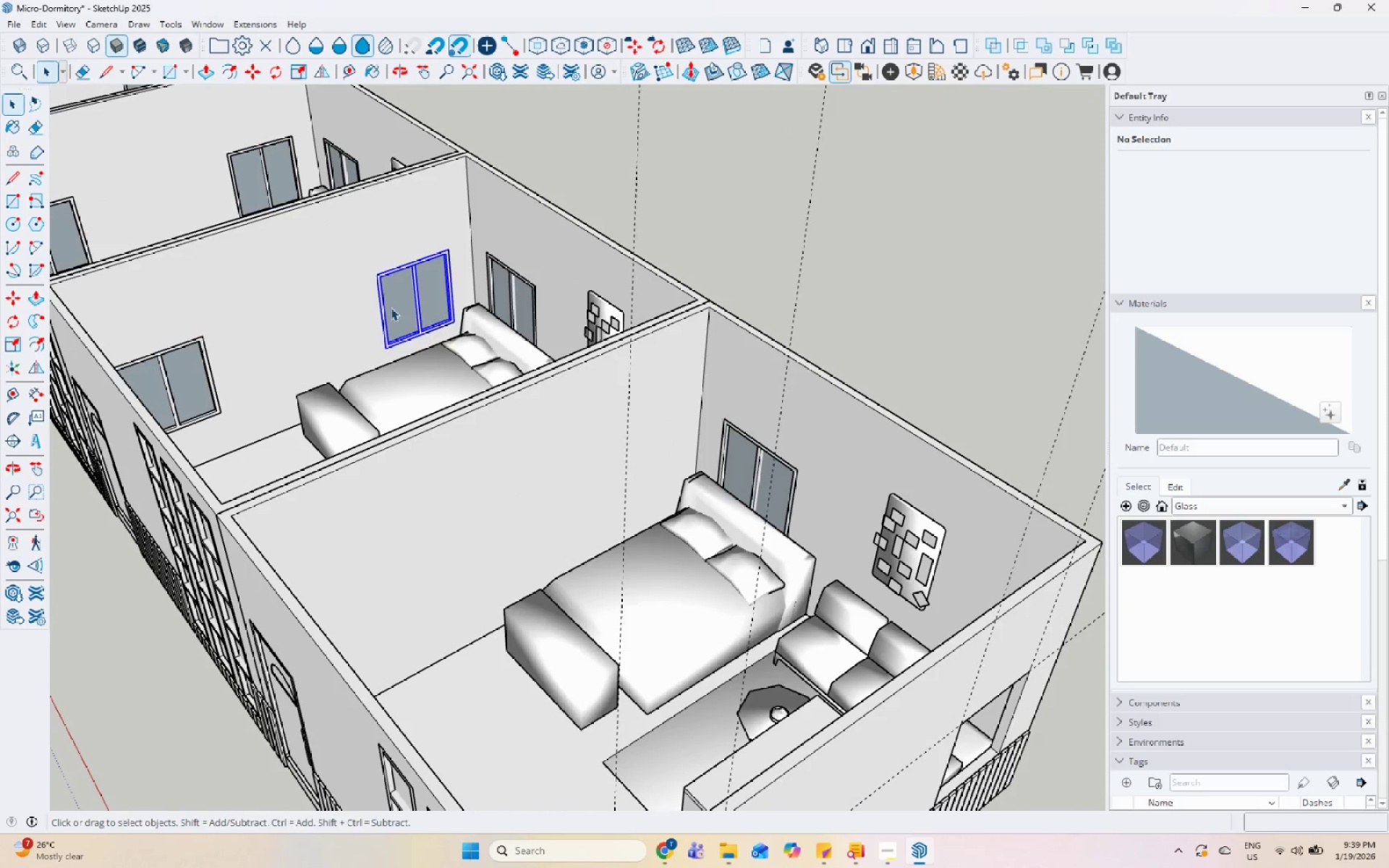 
hold_key(key=ShiftLeft, duration=0.61)
 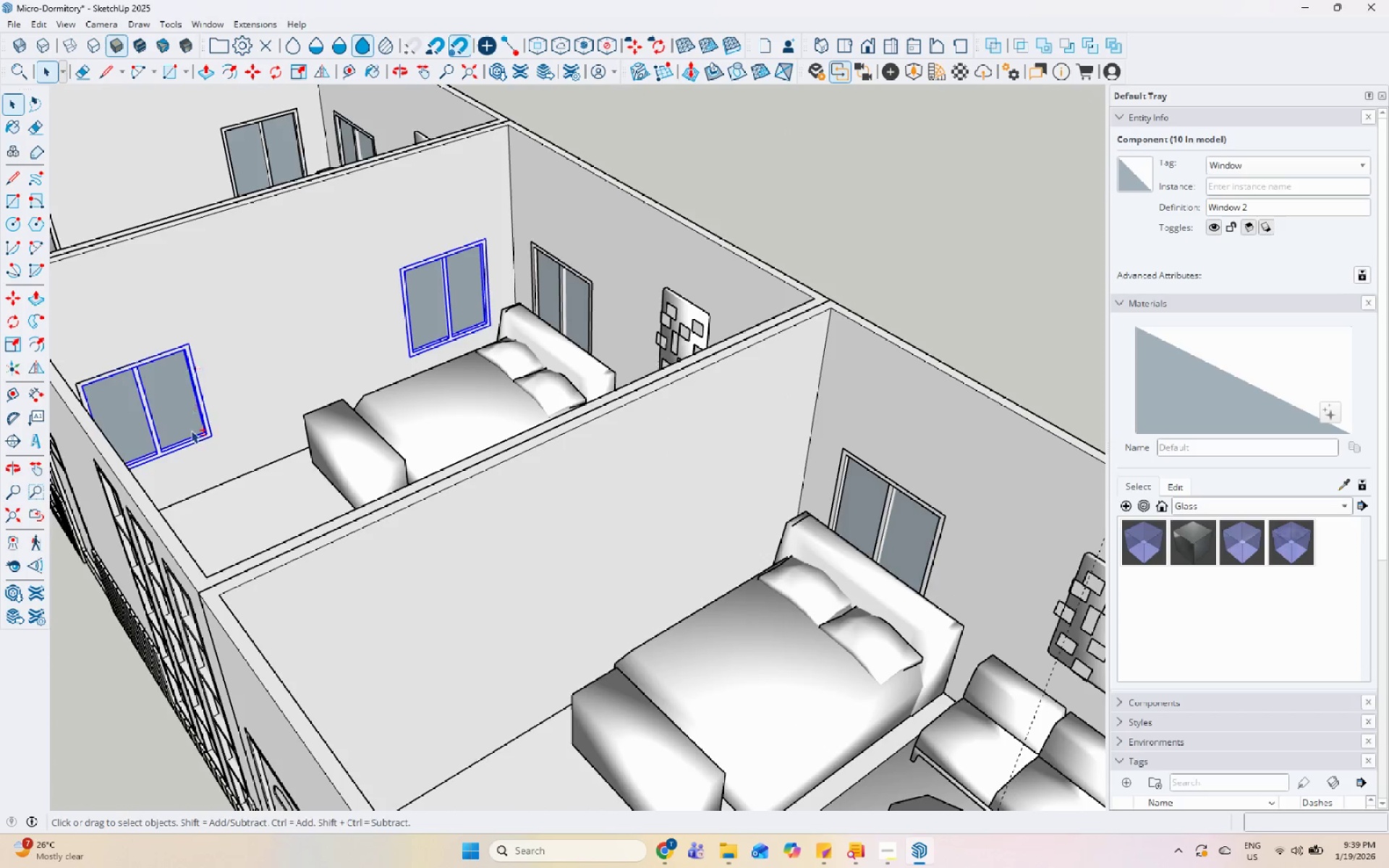 
scroll: coordinate [255, 310], scroll_direction: up, amount: 2.0
 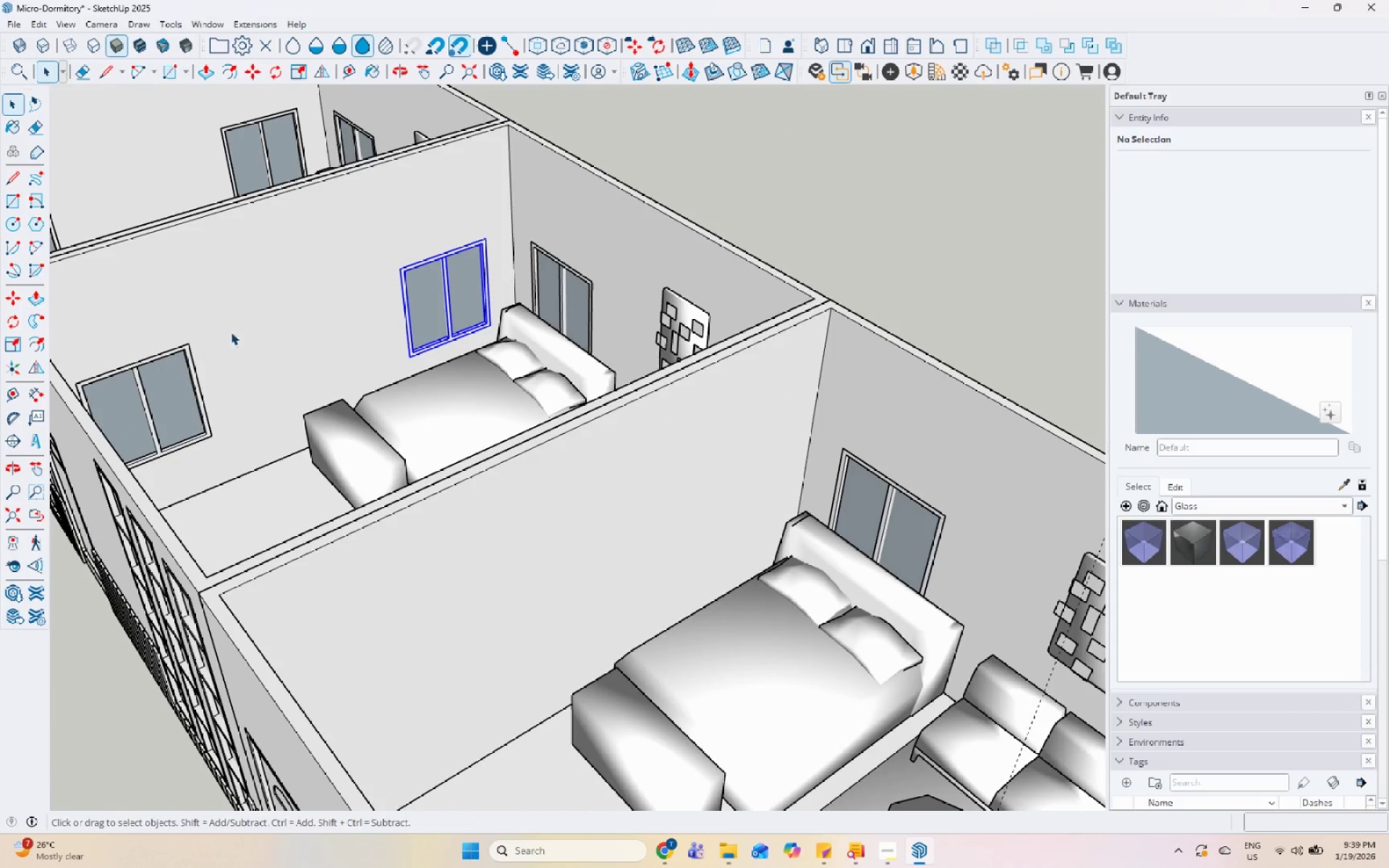 
key(M)
 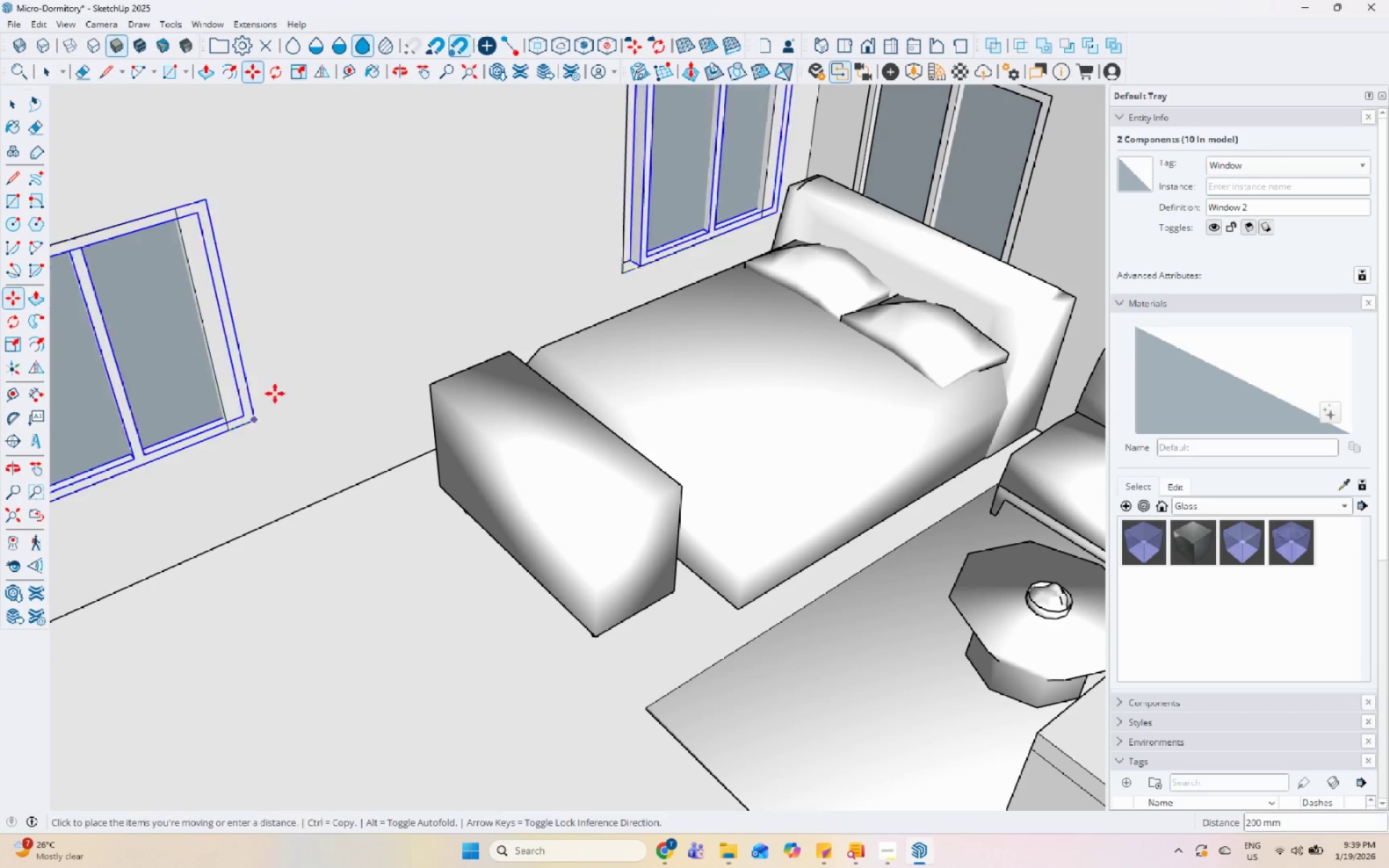 
scroll: coordinate [353, 539], scroll_direction: up, amount: 10.0
 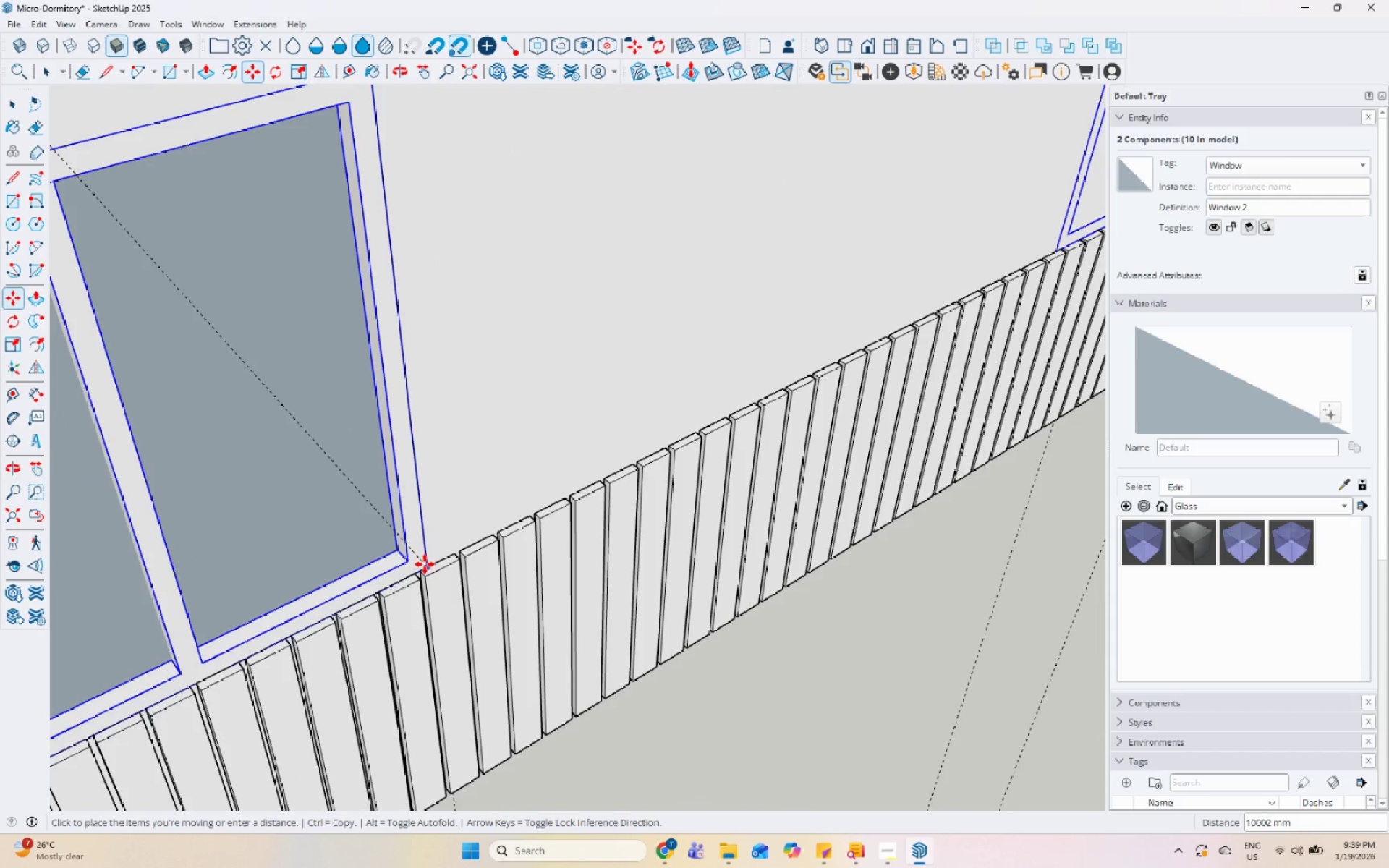 
scroll: coordinate [446, 372], scroll_direction: down, amount: 14.0
 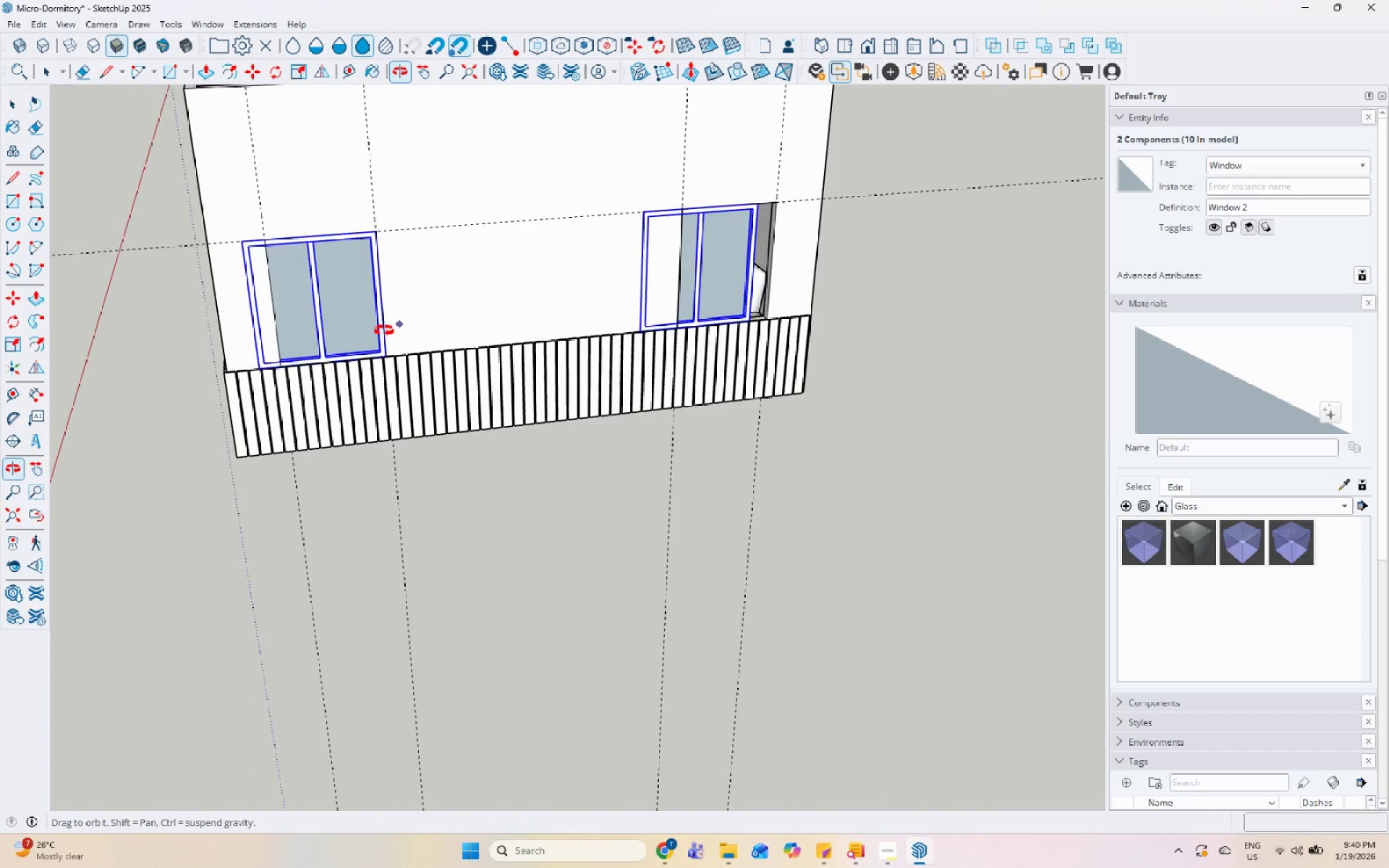 
key(Space)
 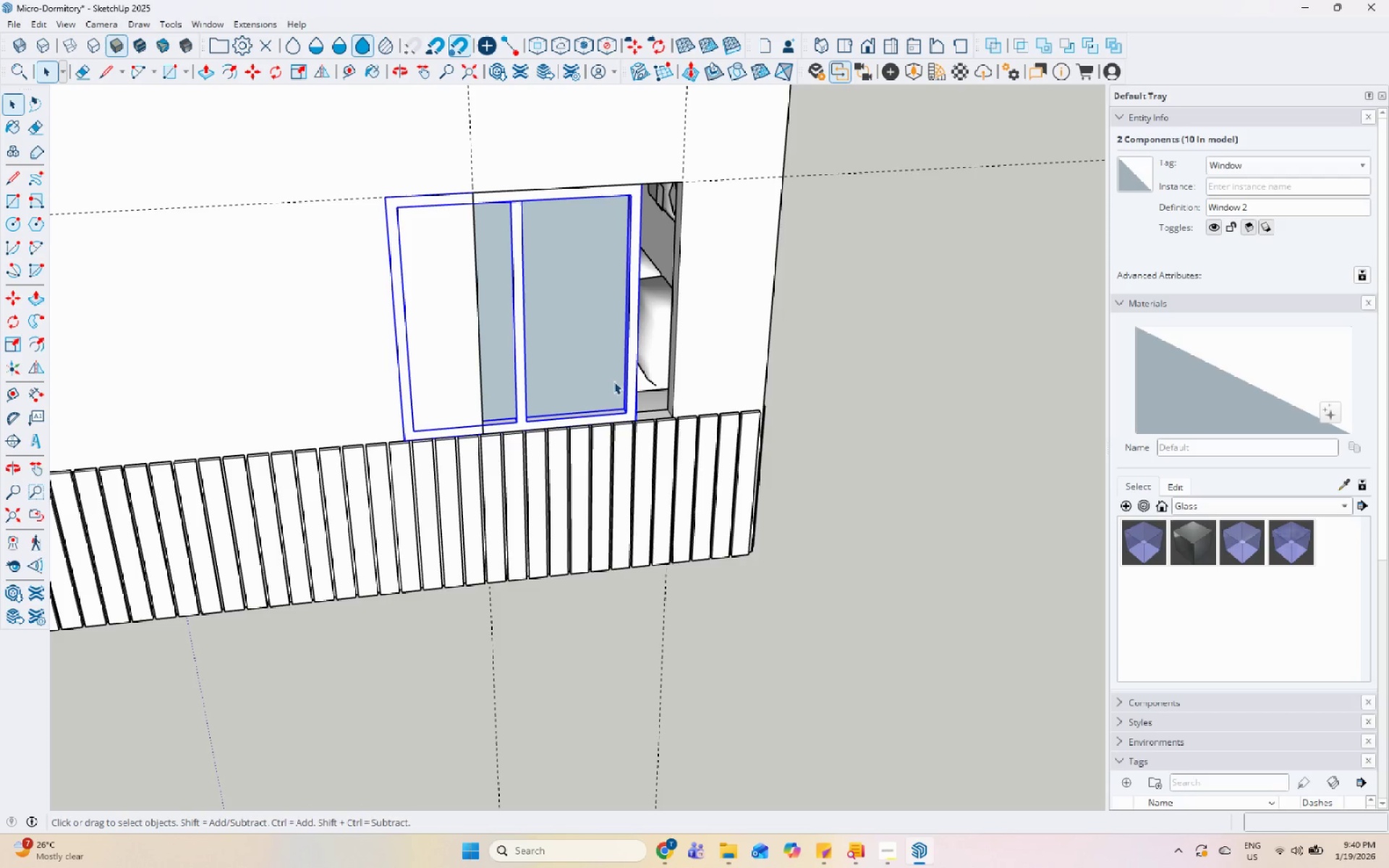 
scroll: coordinate [634, 490], scroll_direction: up, amount: 10.0
 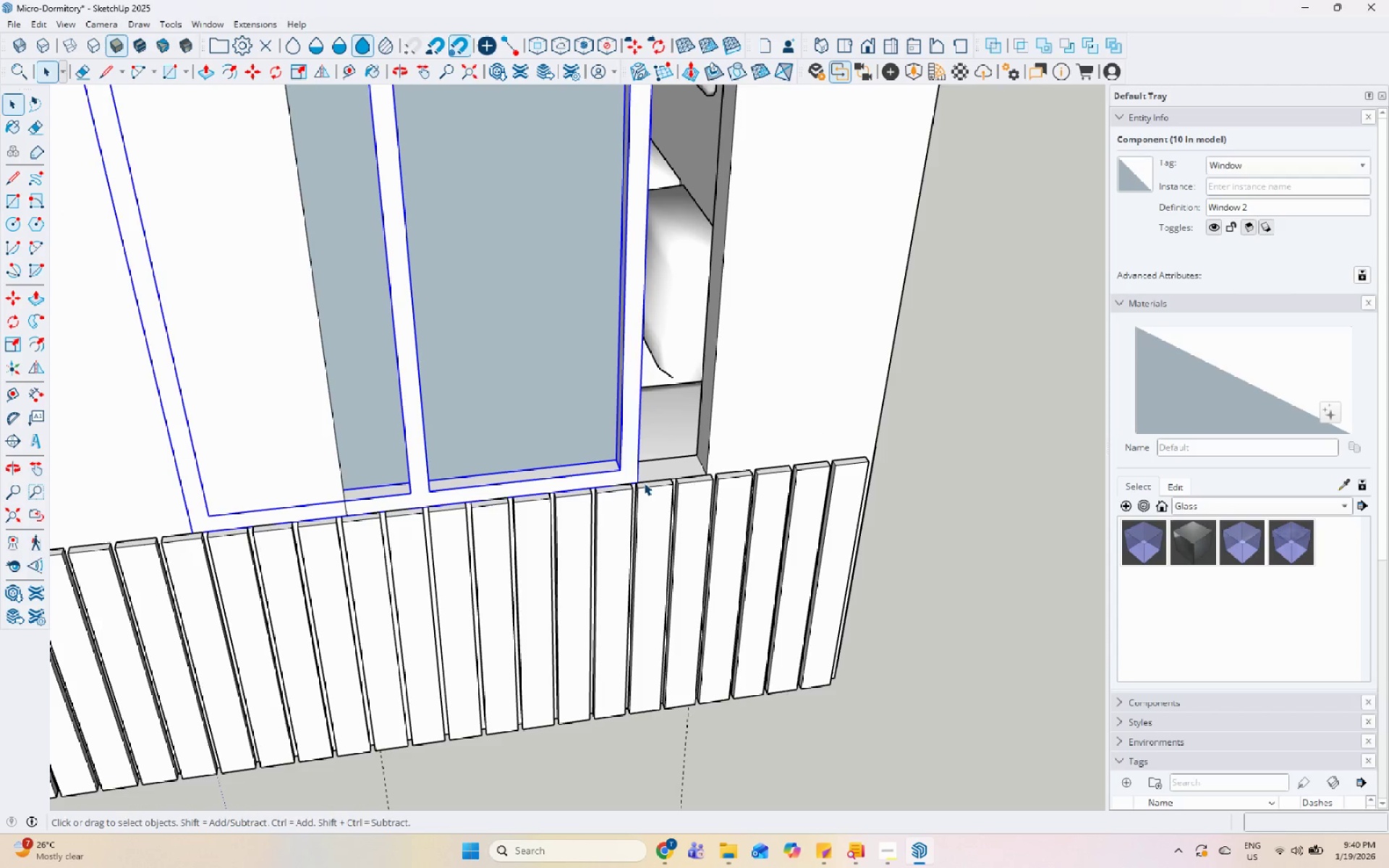 
key(M)
 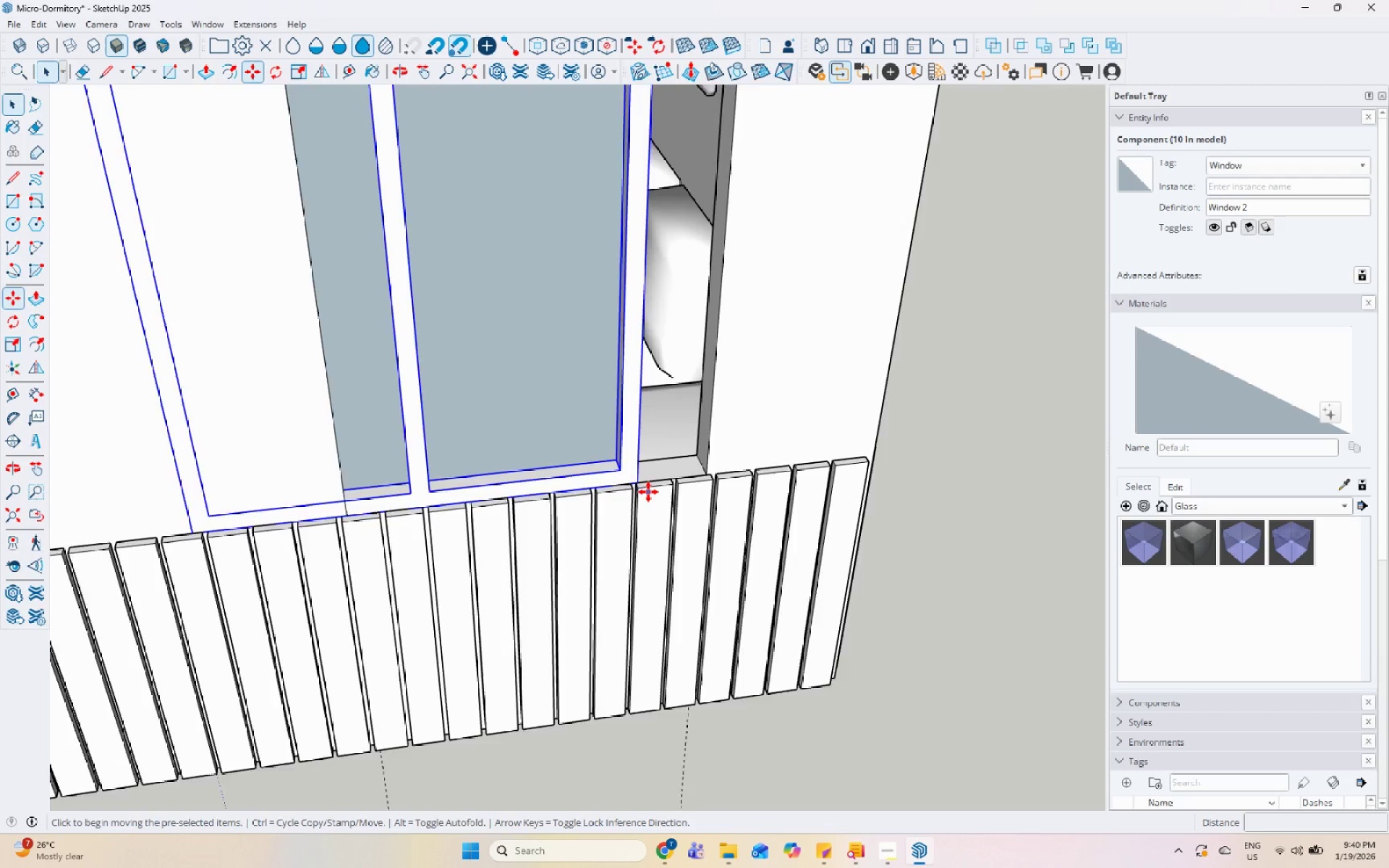 
scroll: coordinate [648, 492], scroll_direction: up, amount: 5.0
 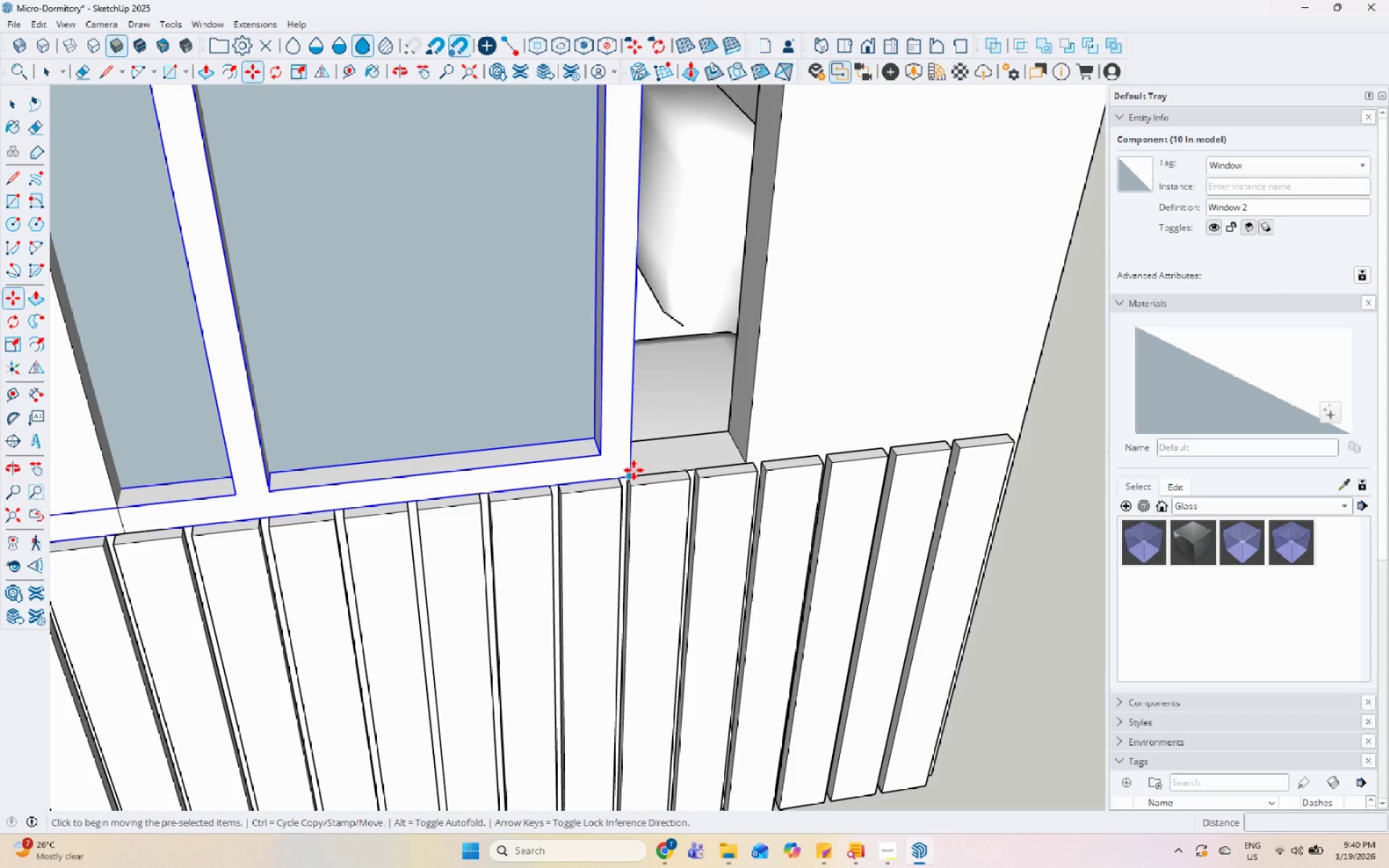 
left_click([628, 472])
 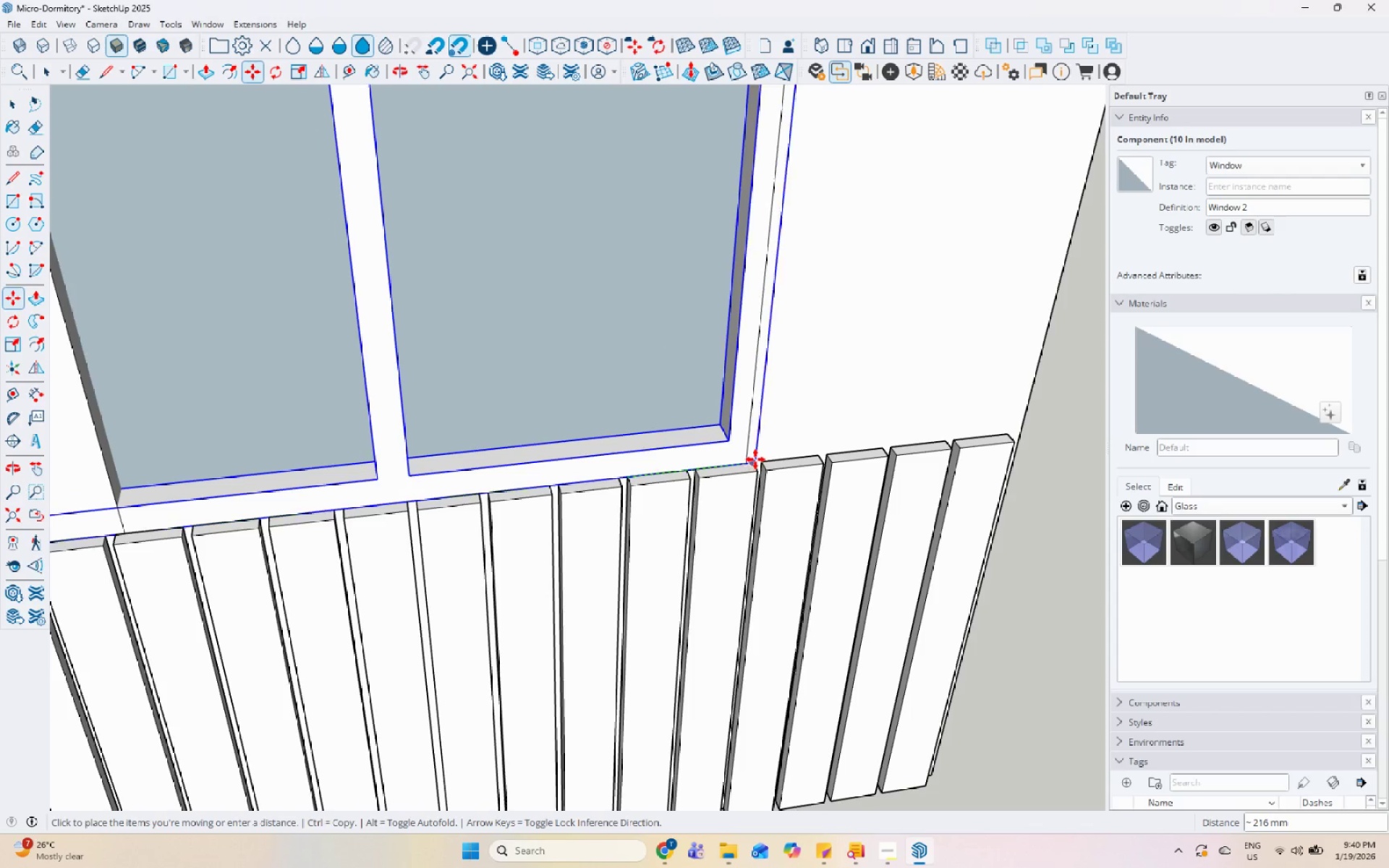 
key(Escape)
 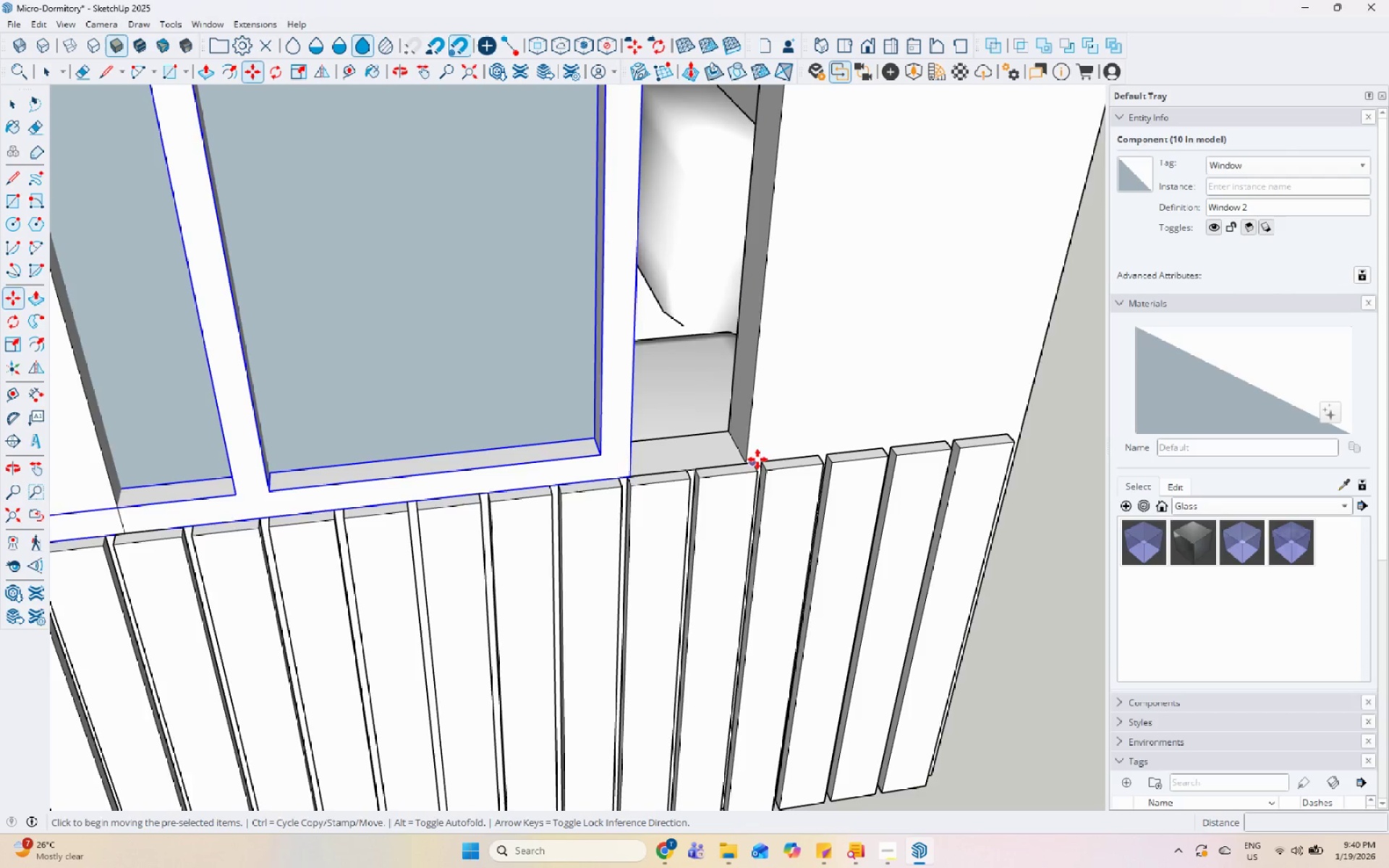 
scroll: coordinate [757, 459], scroll_direction: up, amount: 4.0
 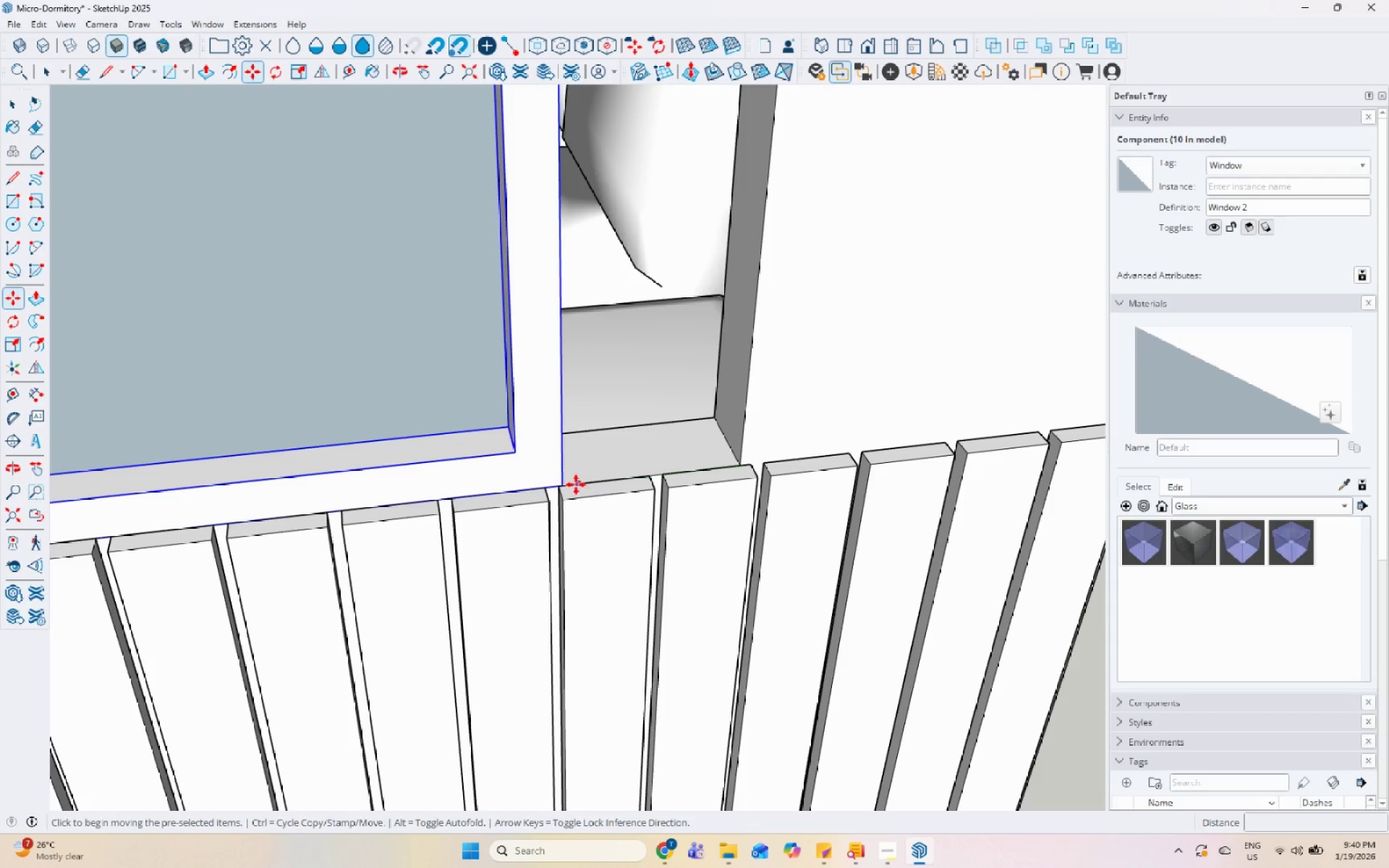 
key(Space)
 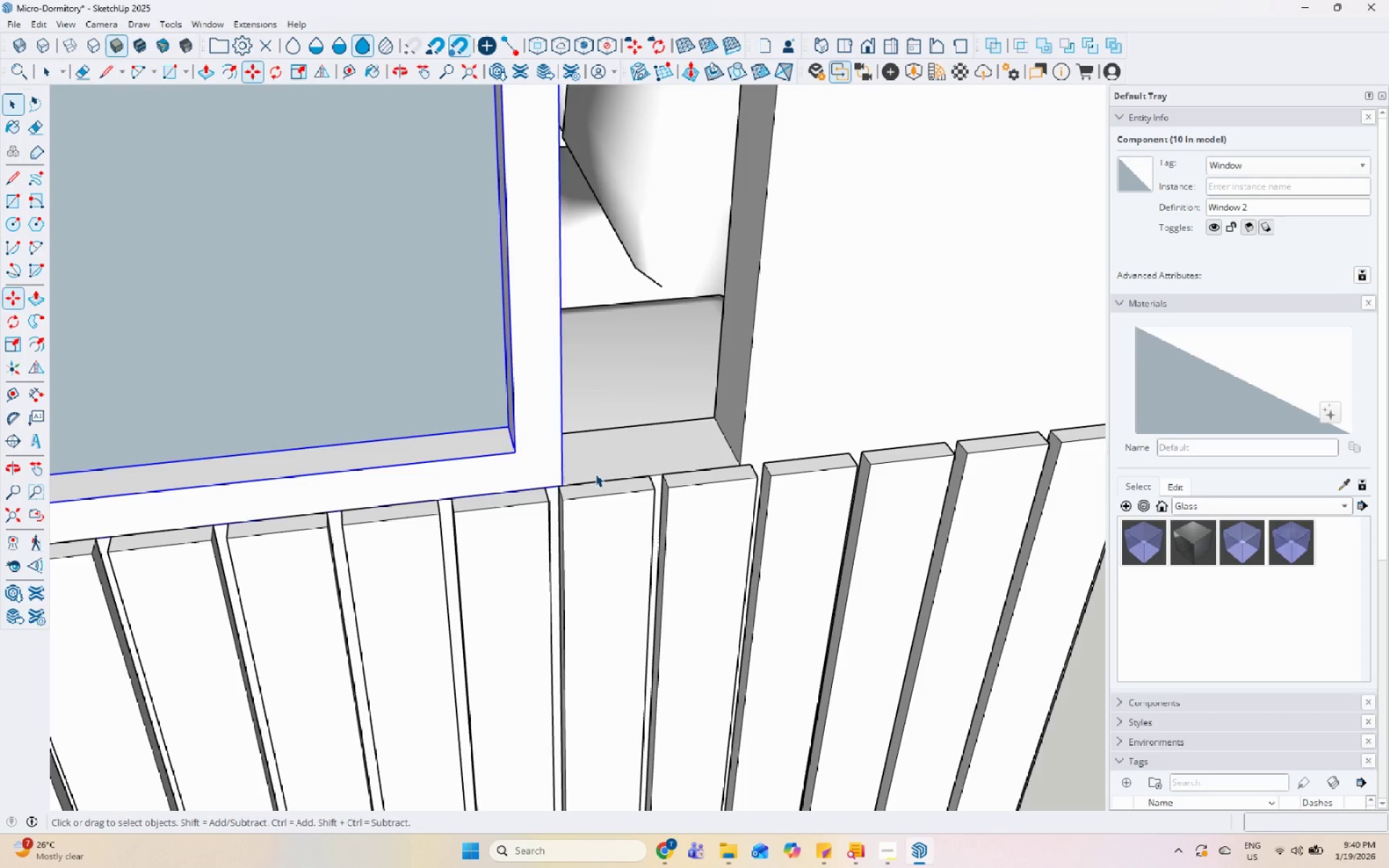 
left_click([566, 457])
 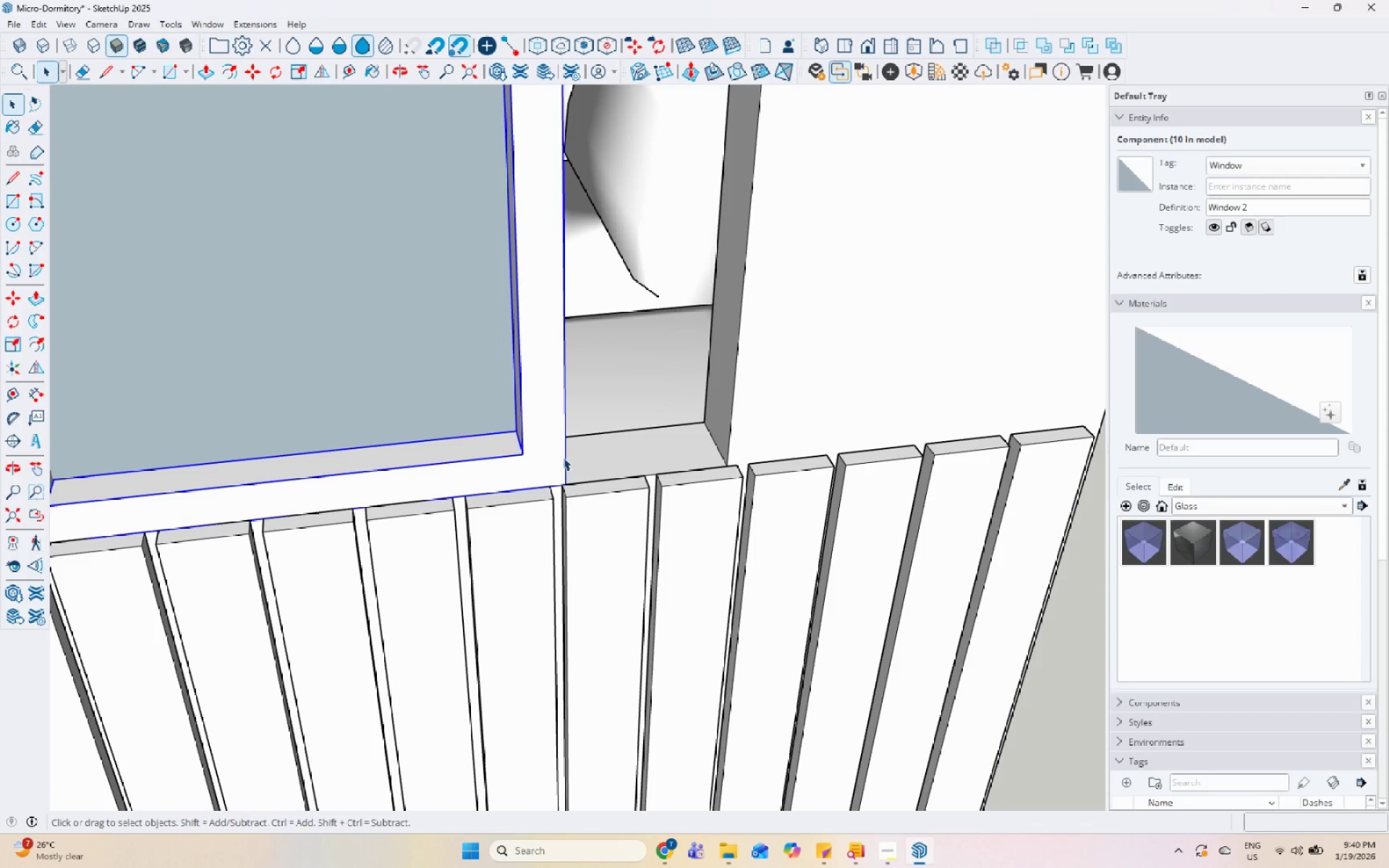 
scroll: coordinate [596, 474], scroll_direction: down, amount: 1.0
 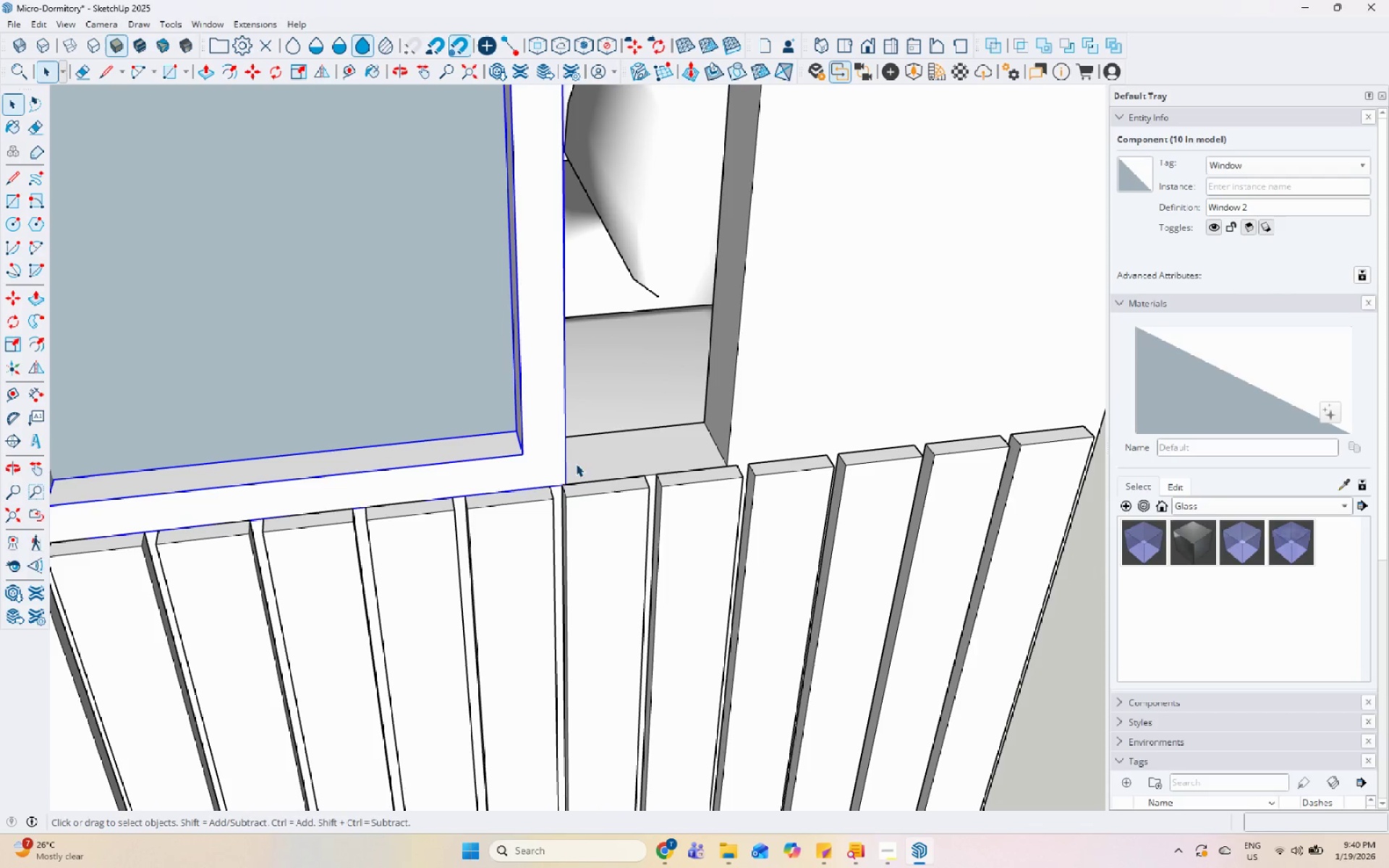 
double_click([561, 457])
 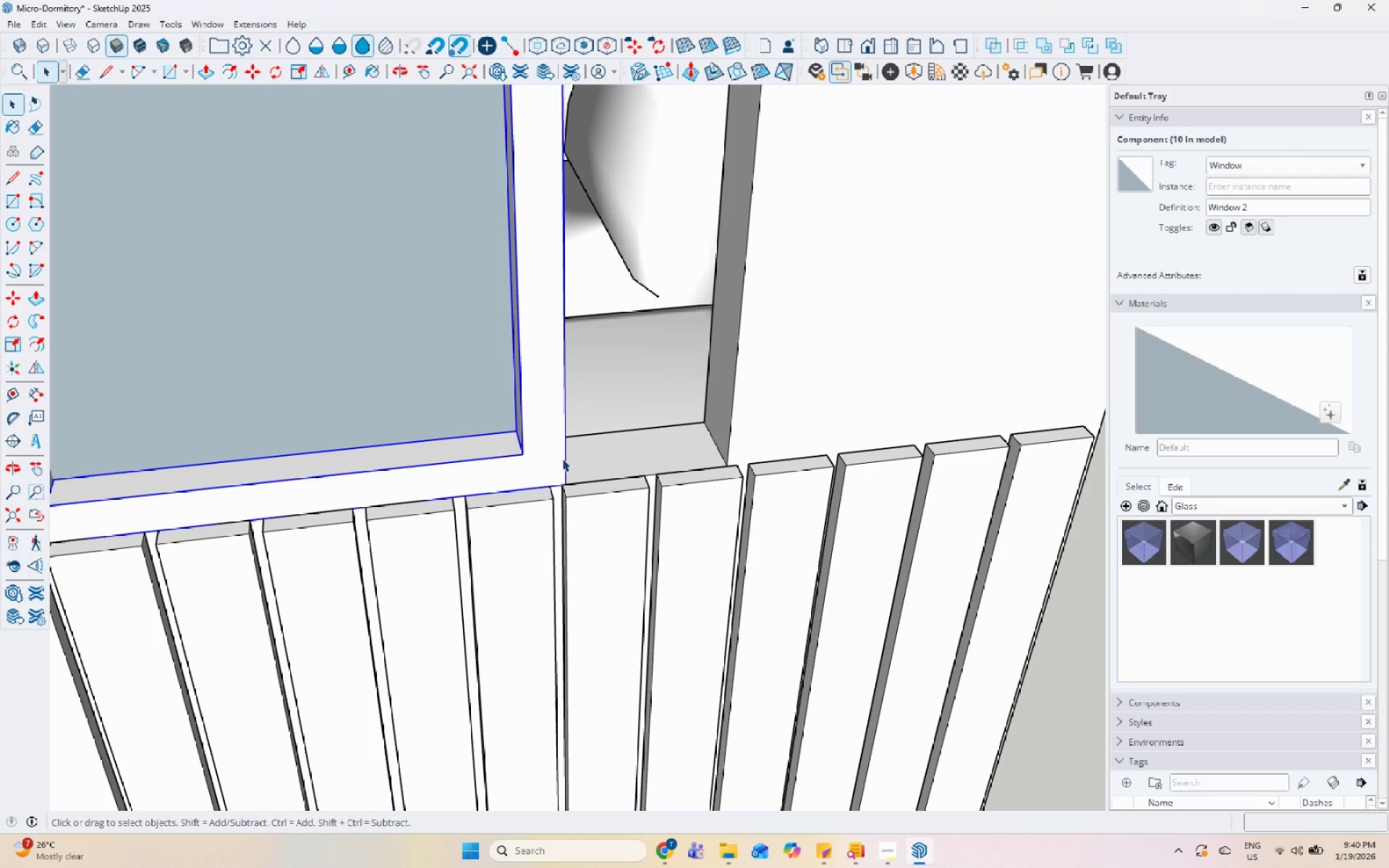 
key(M)
 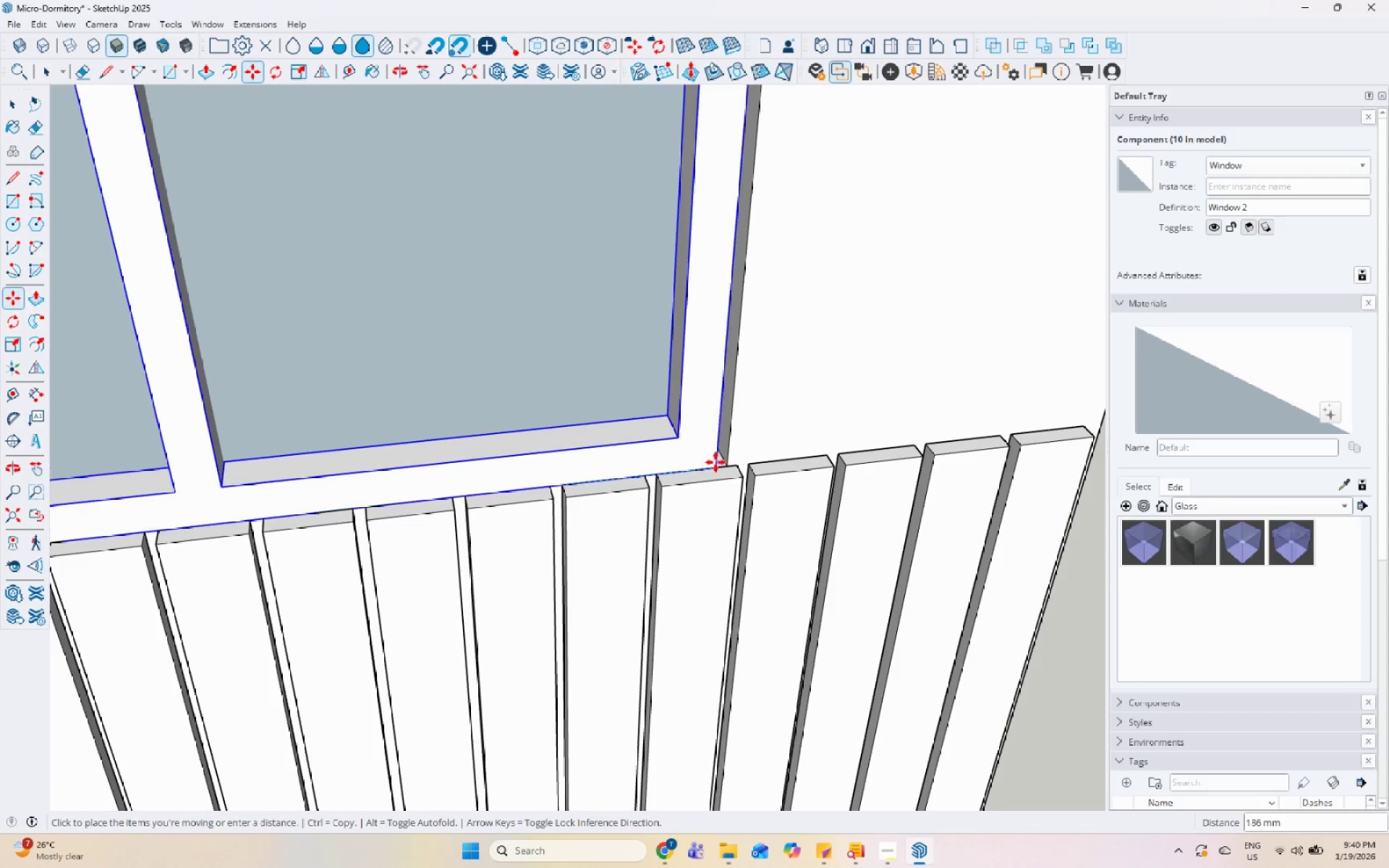 
left_click_drag(start_coordinate=[727, 464], to_coordinate=[733, 464])
 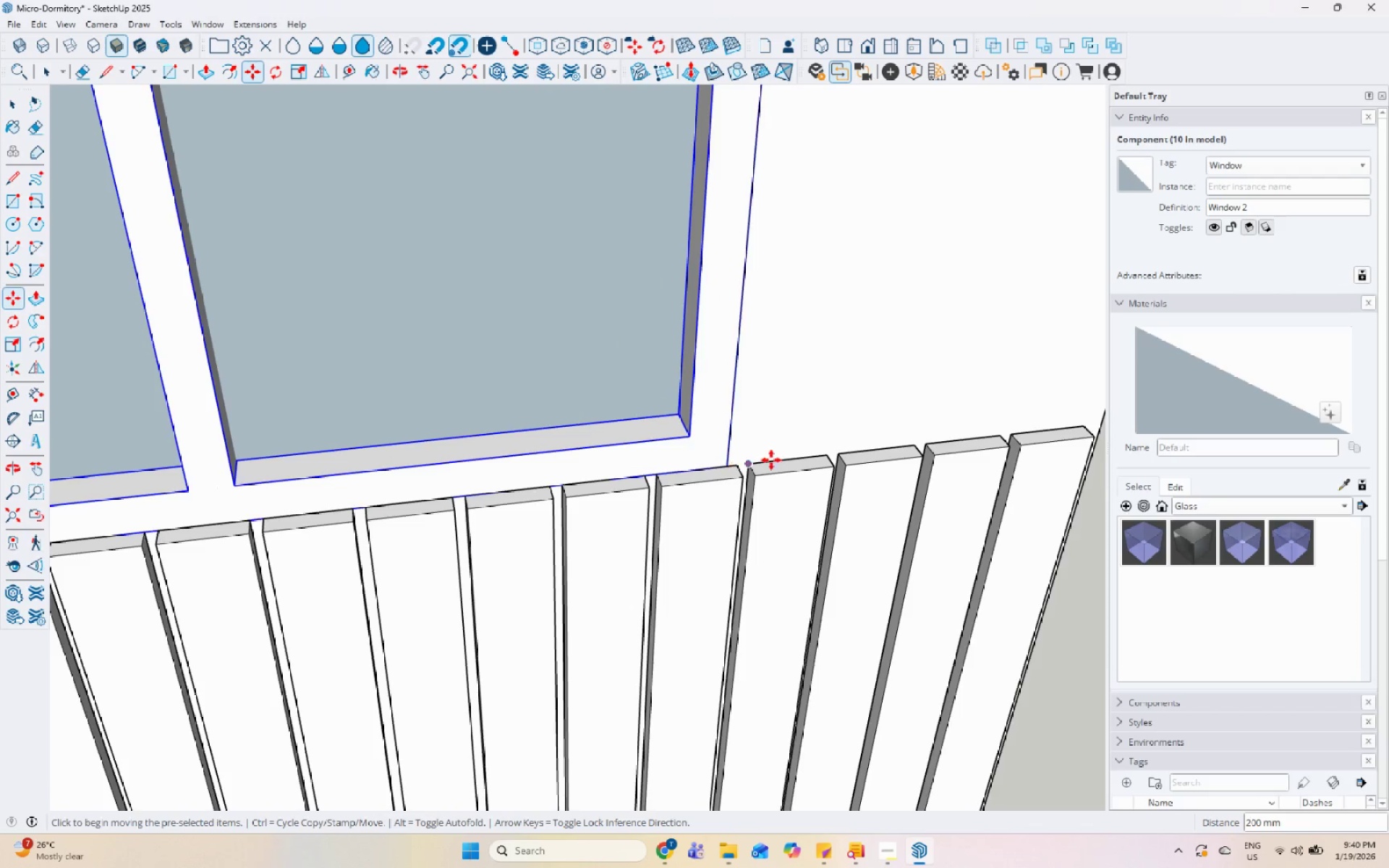 
key(Space)
 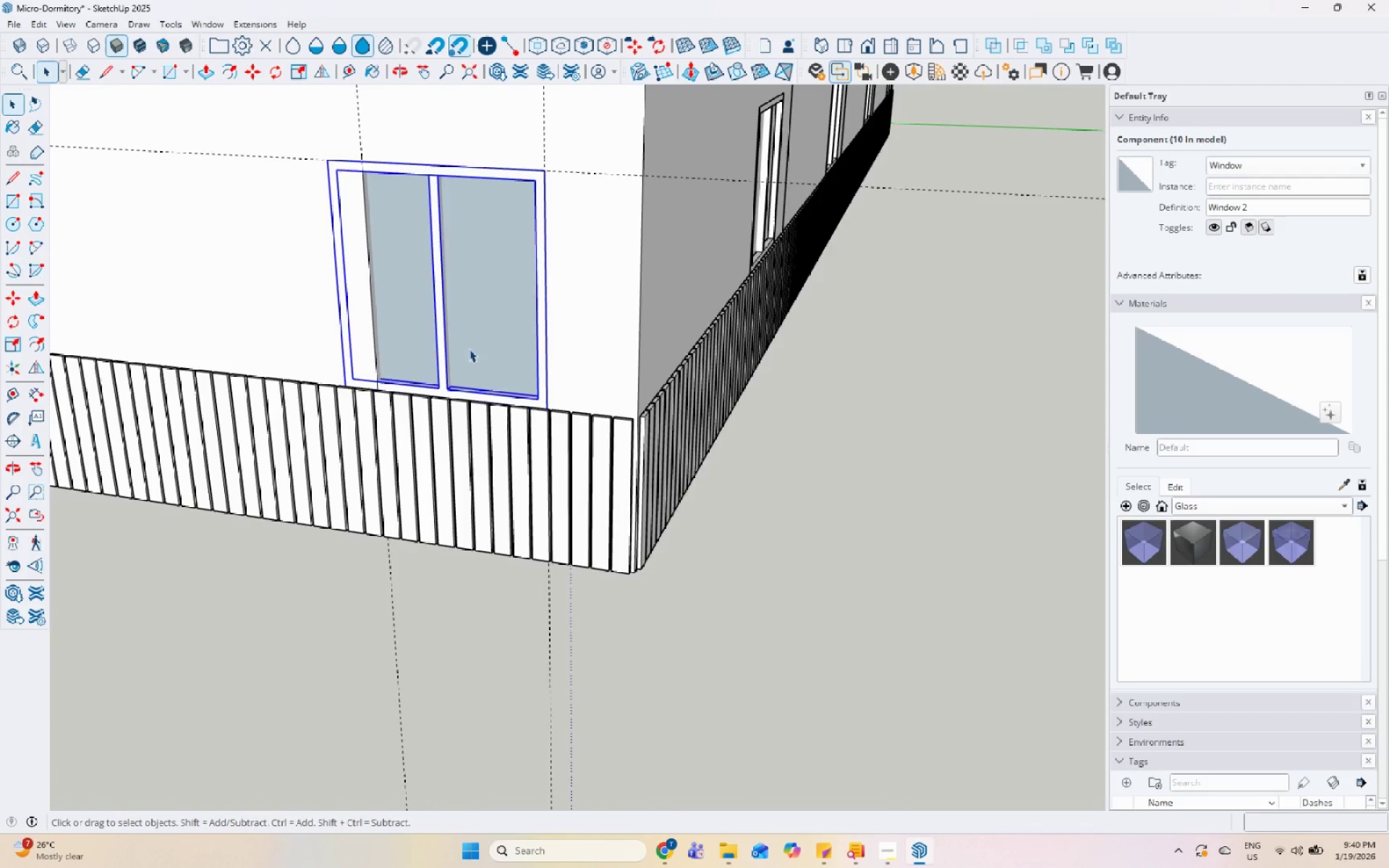 
scroll: coordinate [775, 523], scroll_direction: down, amount: 16.0
 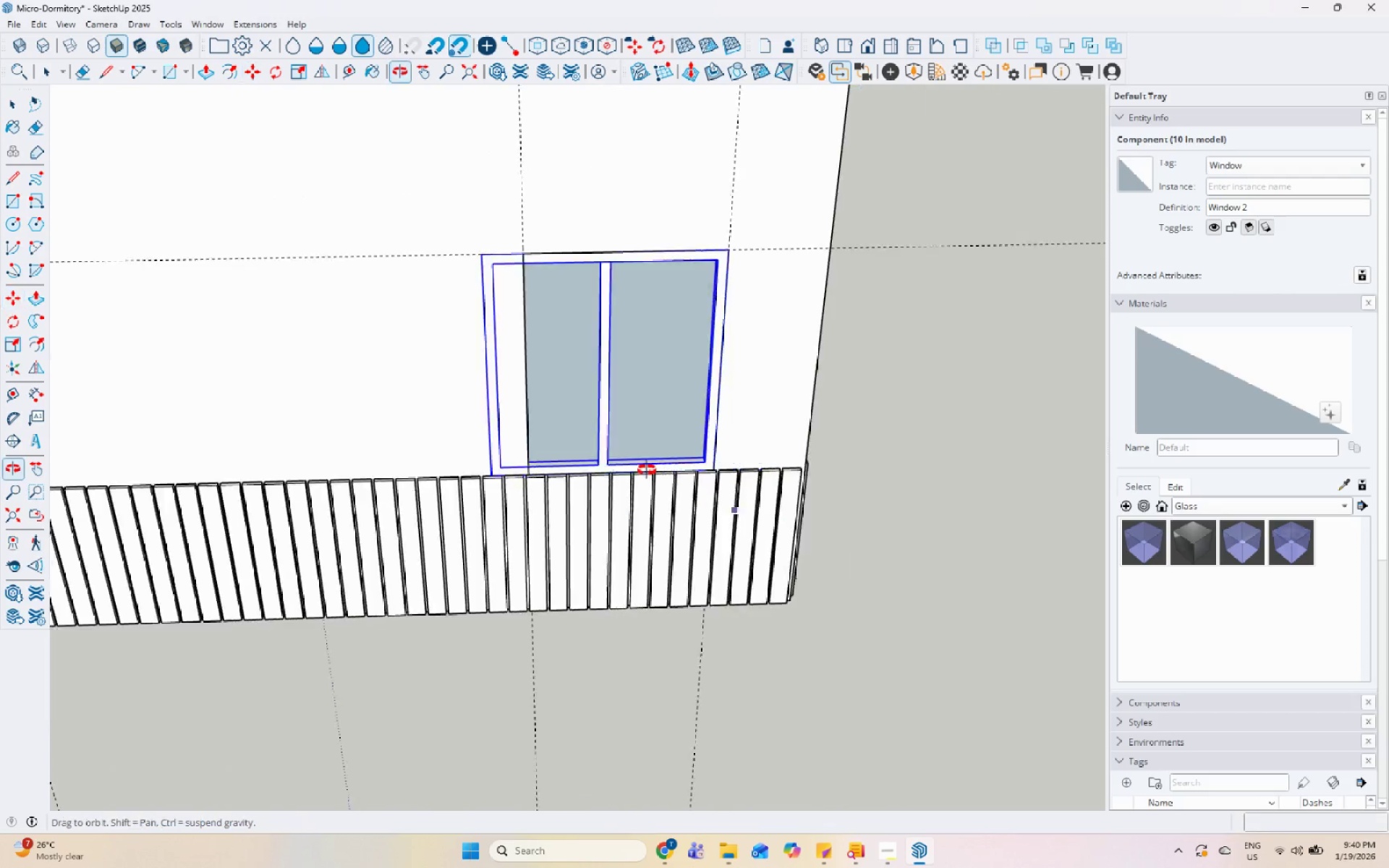 
double_click([373, 207])
 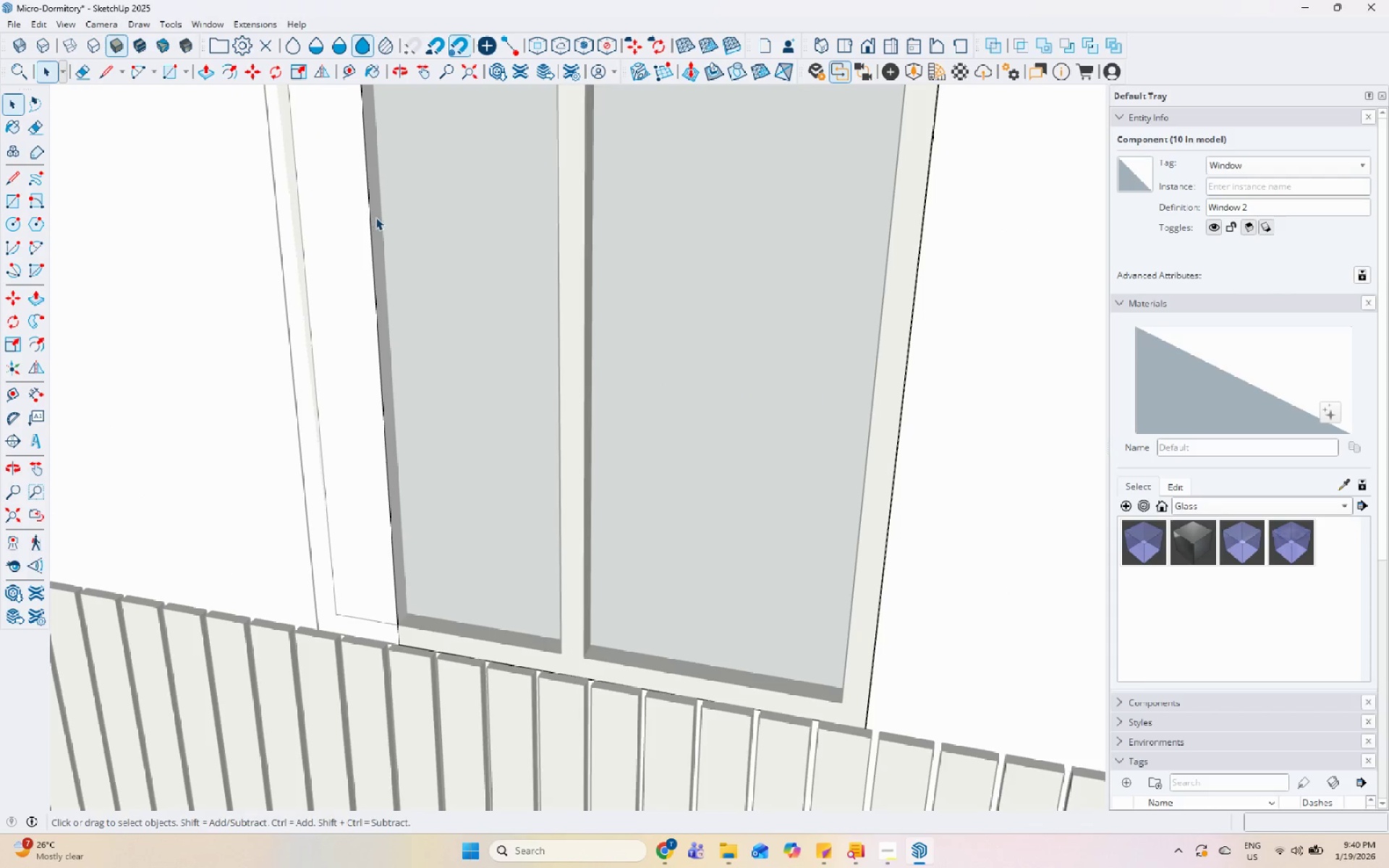 
scroll: coordinate [399, 192], scroll_direction: up, amount: 10.0
 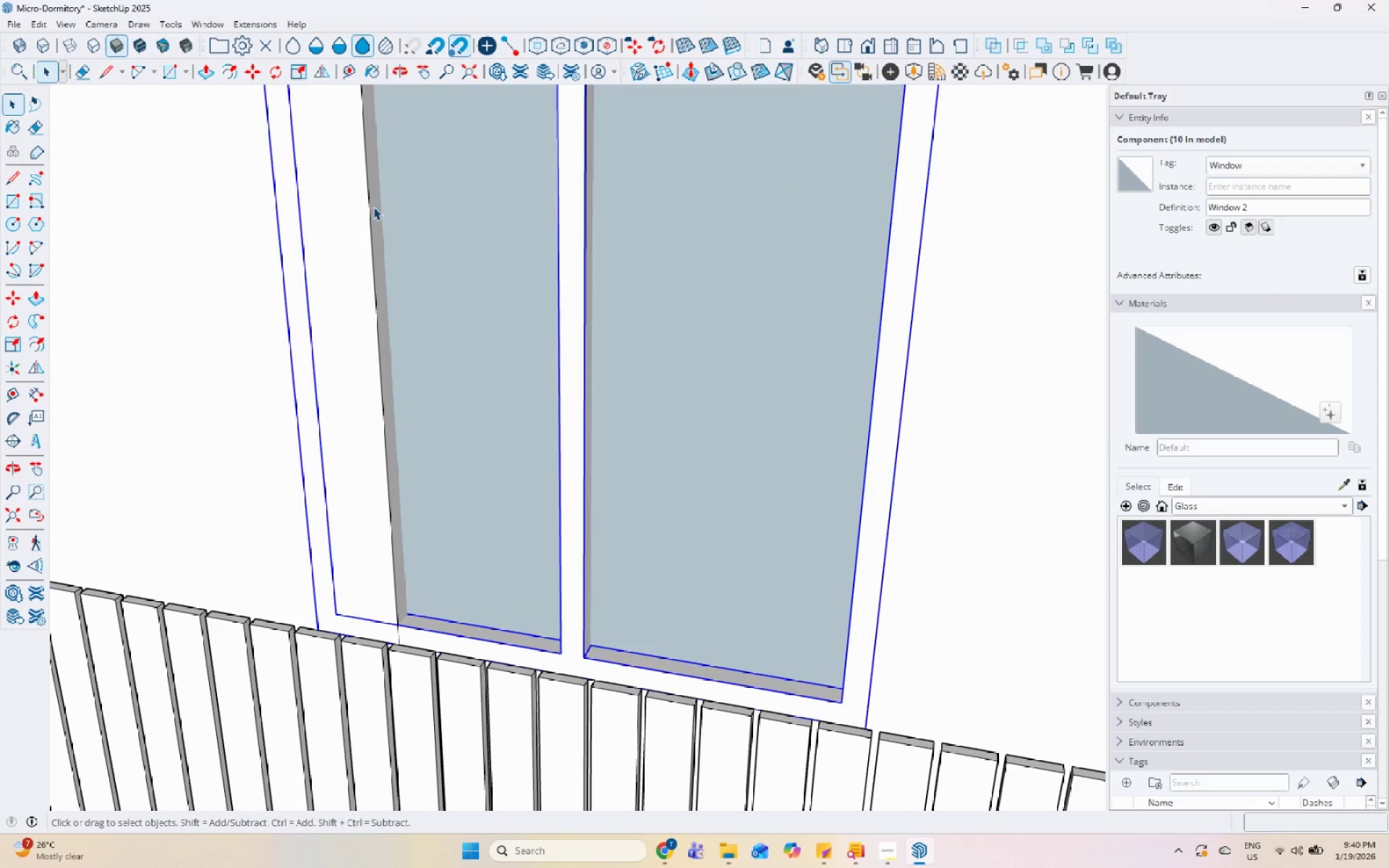 
triple_click([375, 218])
 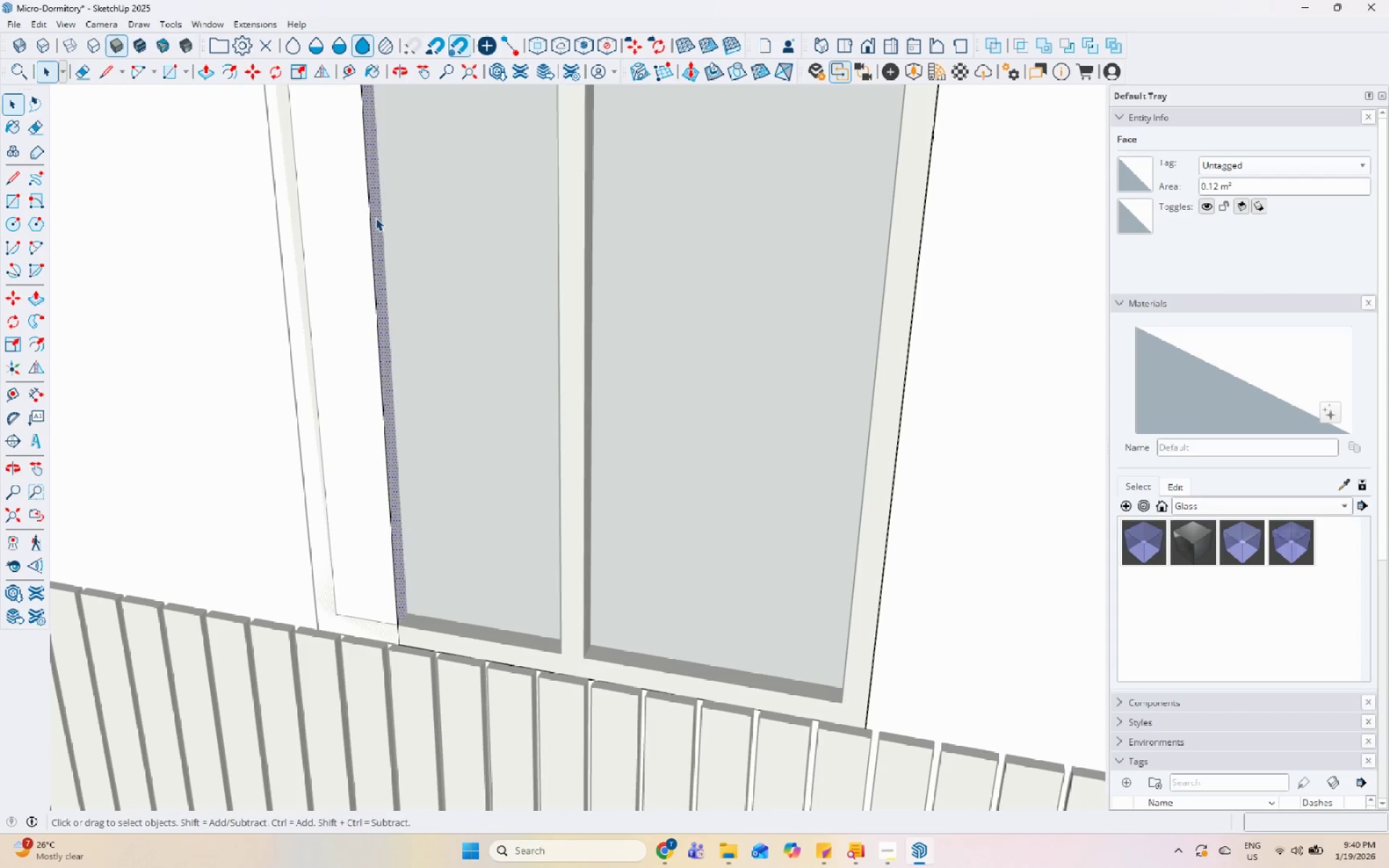 
key(P)
 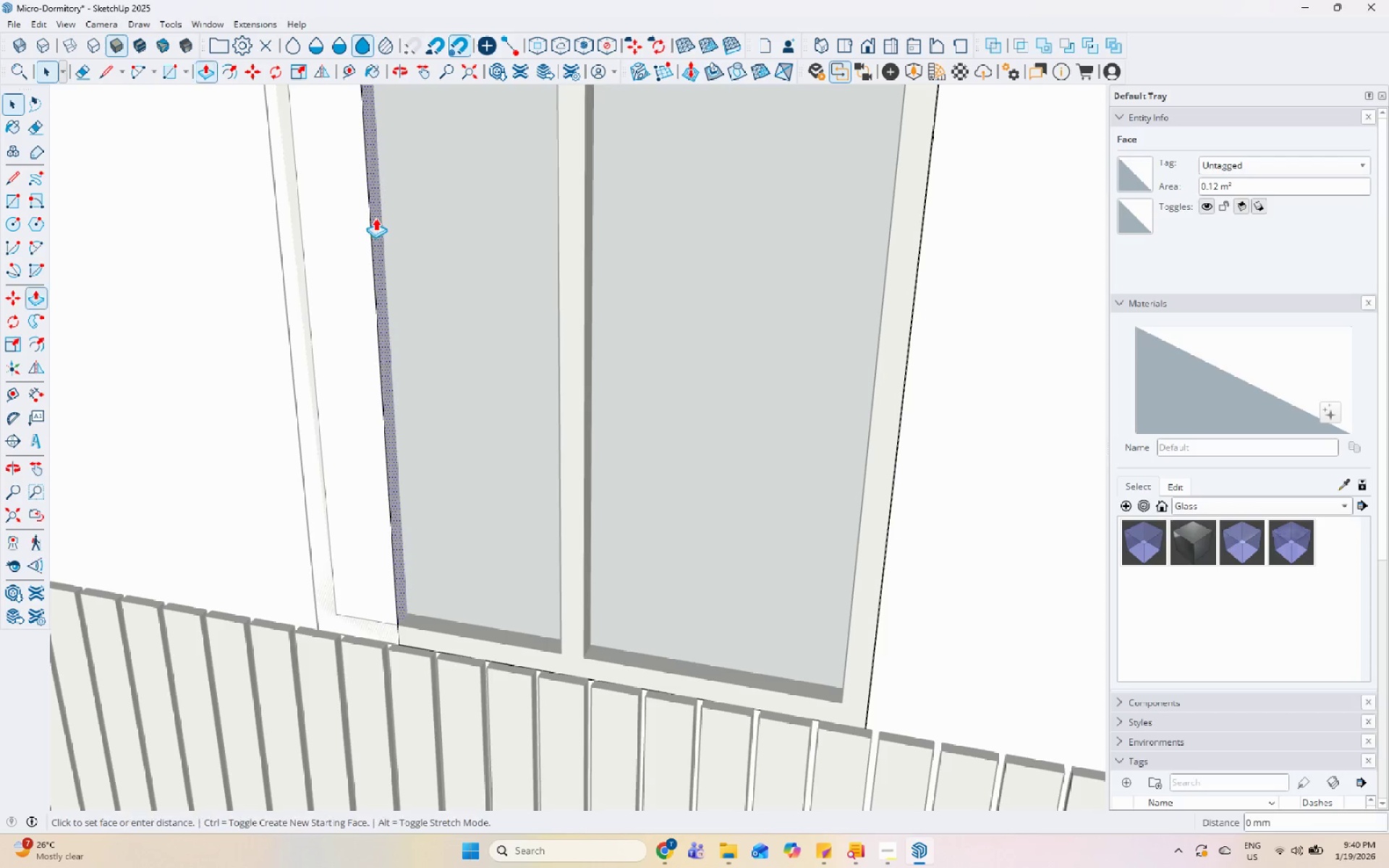 
left_click([375, 218])
 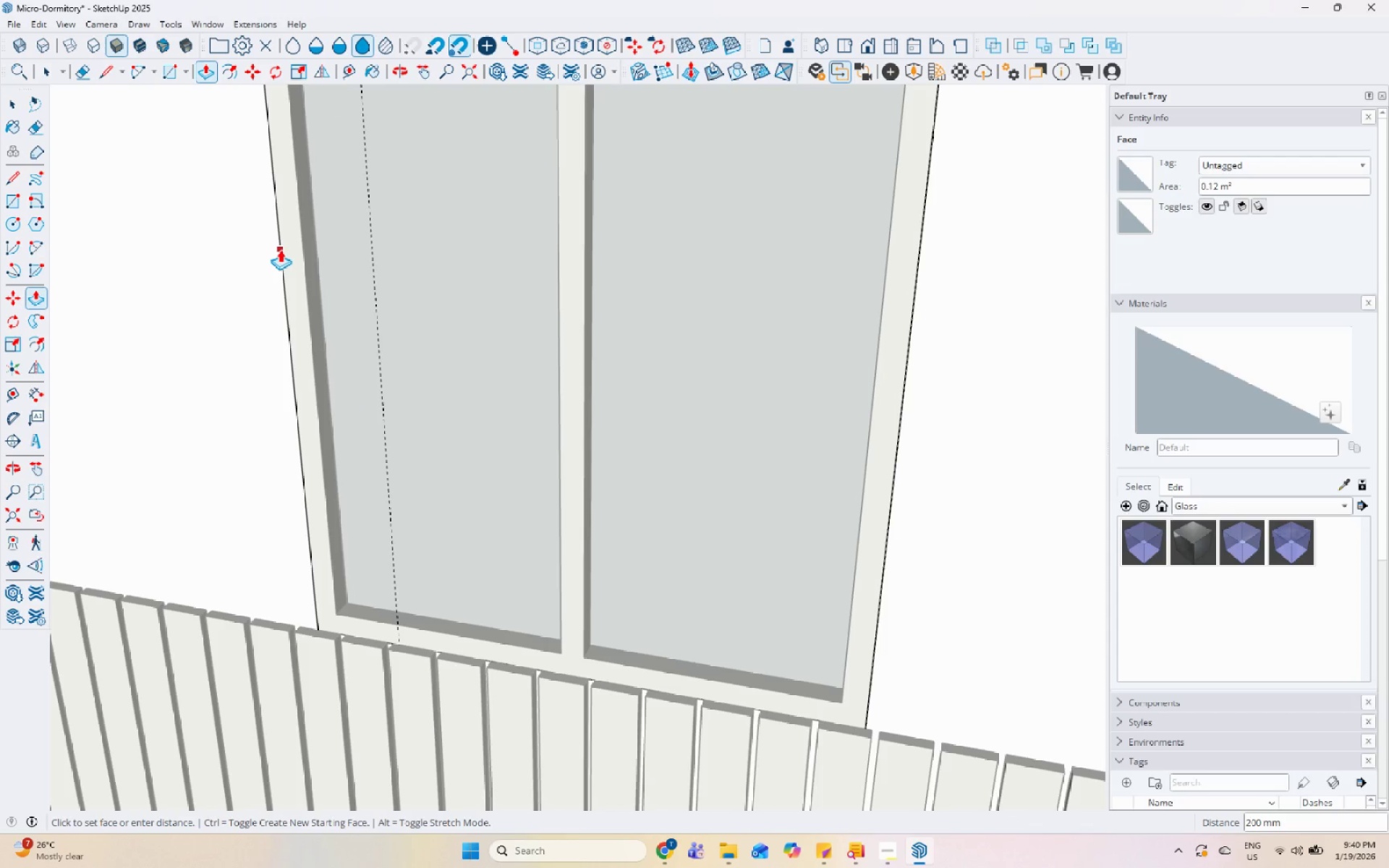 
key(Space)
 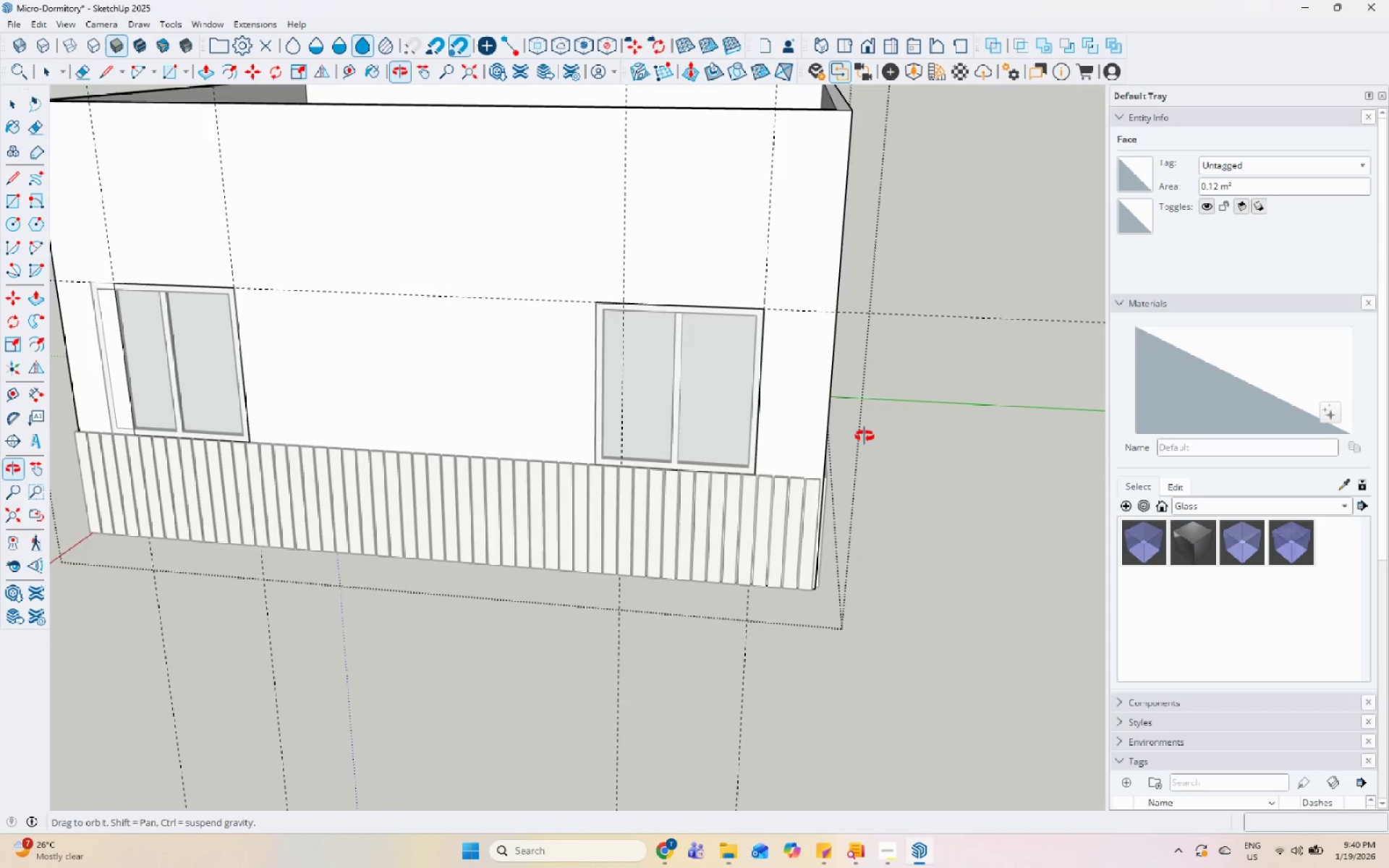 
key(Escape)
 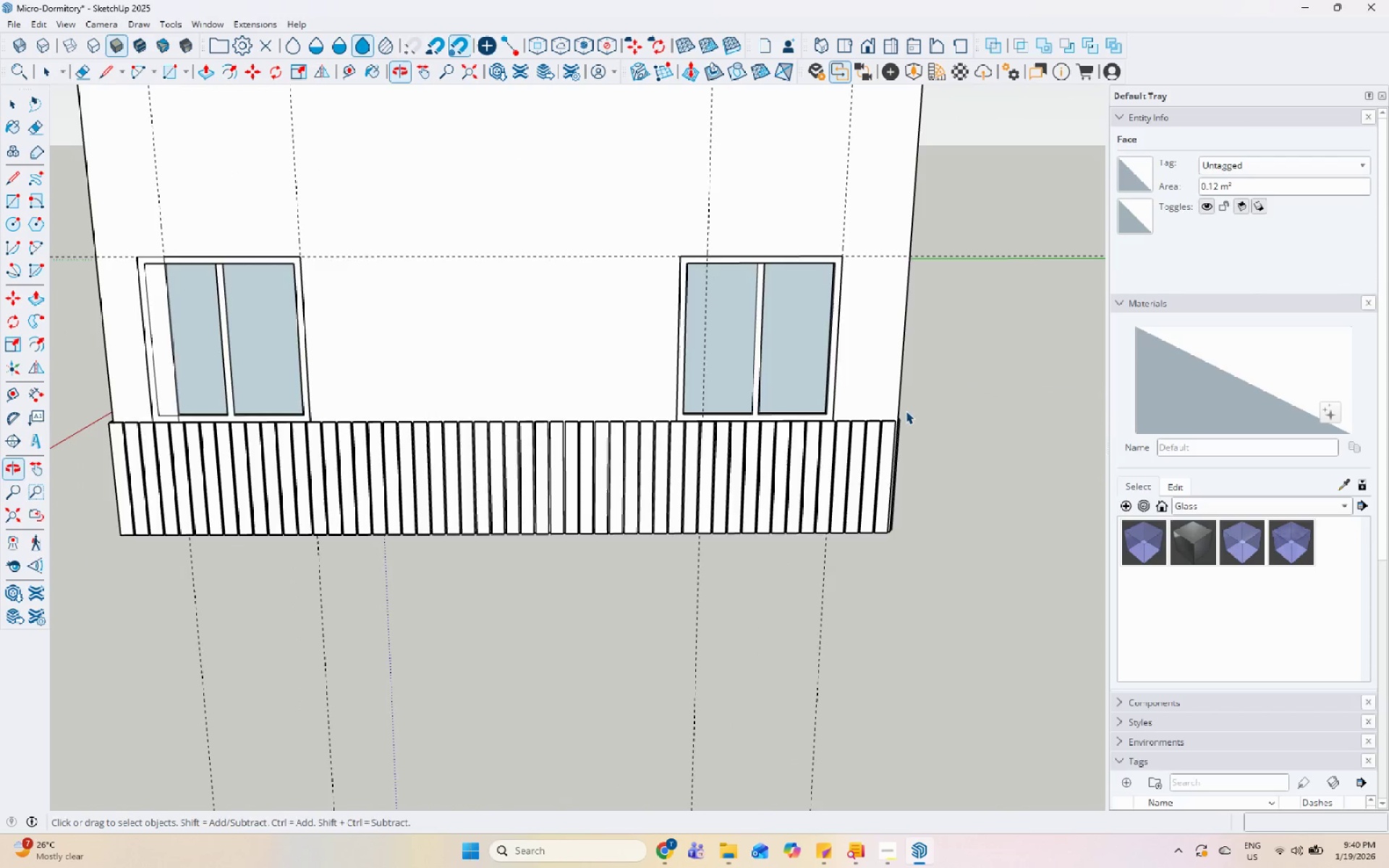 
scroll: coordinate [648, 453], scroll_direction: down, amount: 14.0
 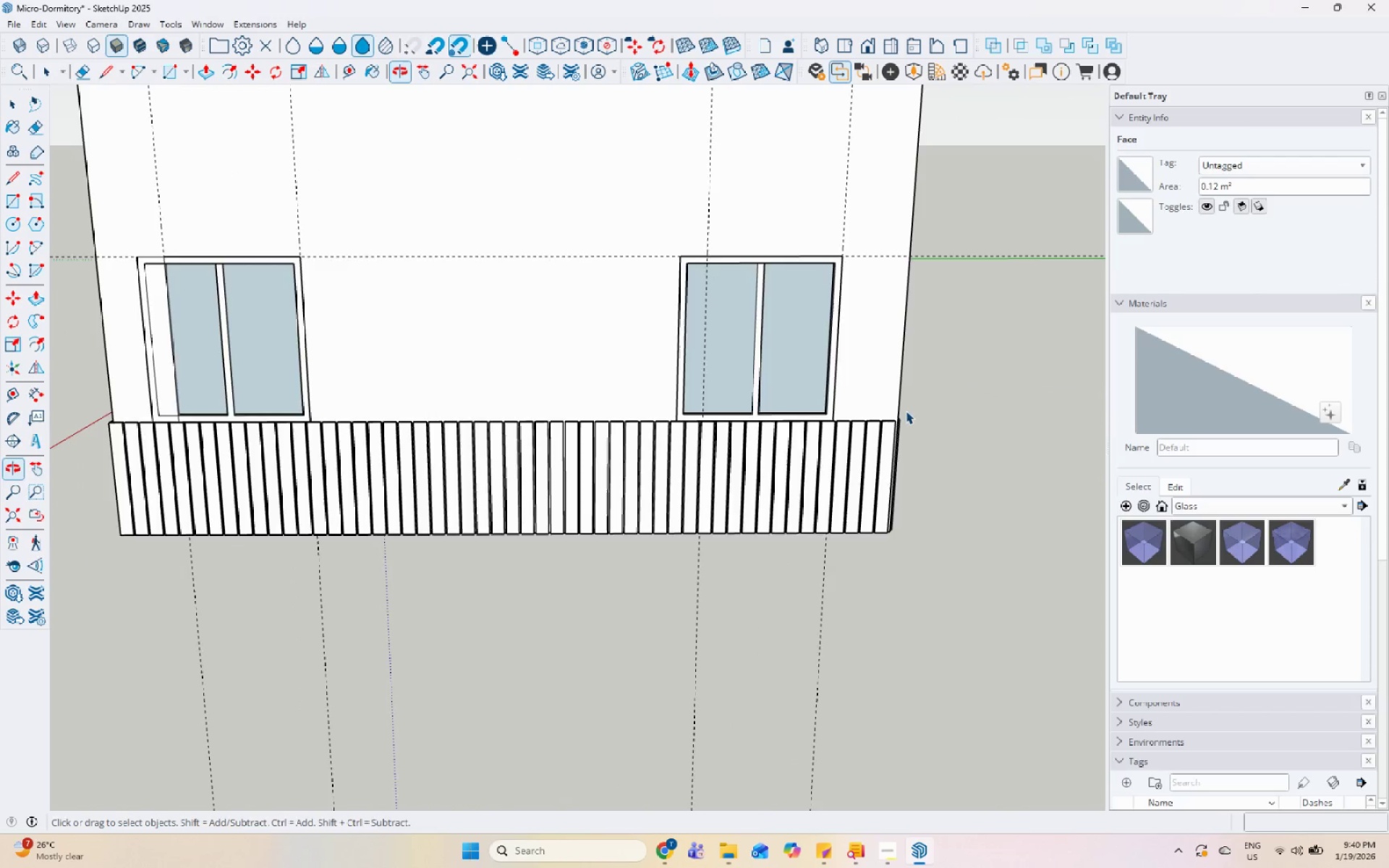 
left_click([362, 337])
 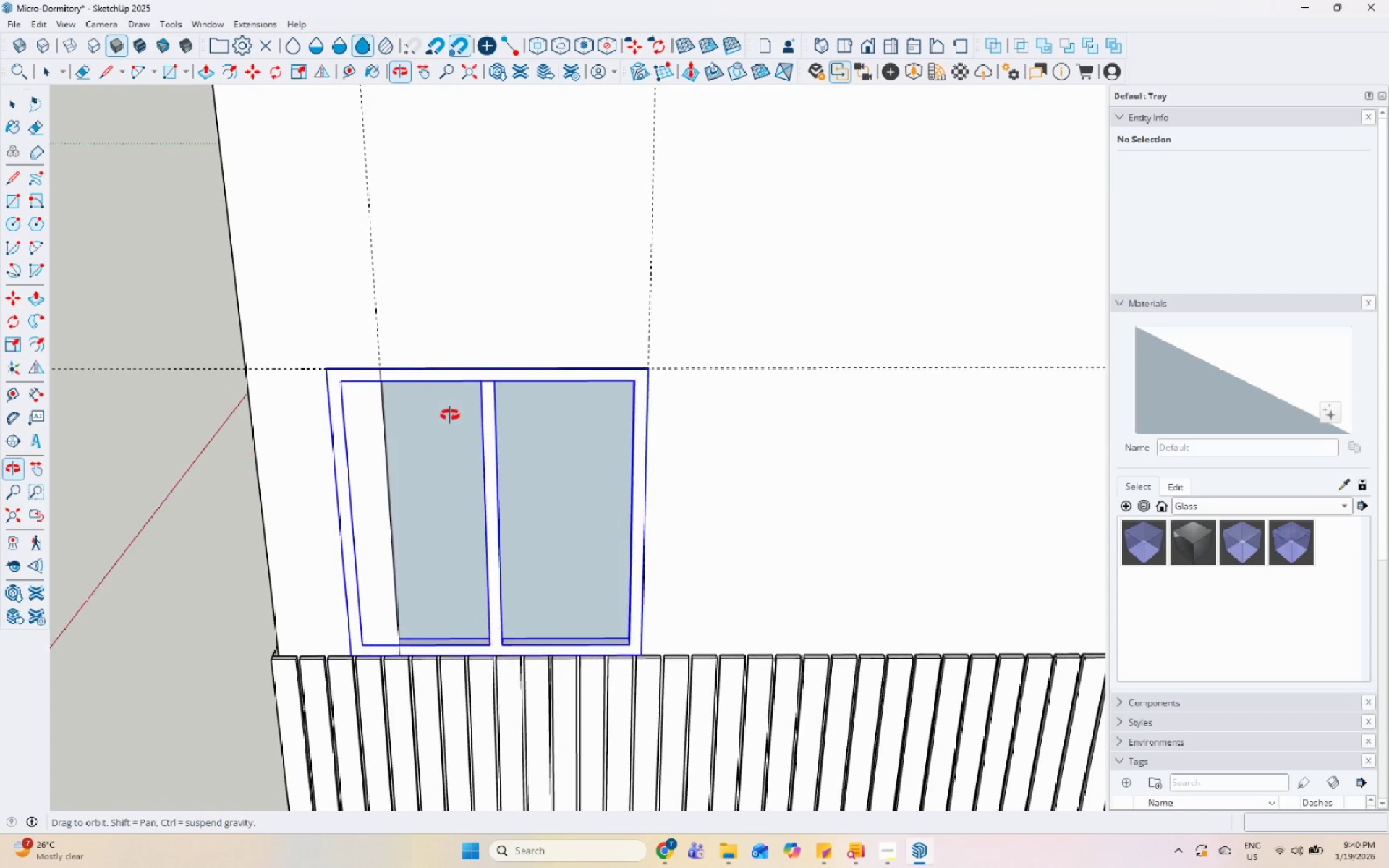 
scroll: coordinate [340, 375], scroll_direction: up, amount: 6.0
 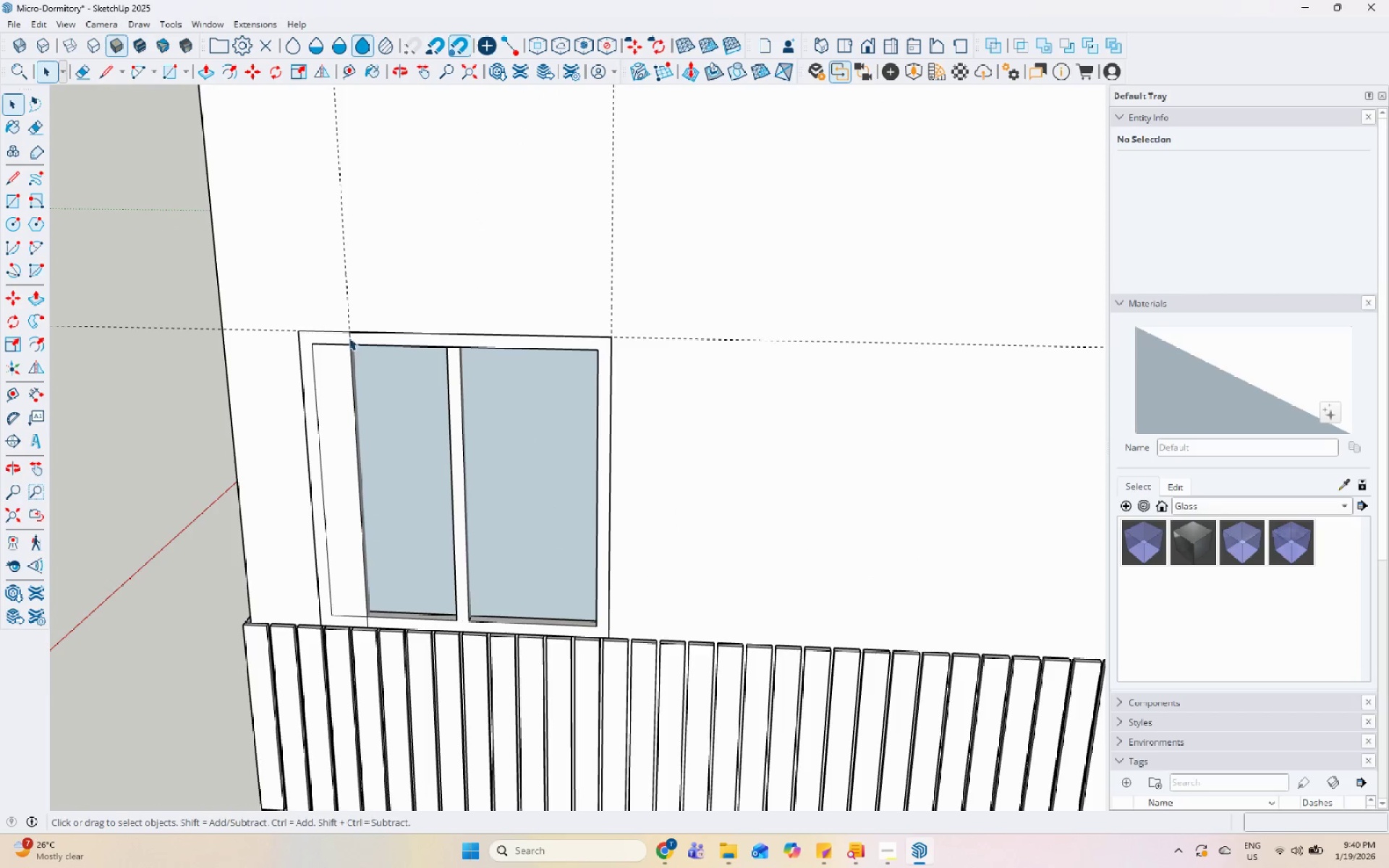 
key(M)
 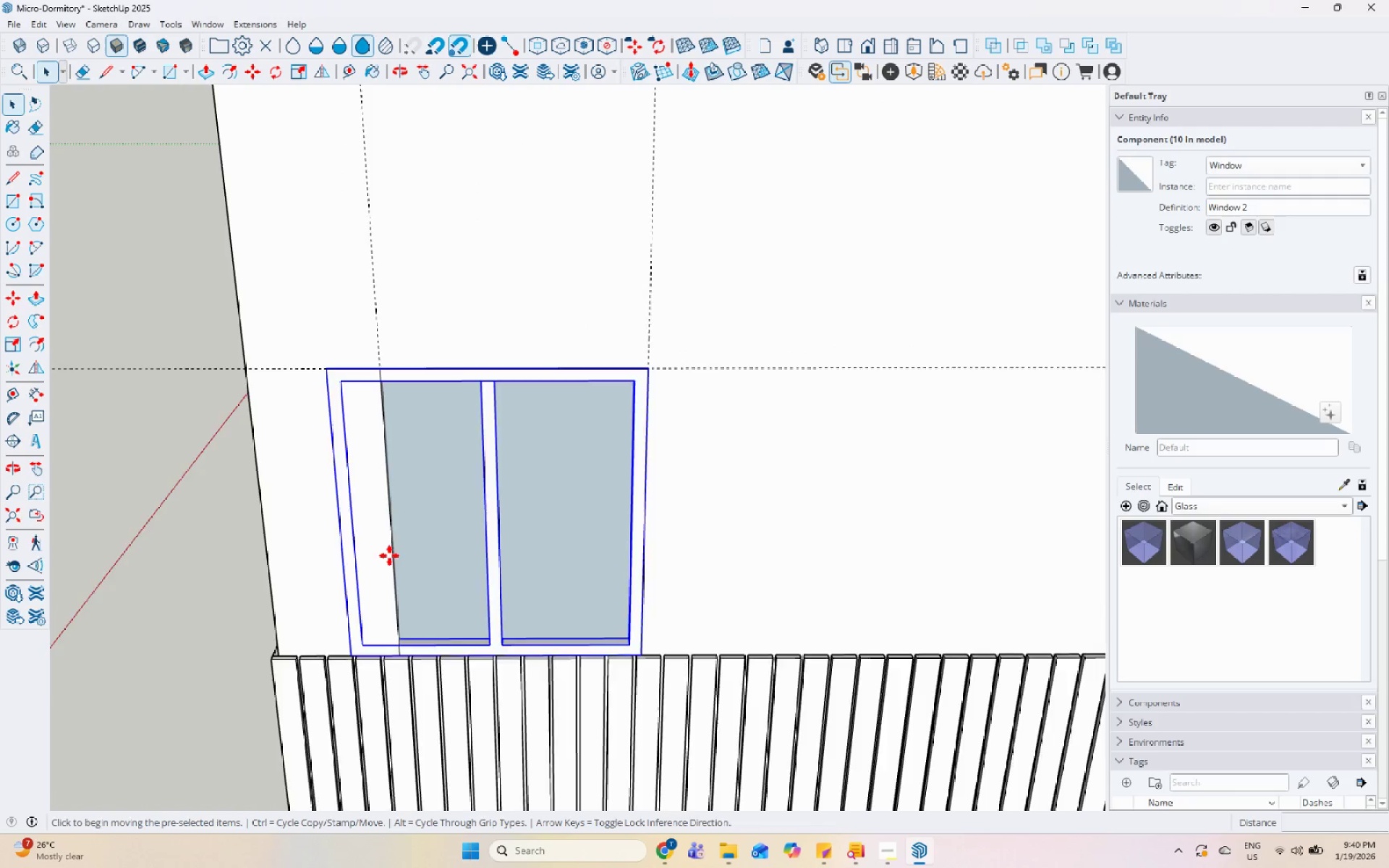 
scroll: coordinate [341, 733], scroll_direction: up, amount: 10.0
 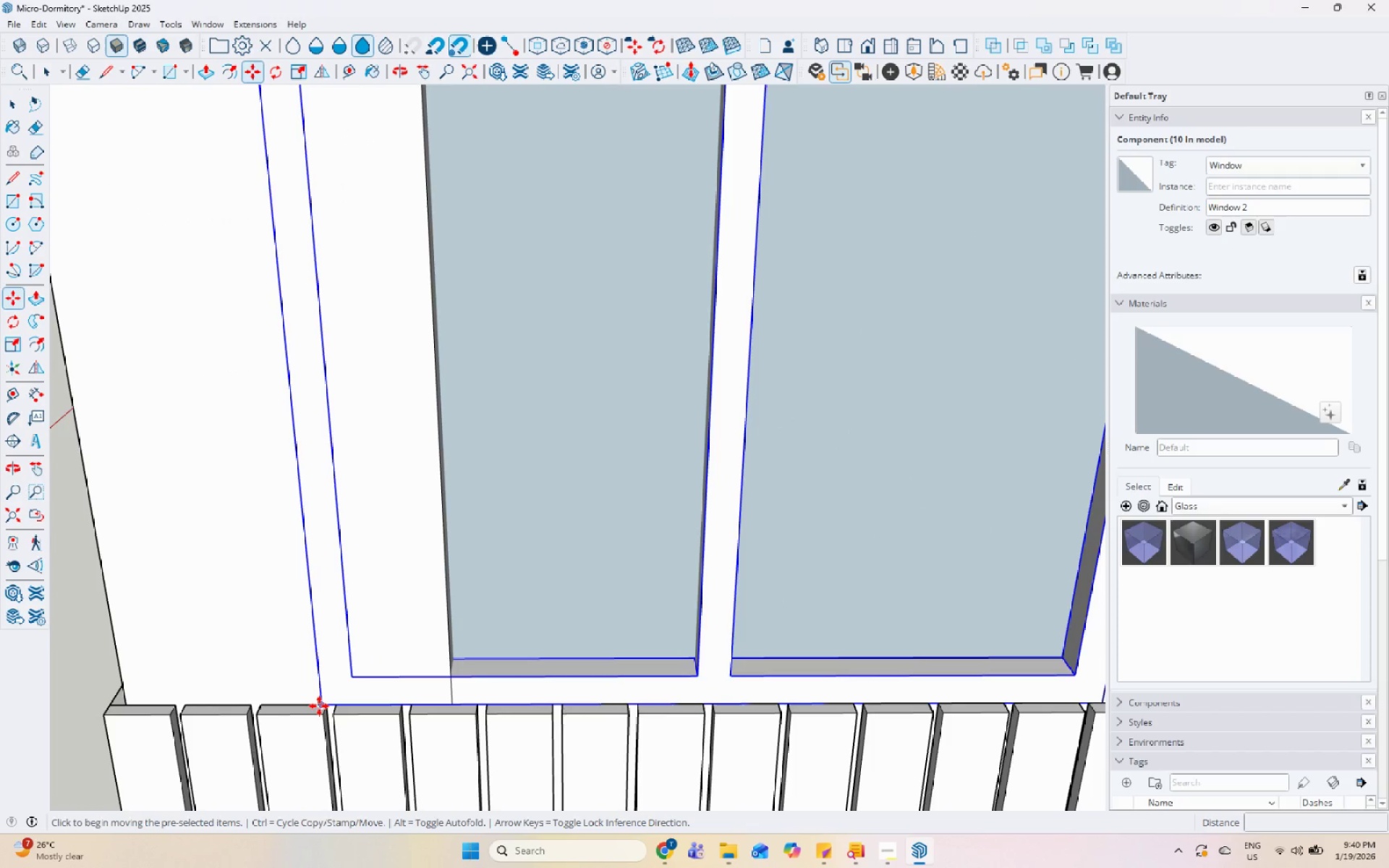 
left_click([319, 706])
 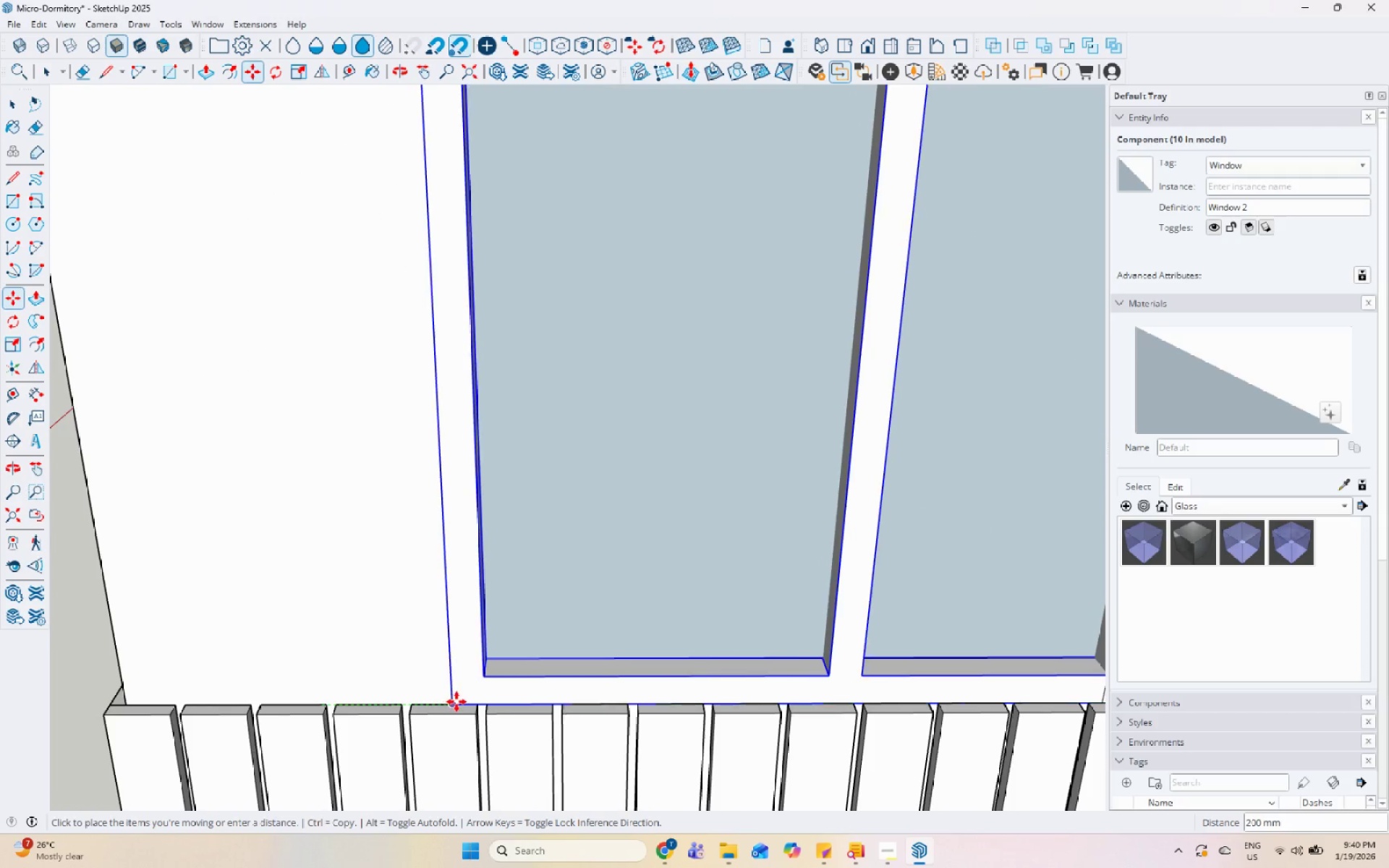 
scroll: coordinate [276, 683], scroll_direction: down, amount: 14.0
 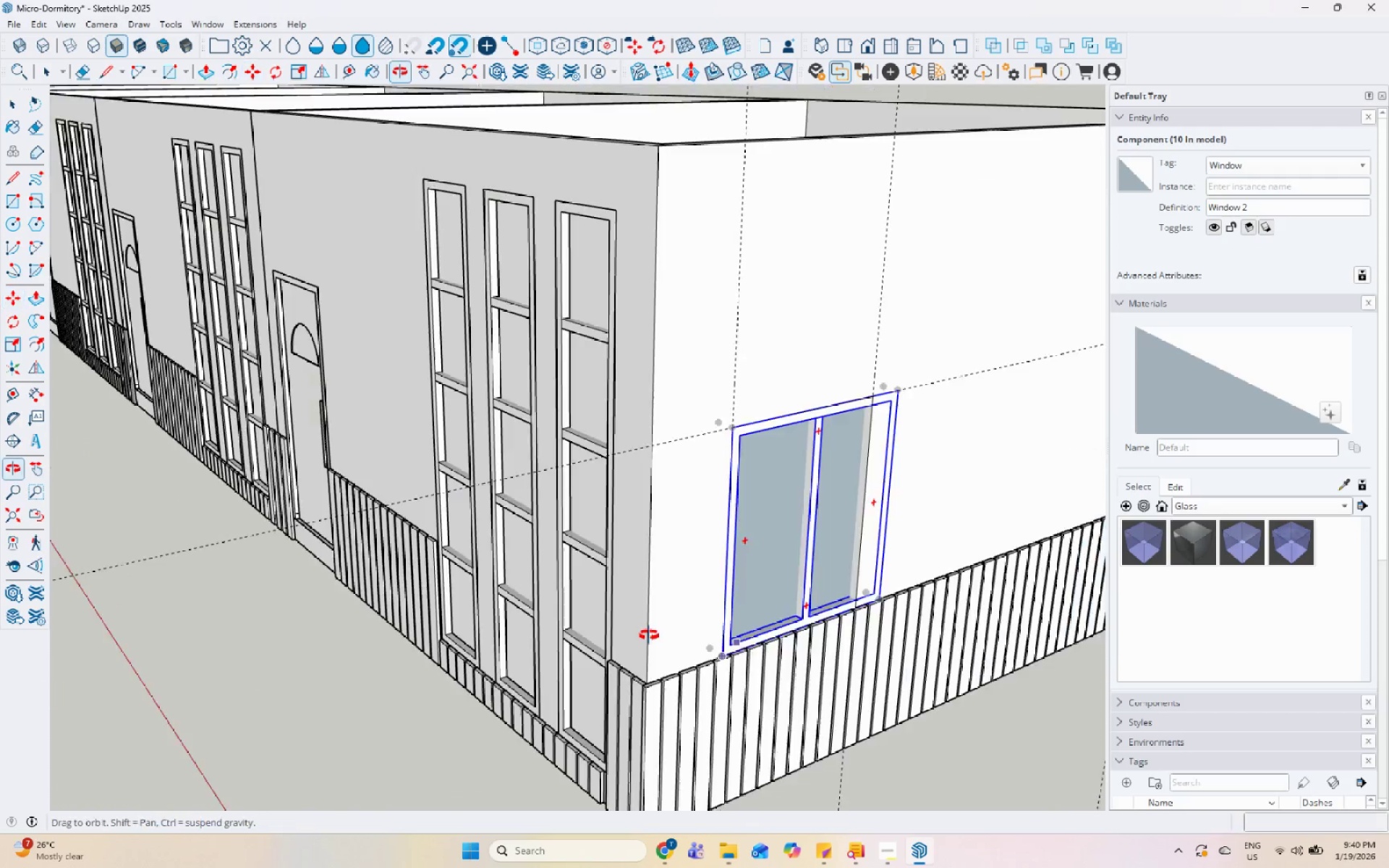 
key(Space)
 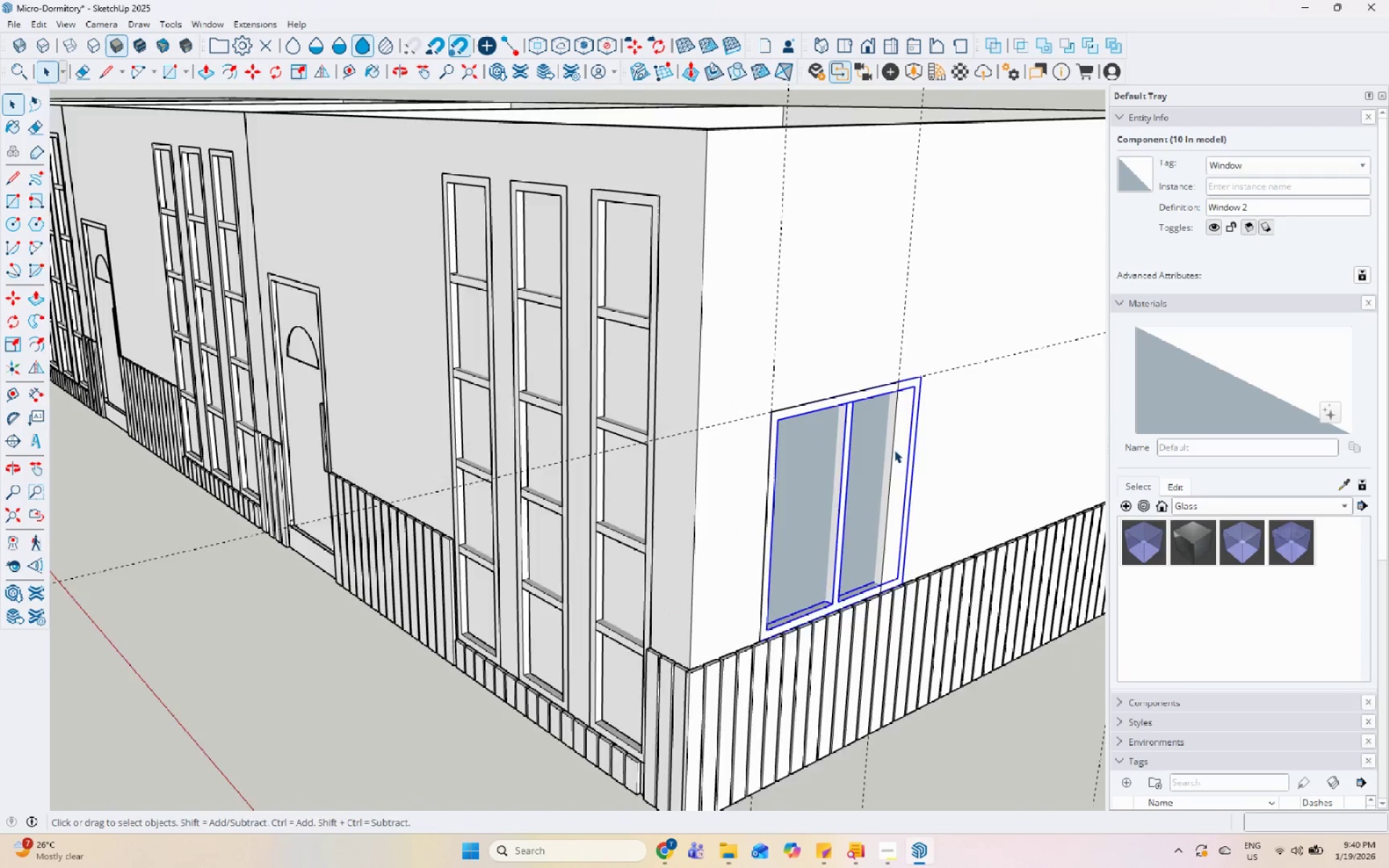 
scroll: coordinate [962, 393], scroll_direction: up, amount: 5.0
 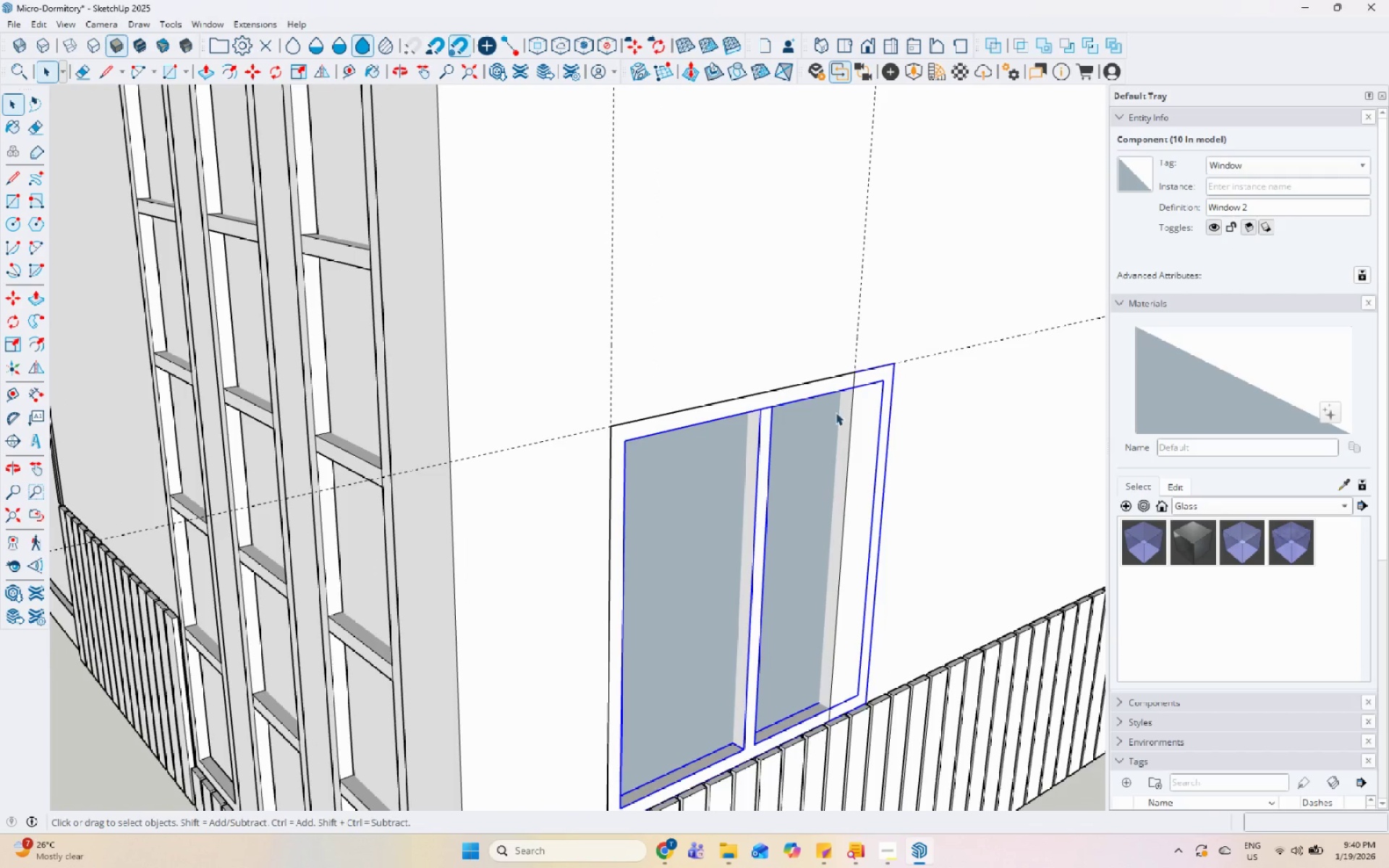 
left_click([839, 409])
 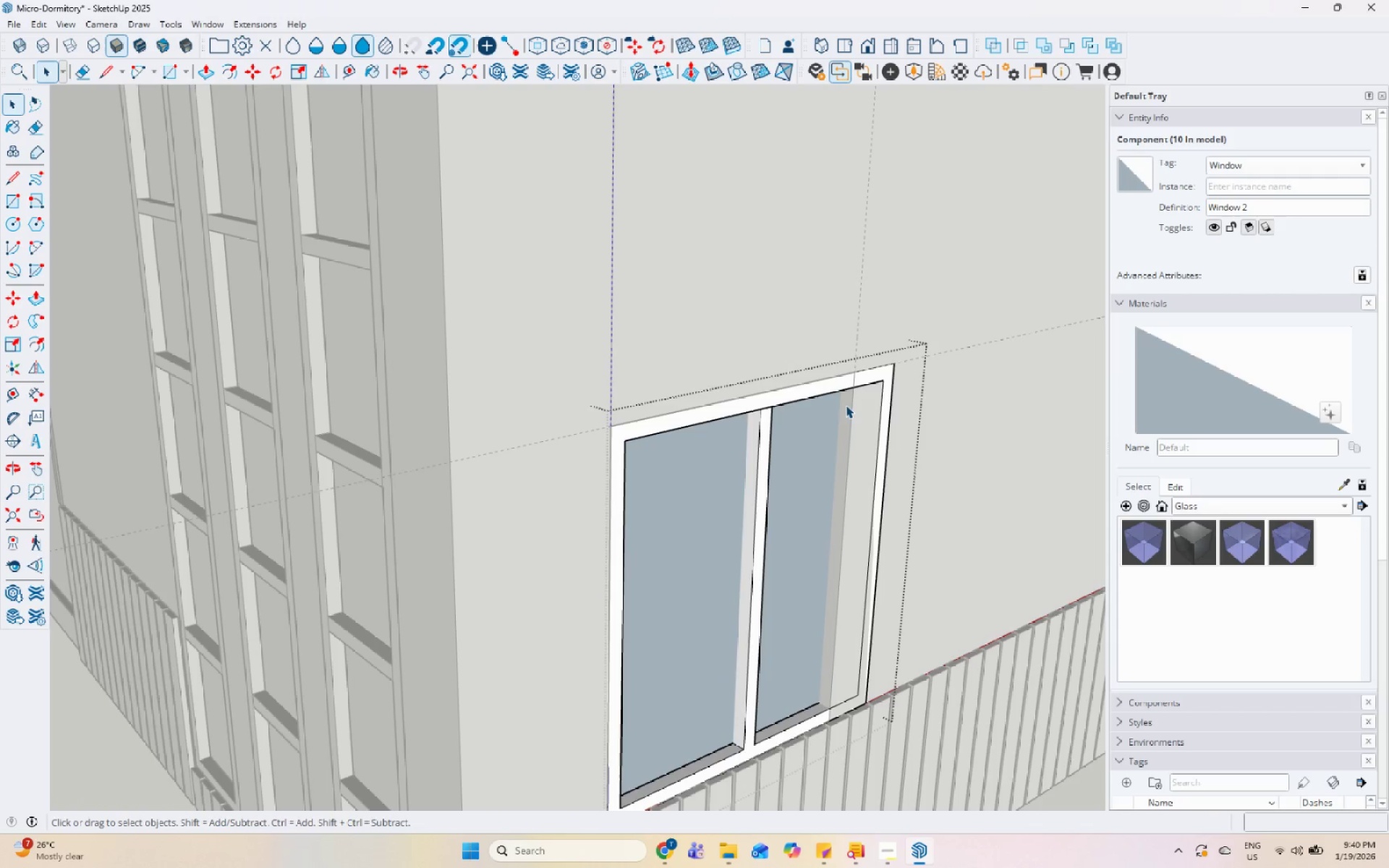 
triple_click([846, 405])
 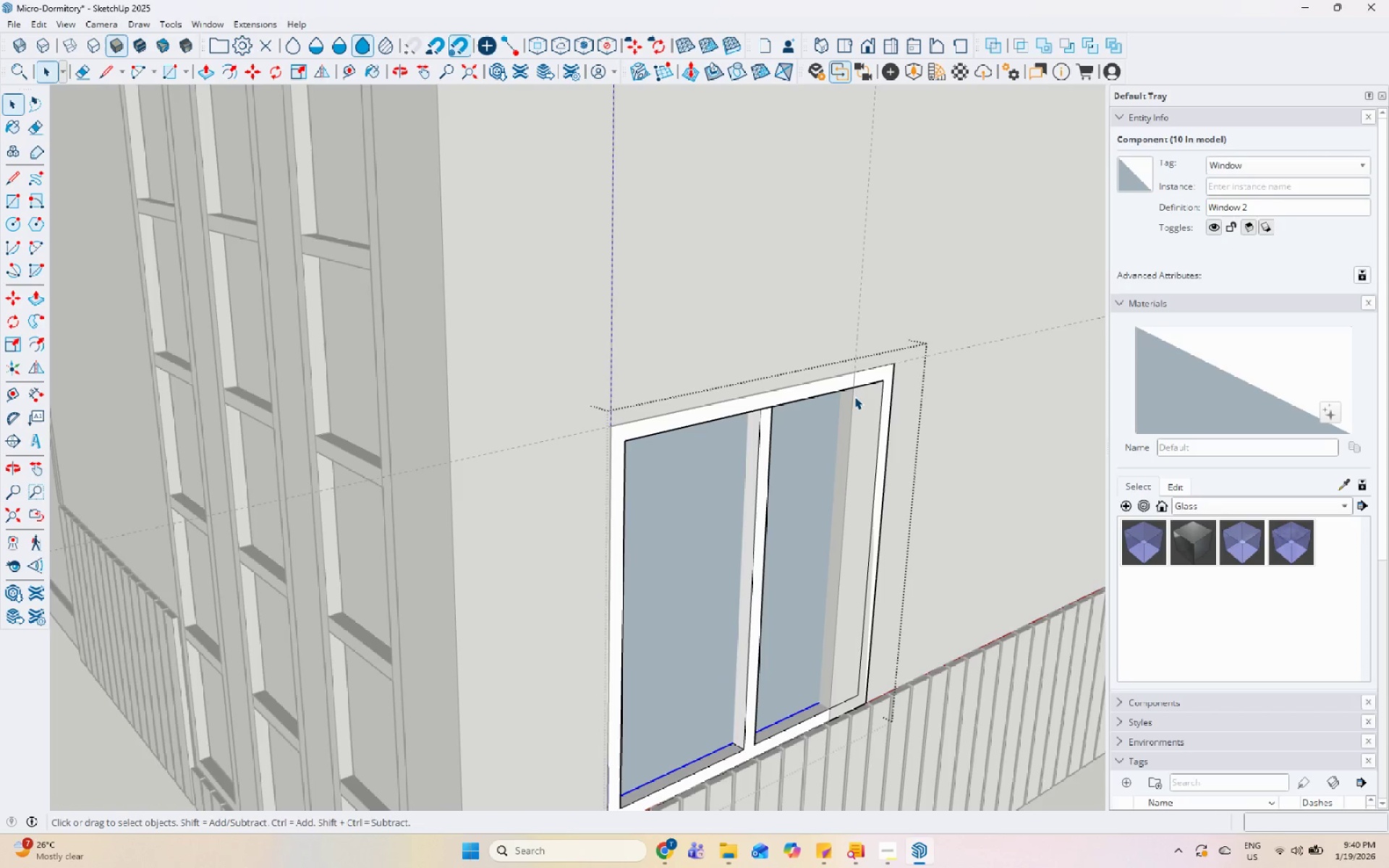 
key(Escape)
 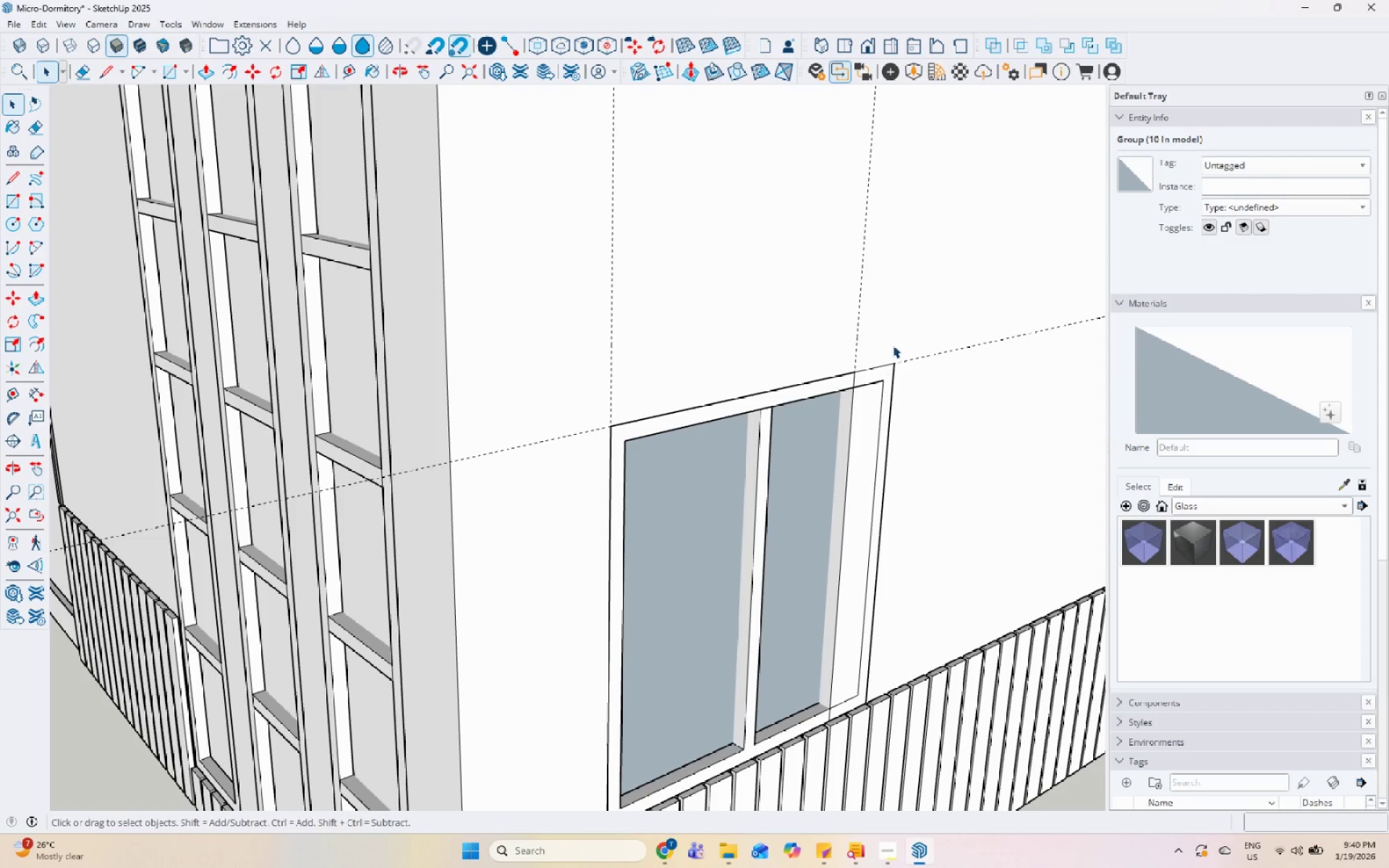 
double_click([896, 341])
 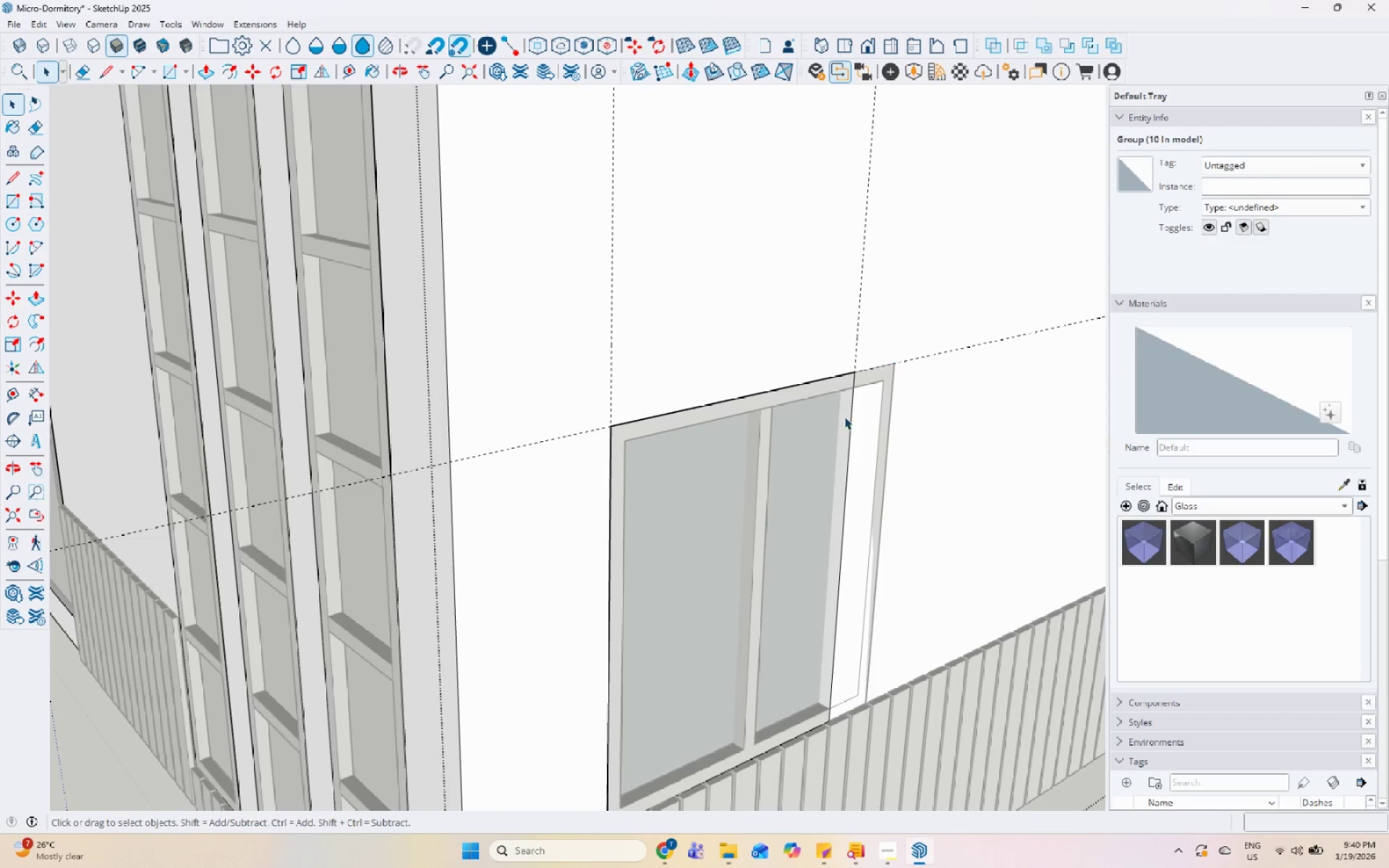 
triple_click([844, 417])
 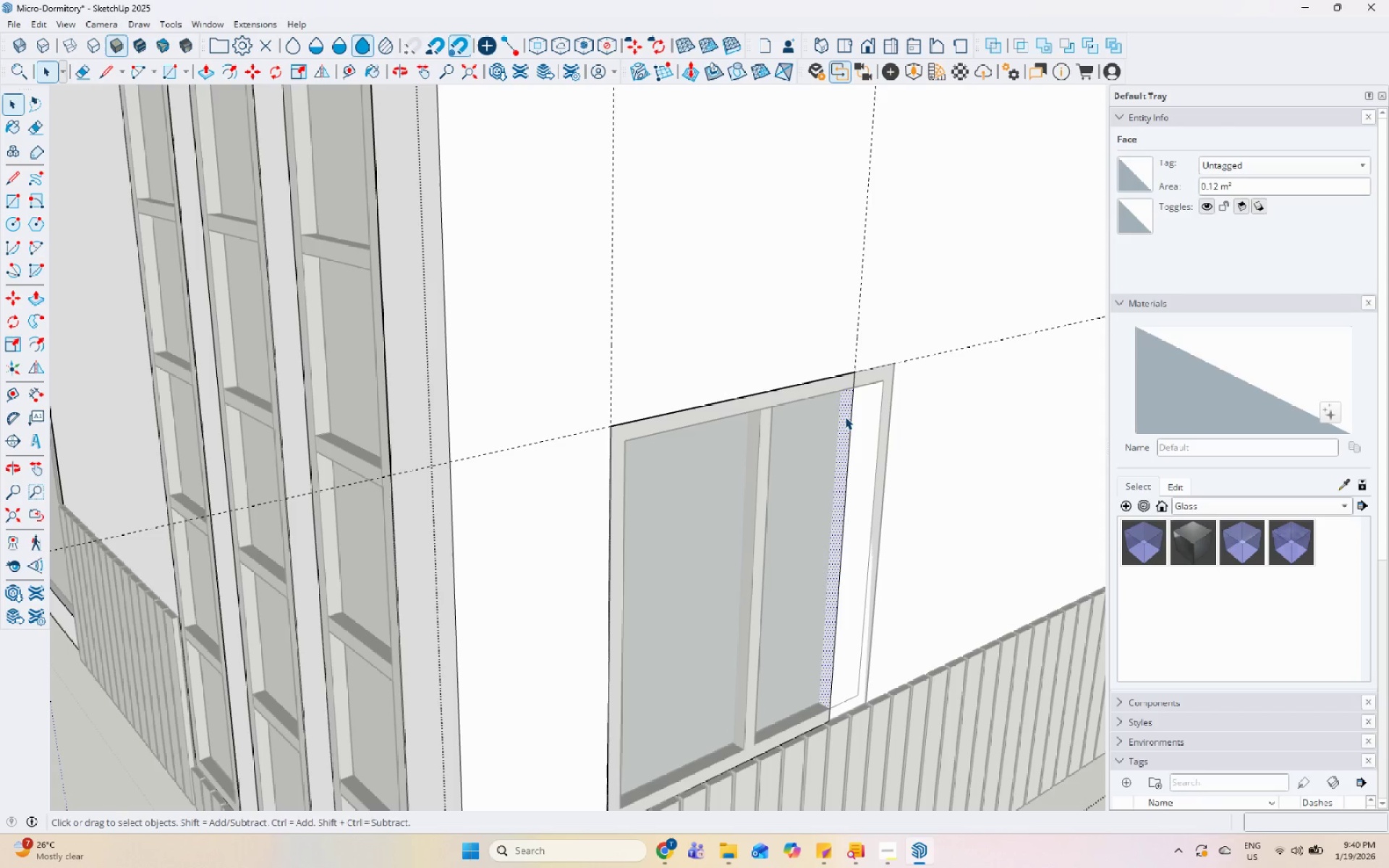 
key(P)
 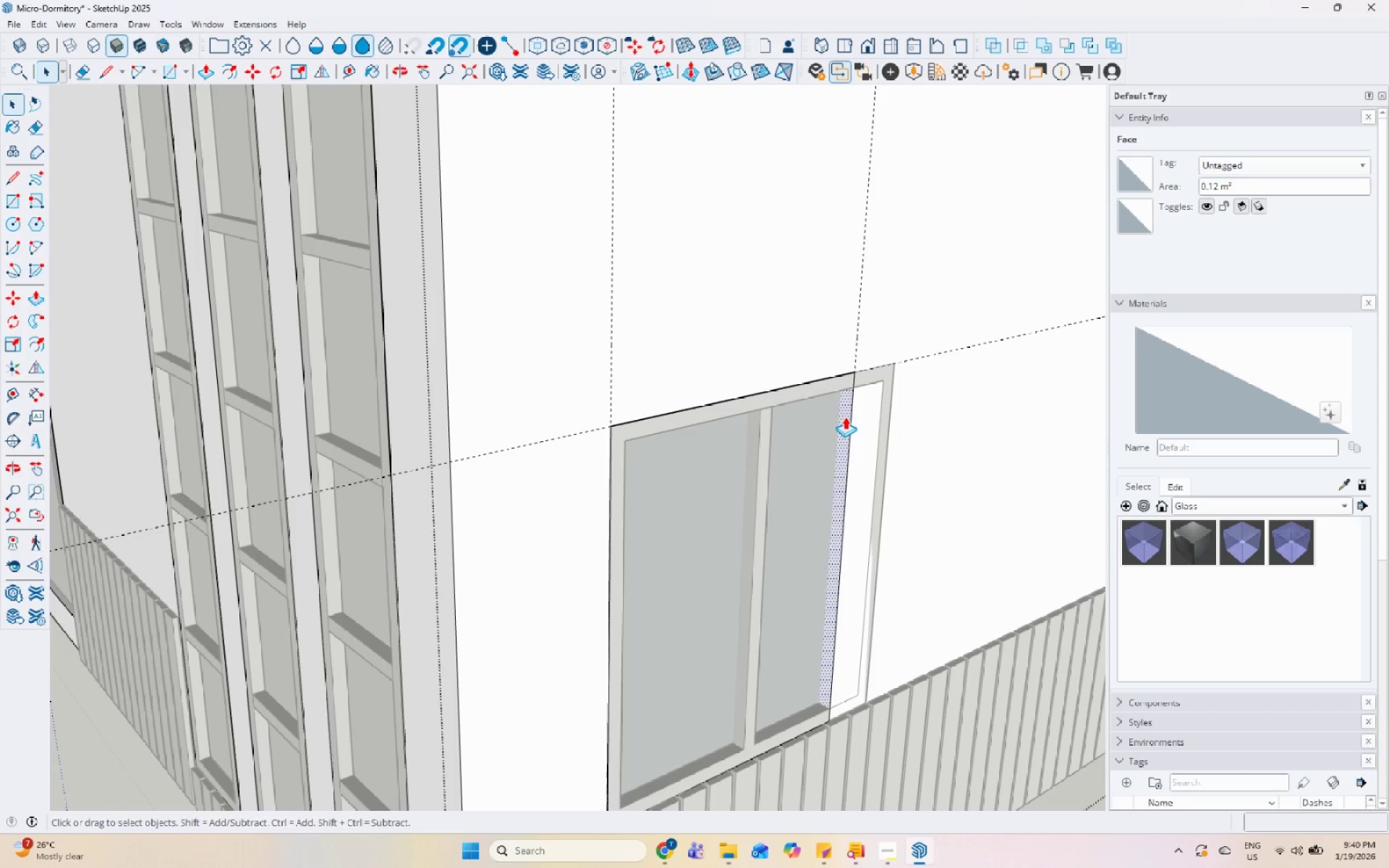 
left_click([845, 417])
 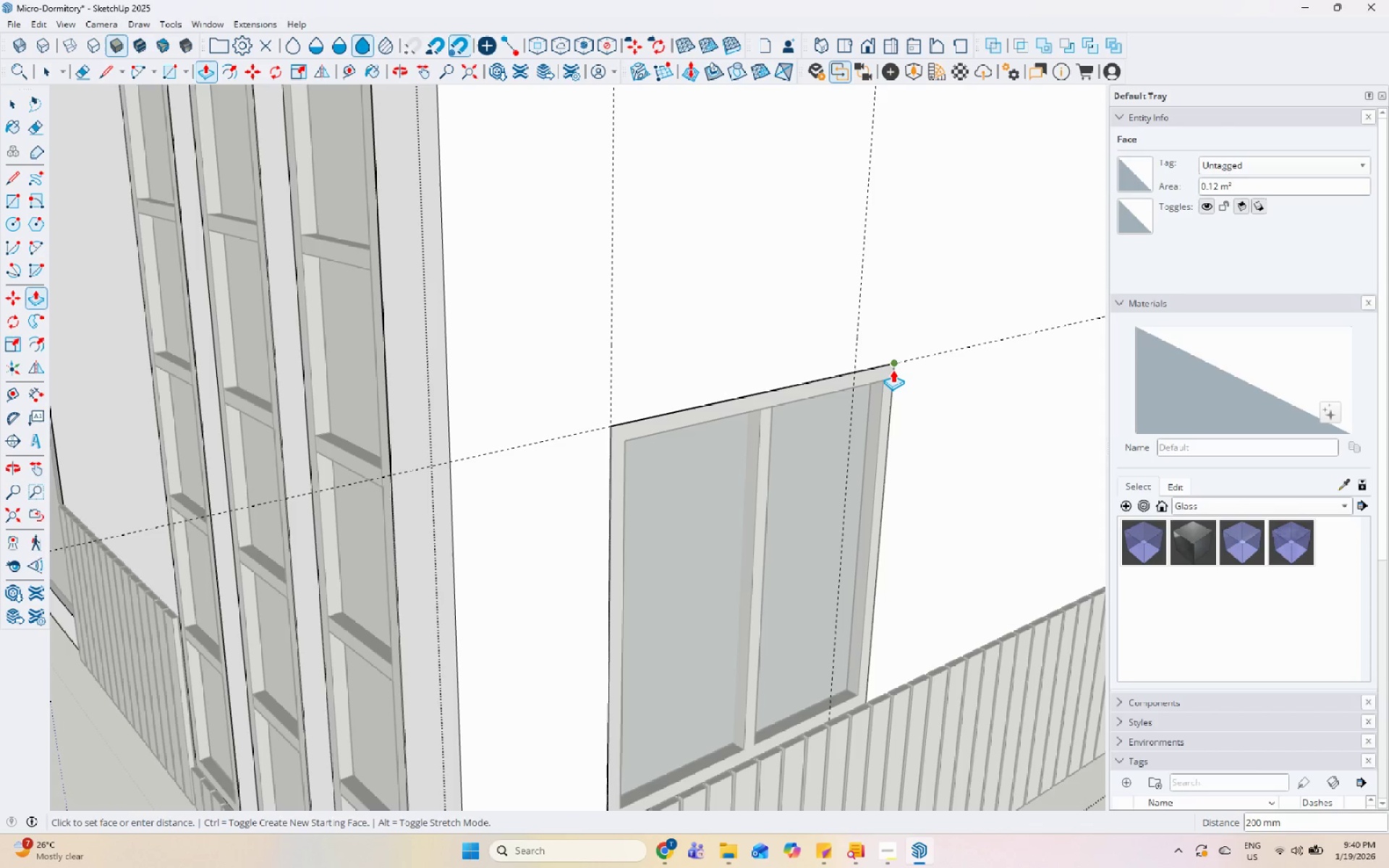 
left_click([893, 370])
 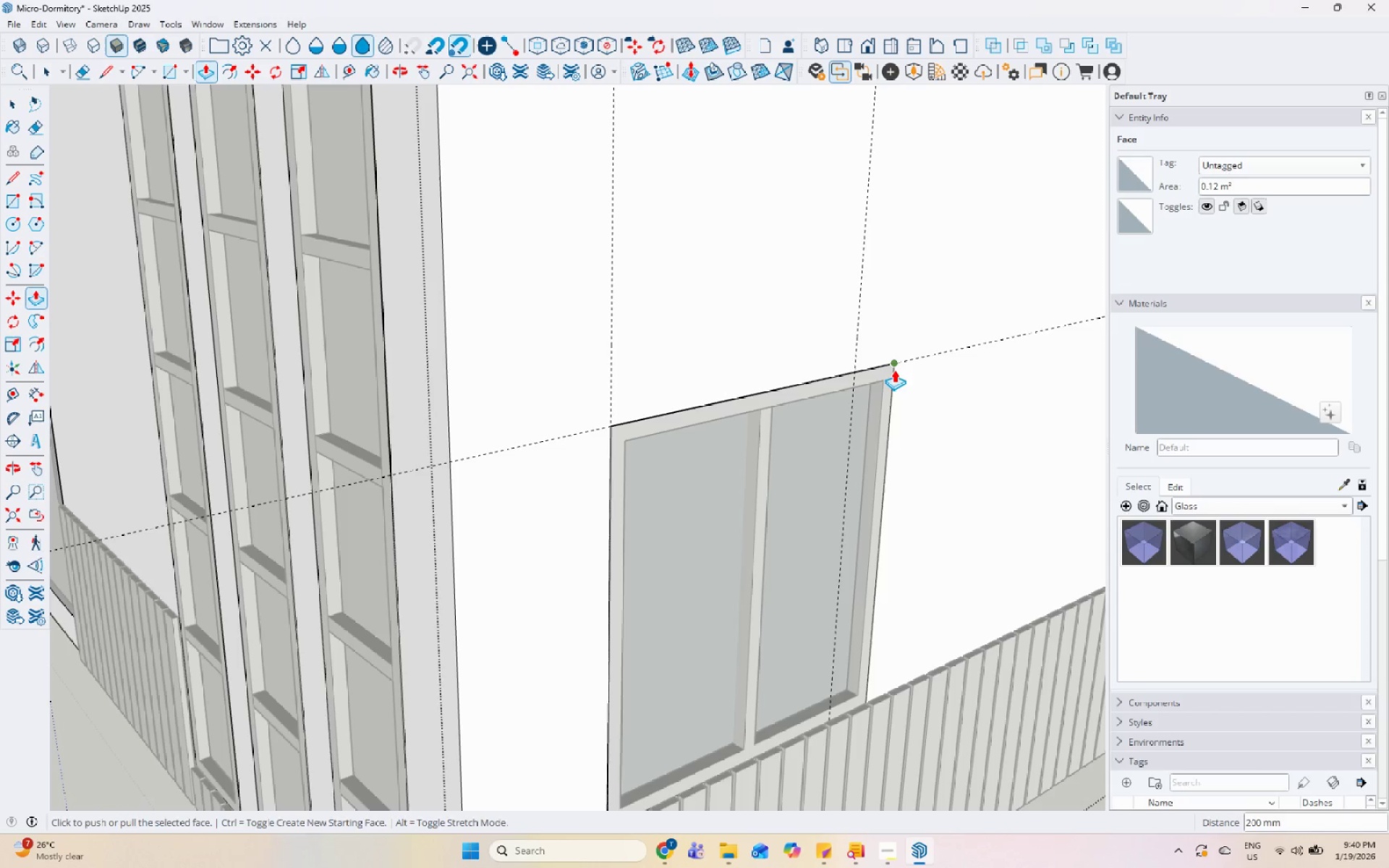 
key(Space)
 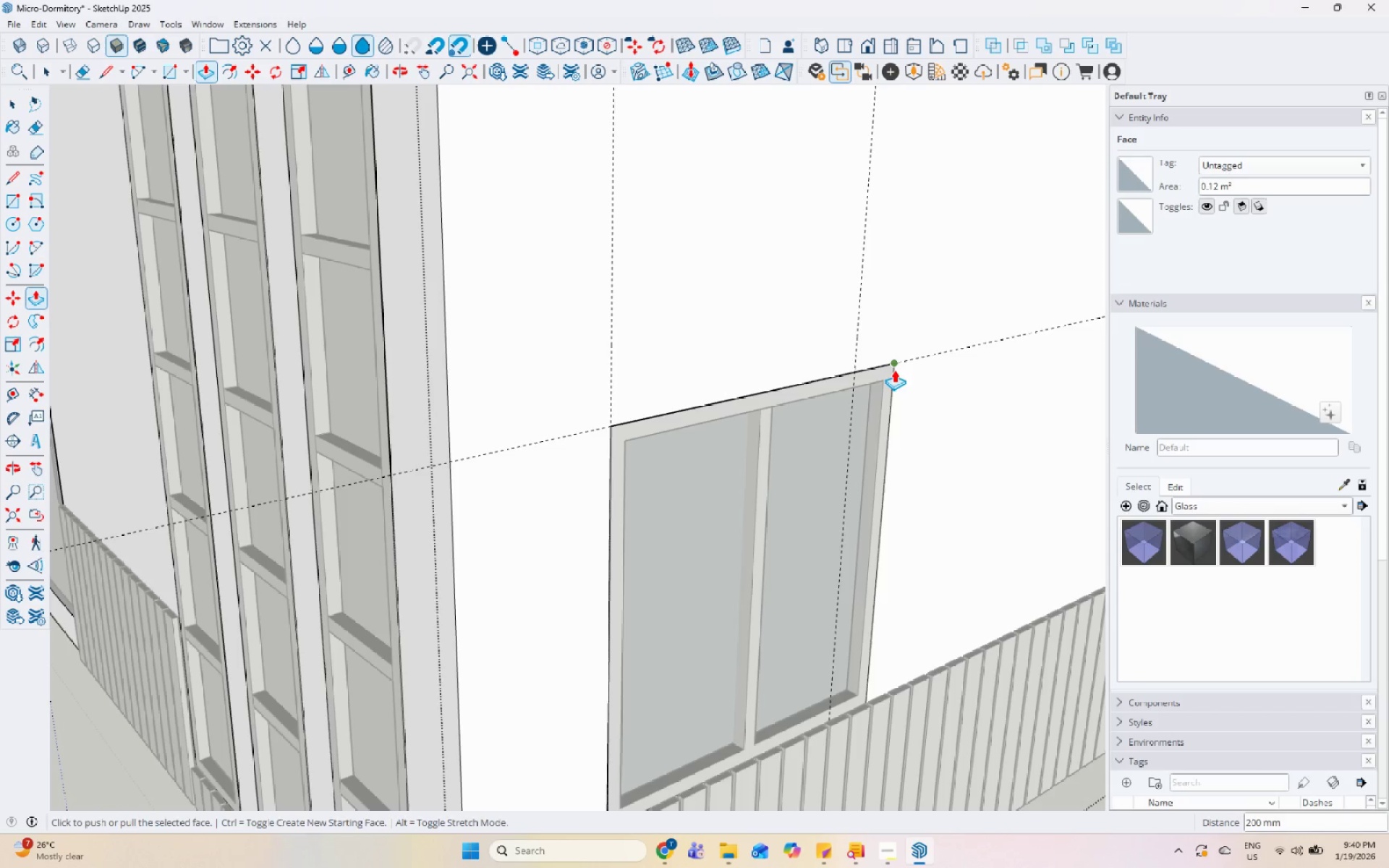 
key(Escape)
 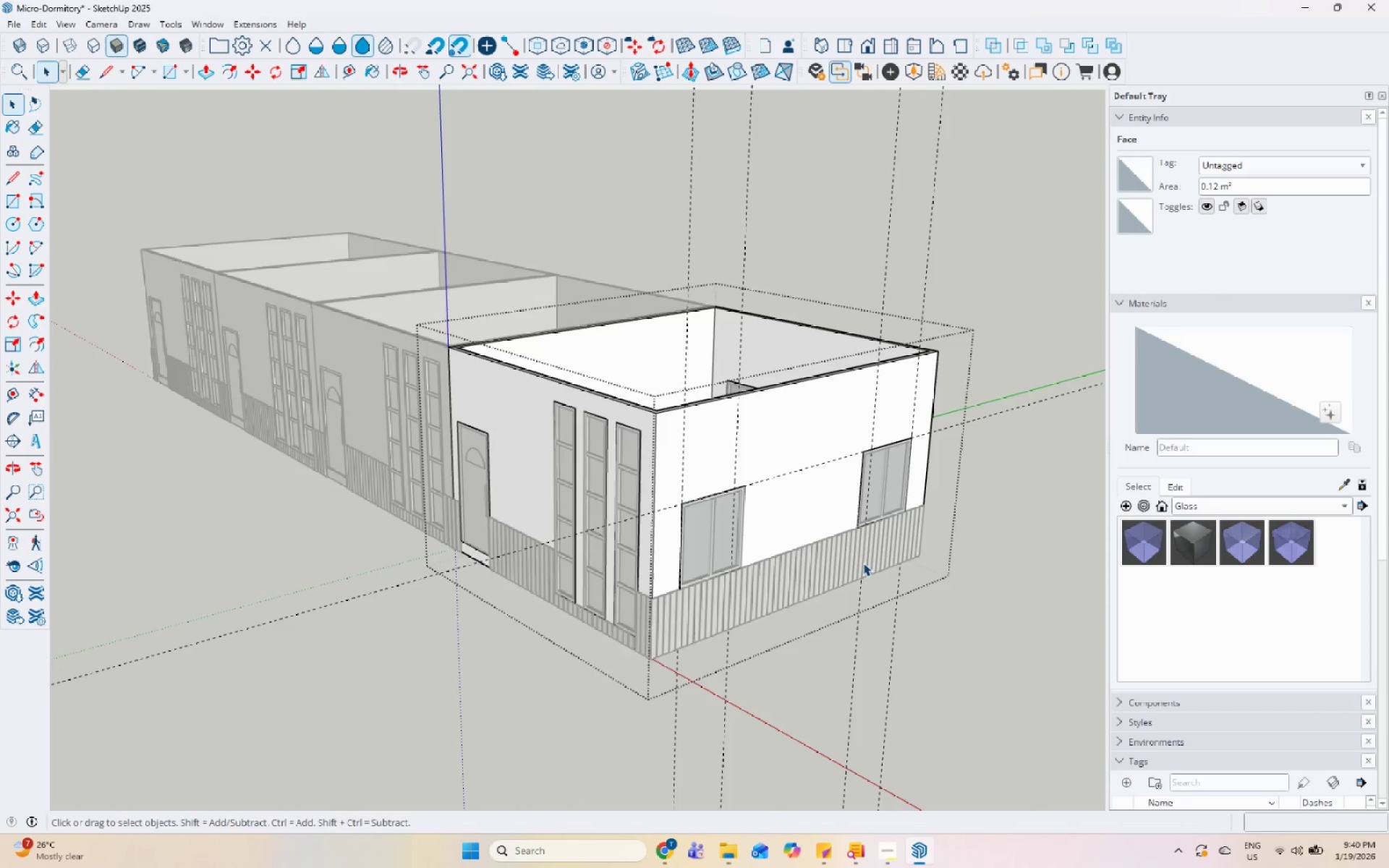 
key(Escape)
 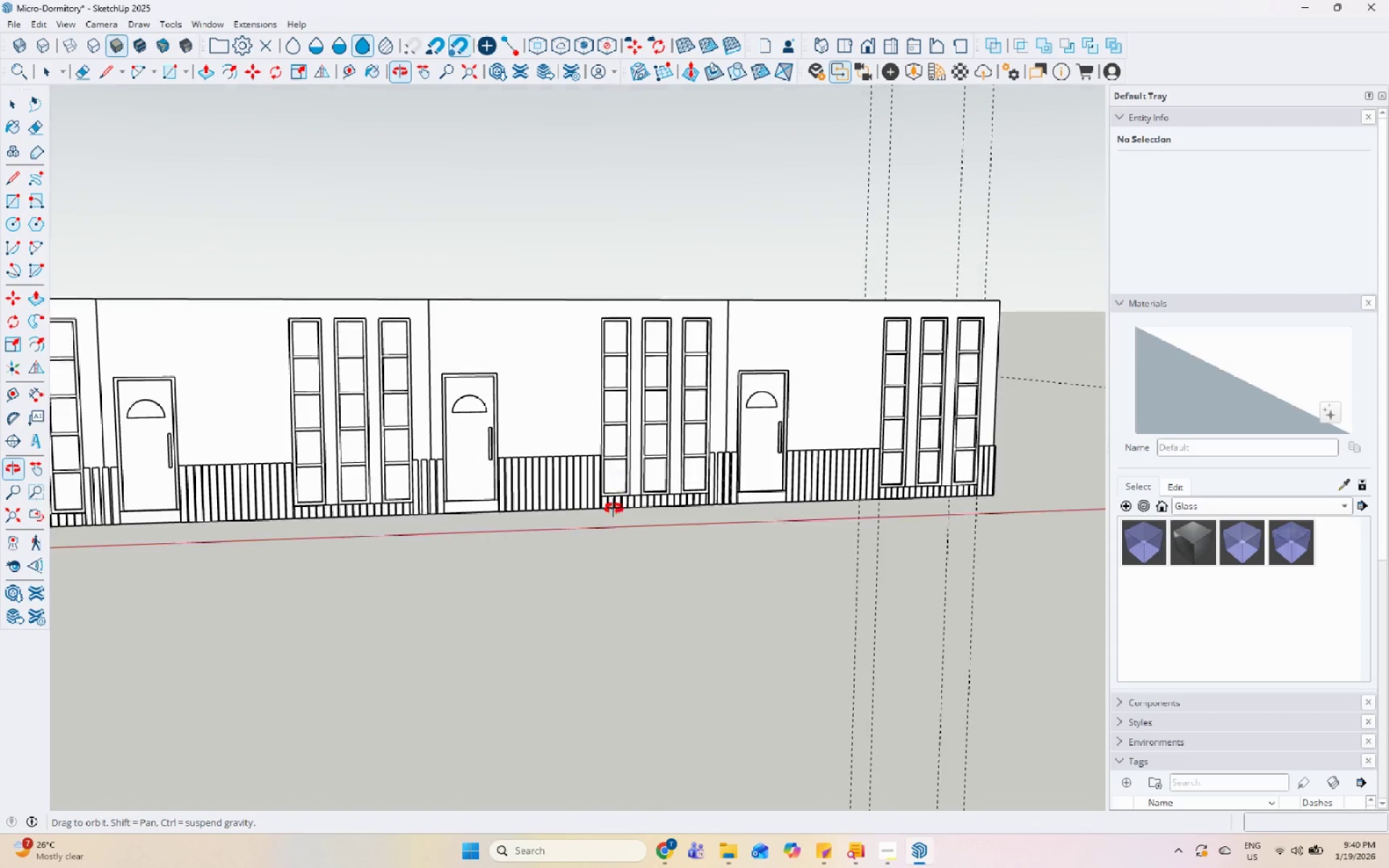 
scroll: coordinate [391, 518], scroll_direction: down, amount: 27.0
 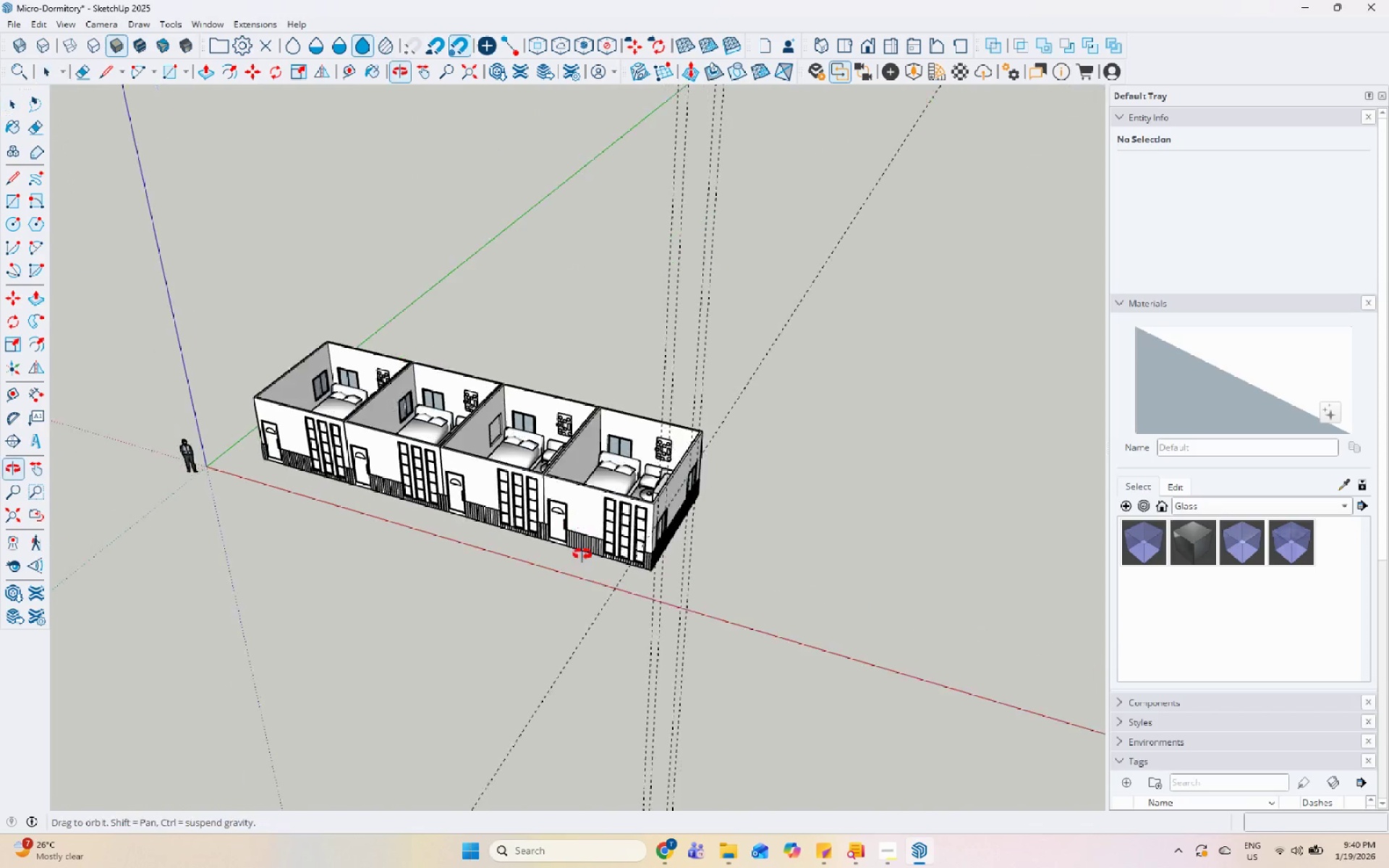 
scroll: coordinate [432, 413], scroll_direction: up, amount: 6.0
 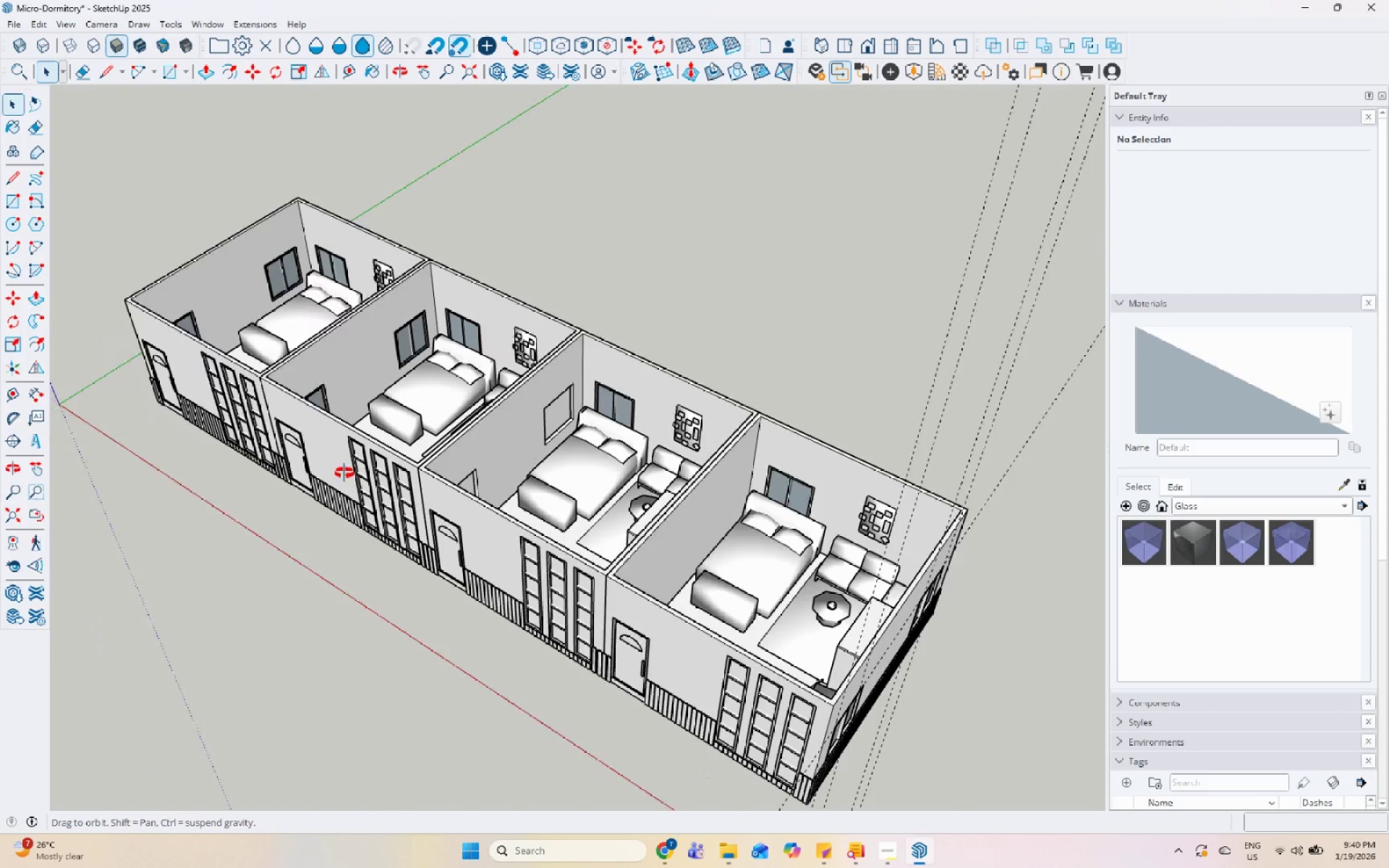 
left_click([464, 319])
 